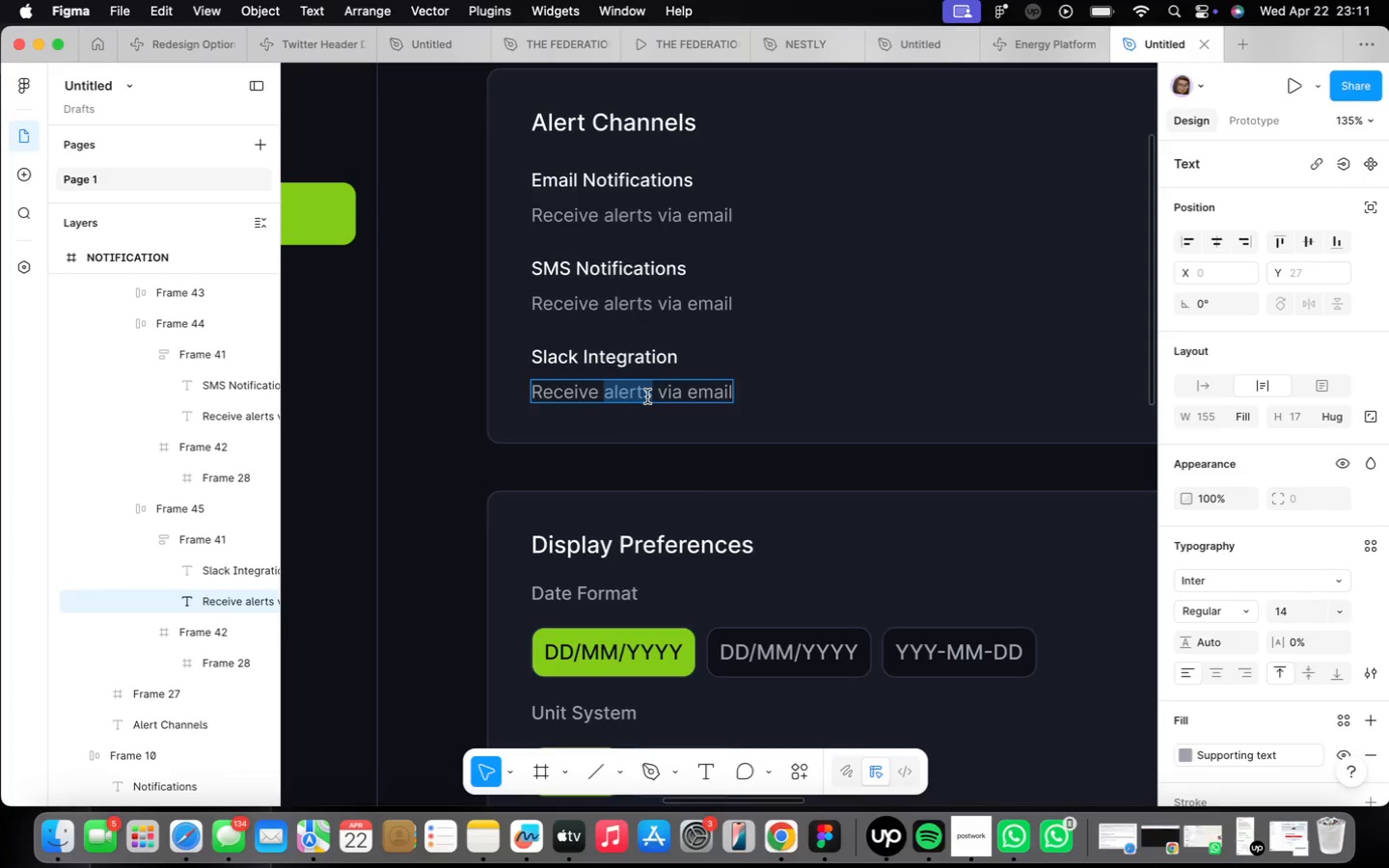 
triple_click([647, 396])
 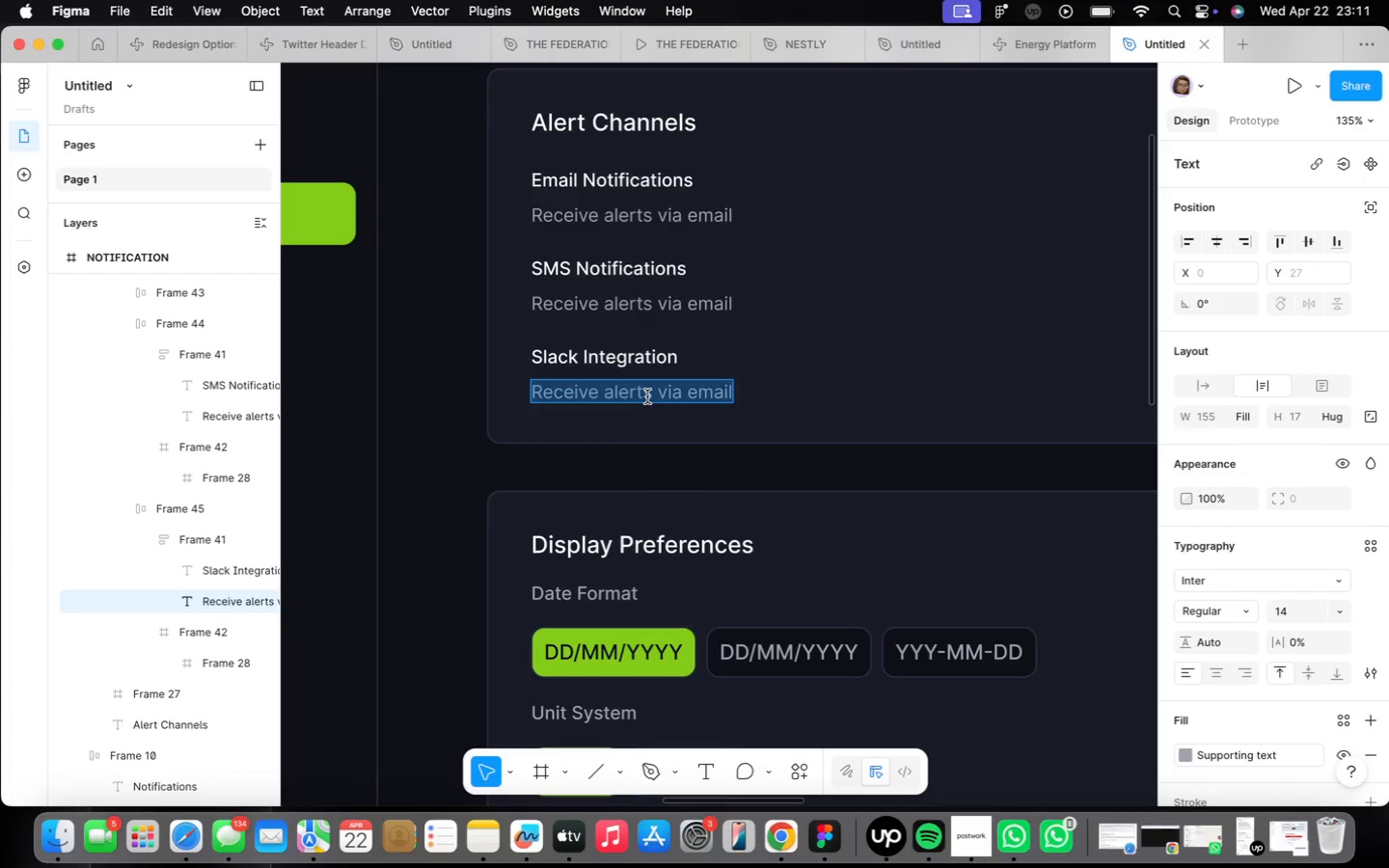 
triple_click([647, 396])
 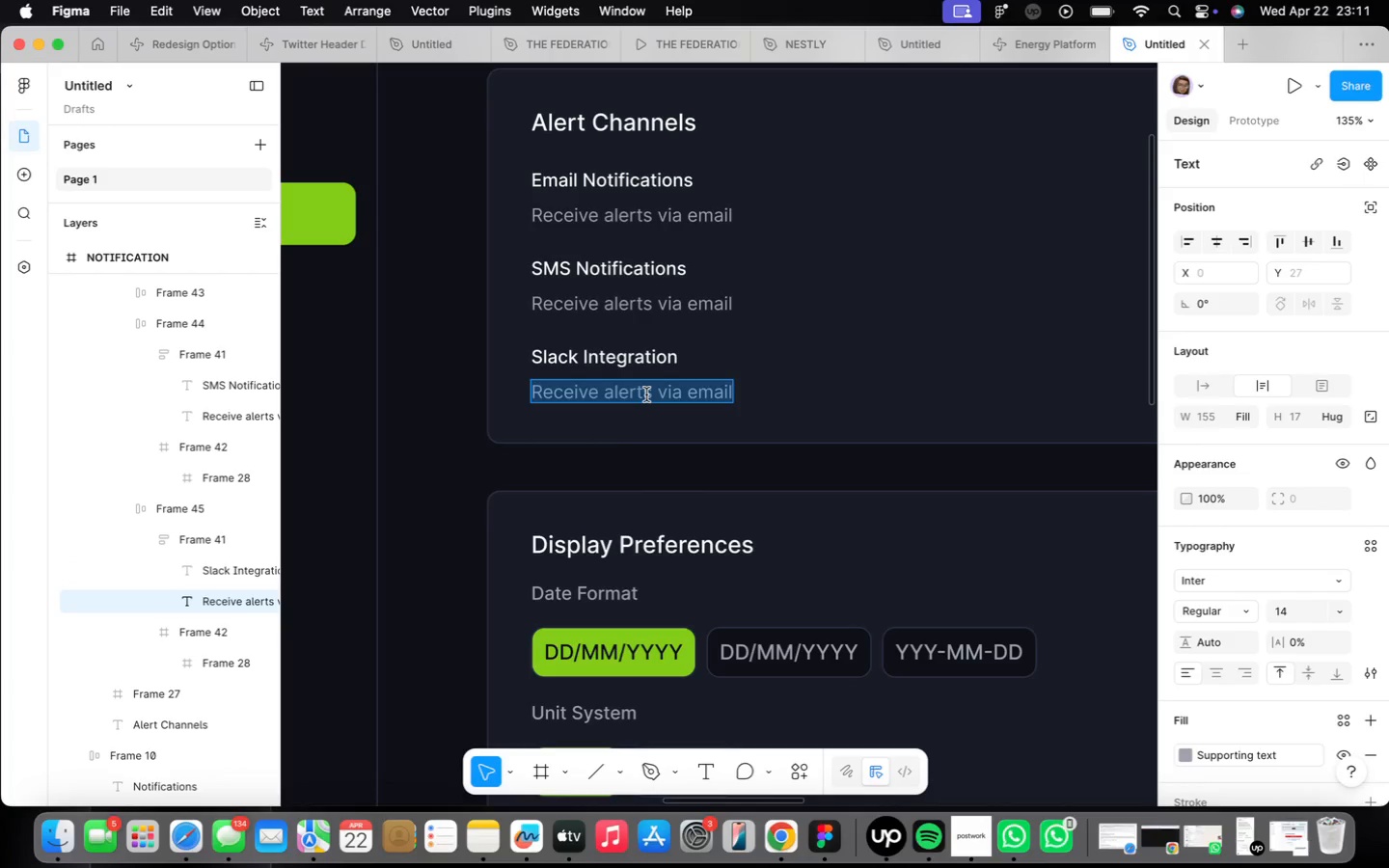 
wait(14.08)
 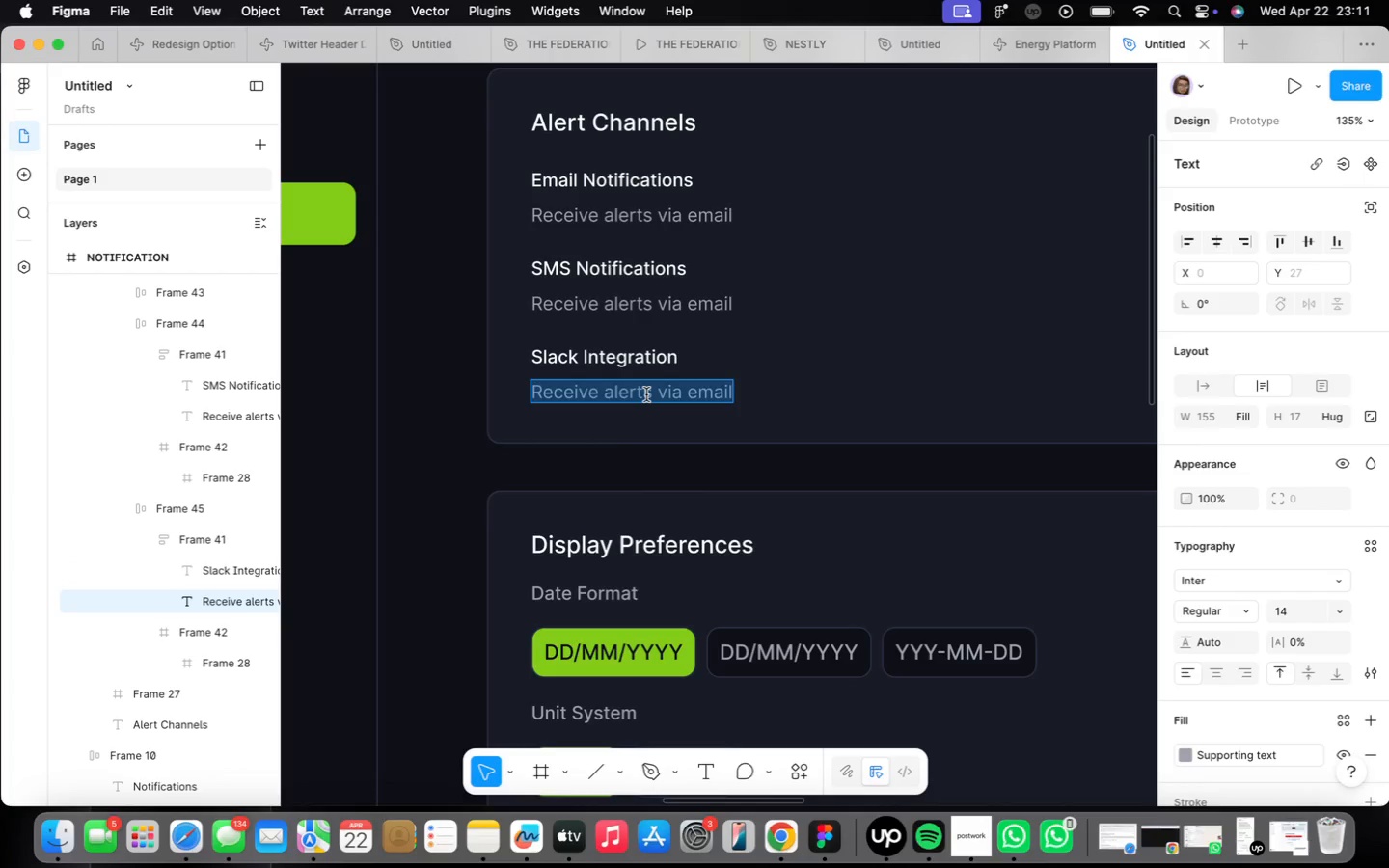 
type(Post alerts in dashboard)
 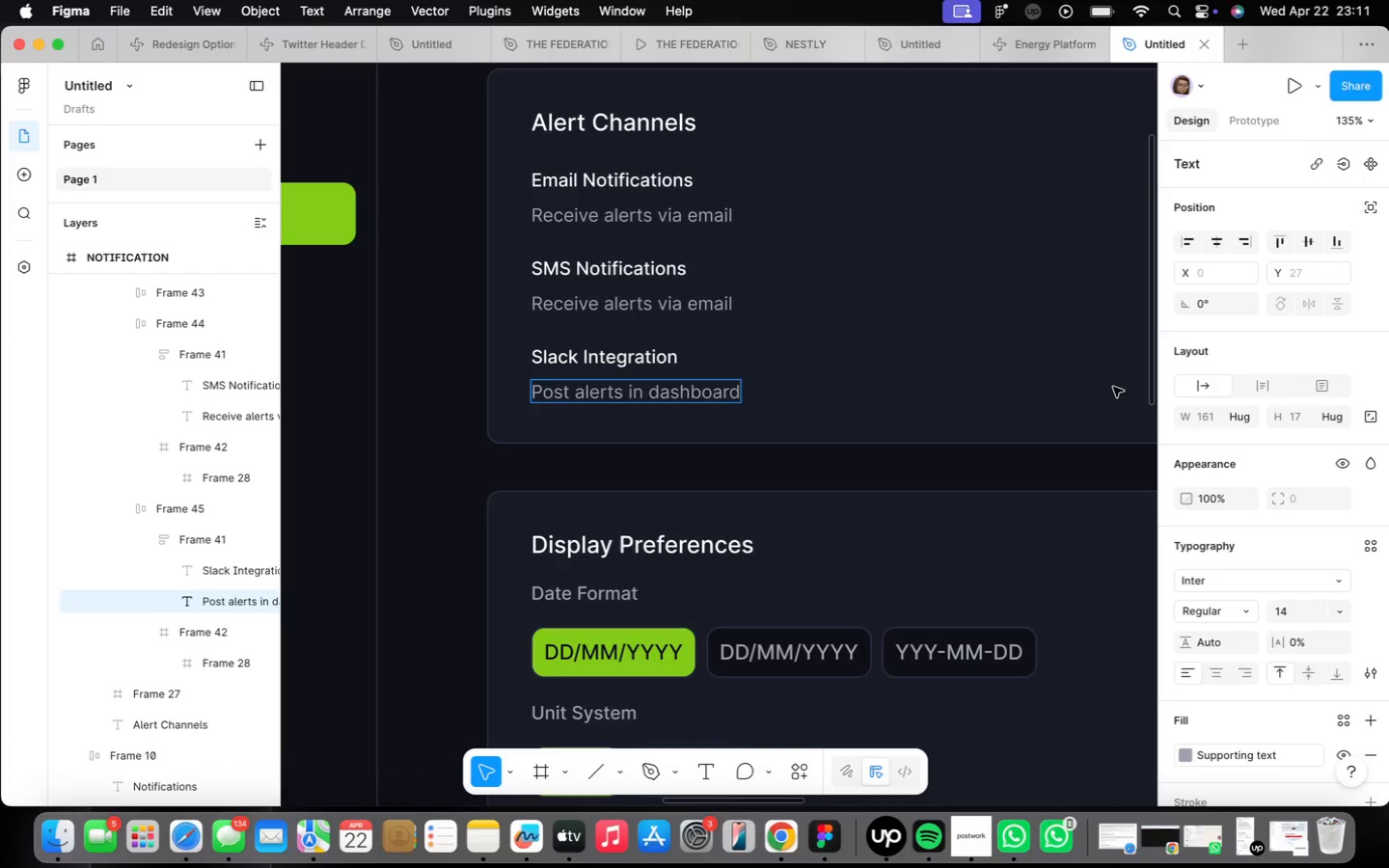 
scroll: coordinate [807, 407], scroll_direction: down, amount: 8.0
 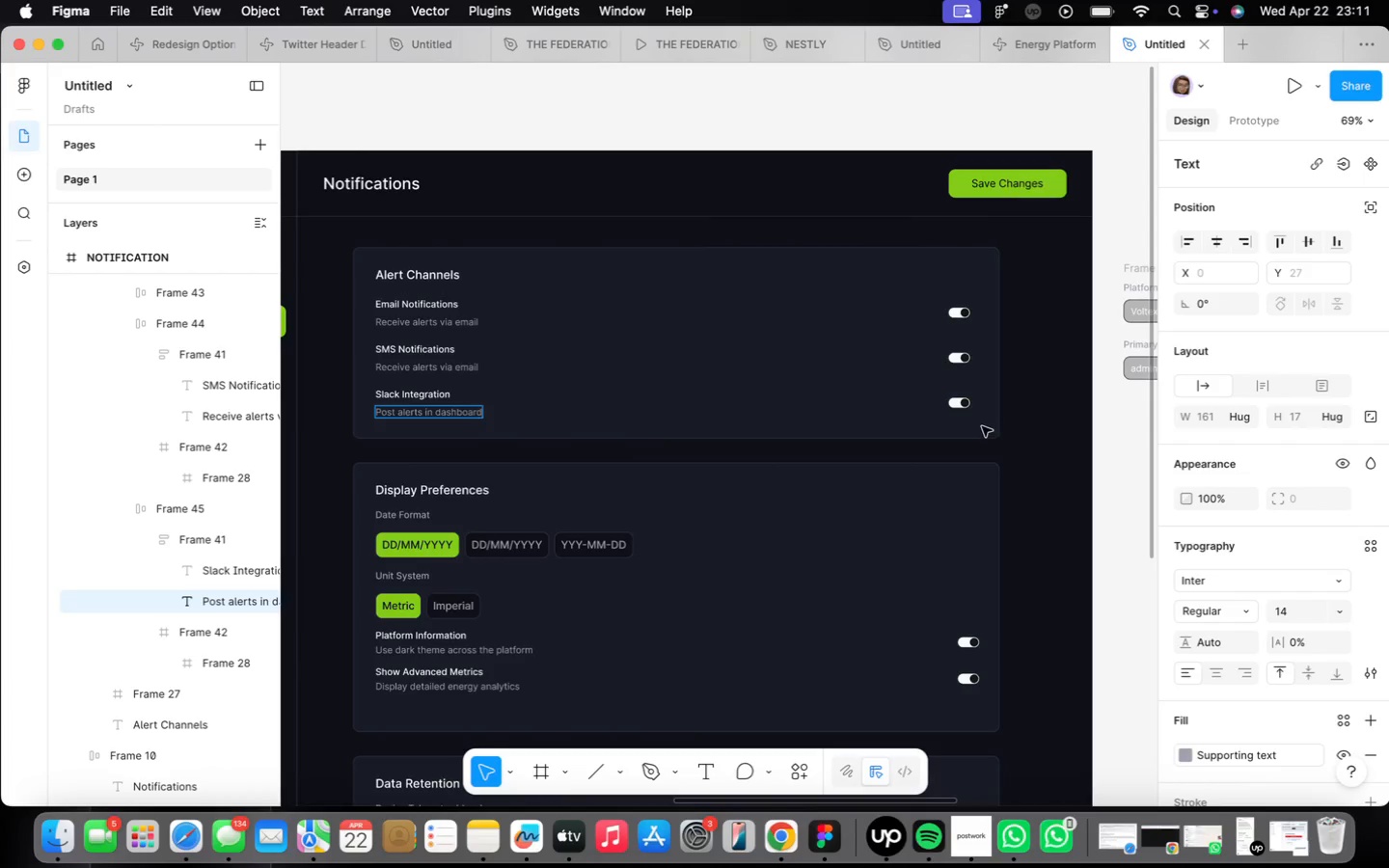 
scroll: coordinate [985, 419], scroll_direction: up, amount: 7.0
 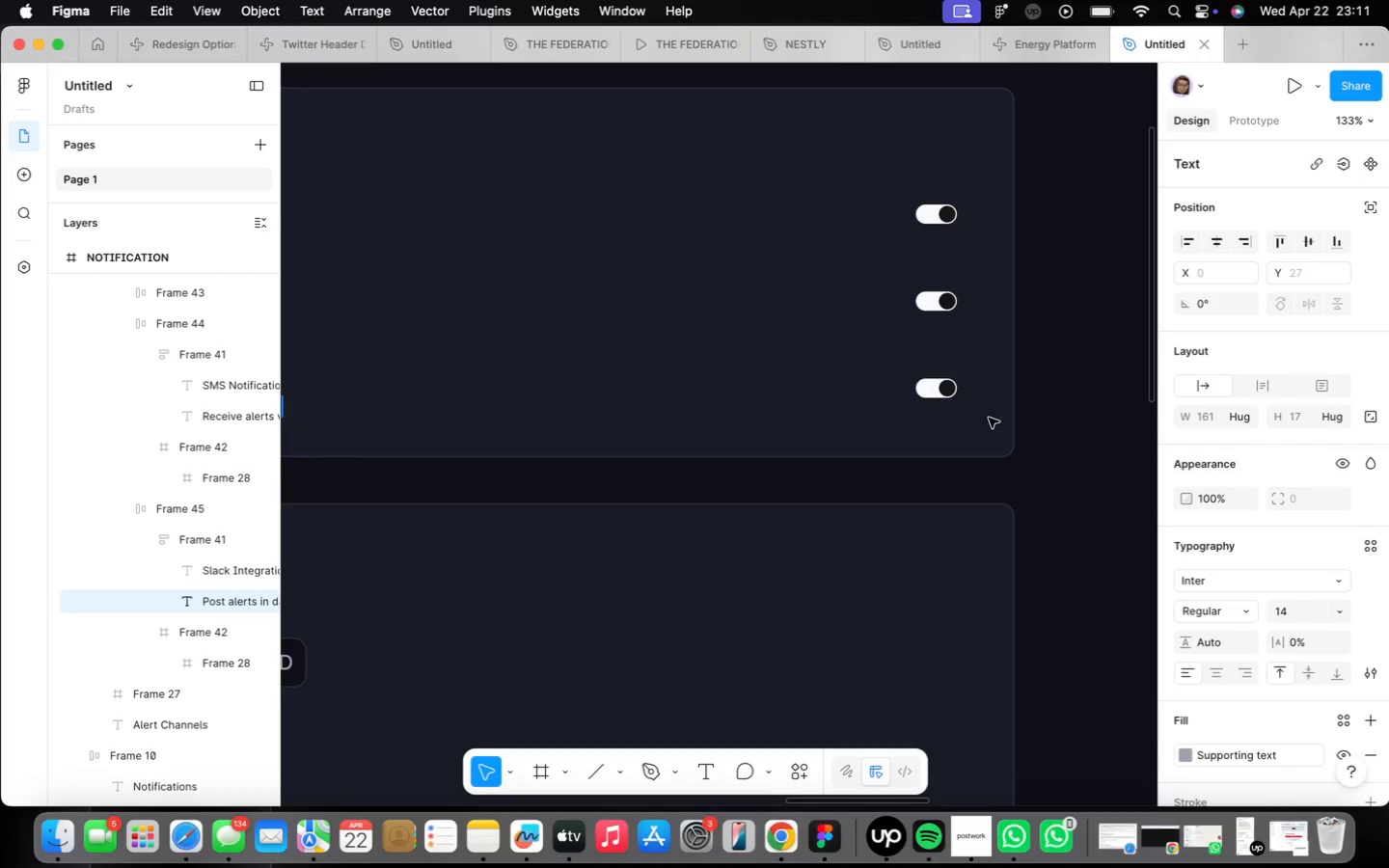 
wait(9.33)
 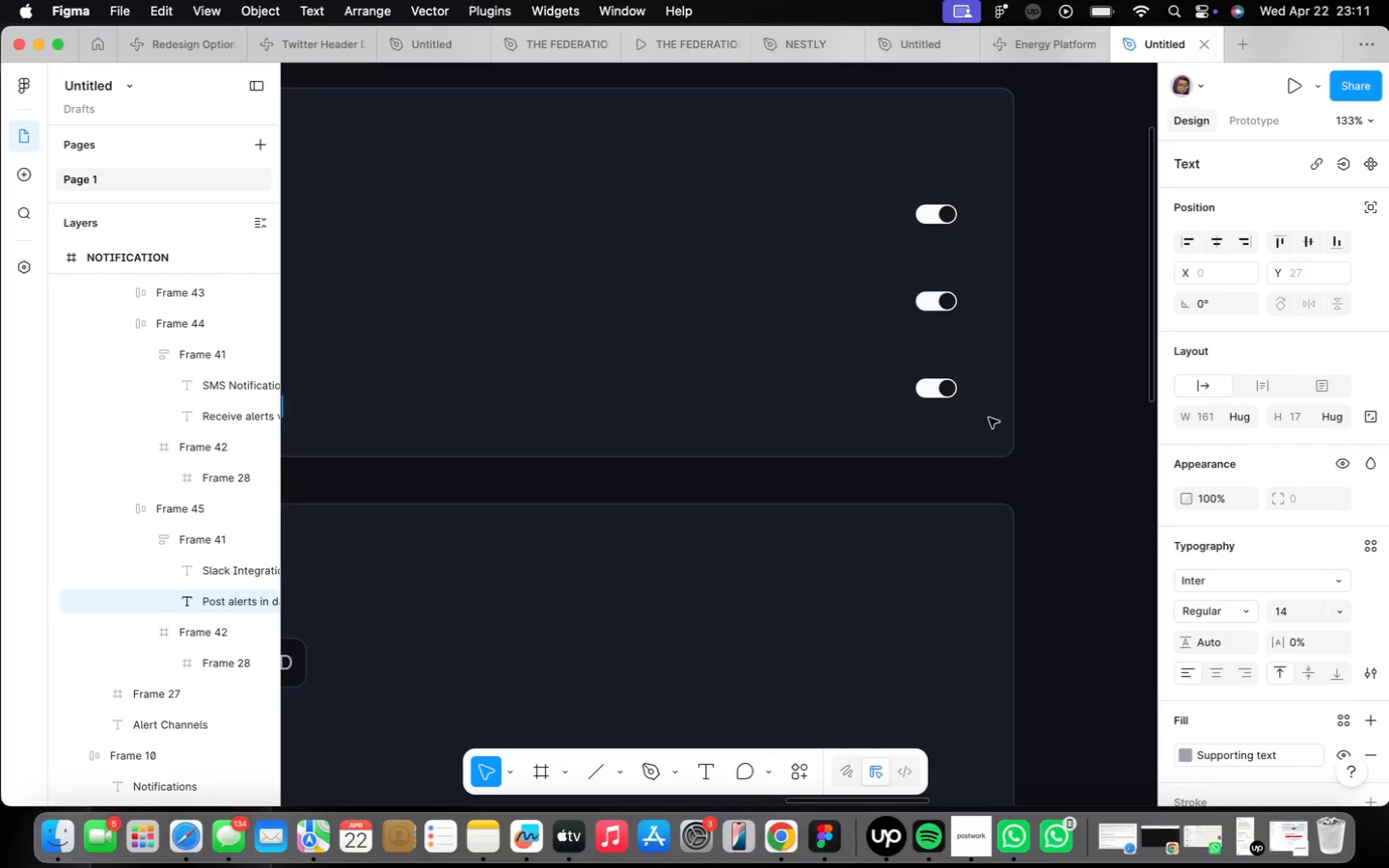 
double_click([944, 396])
 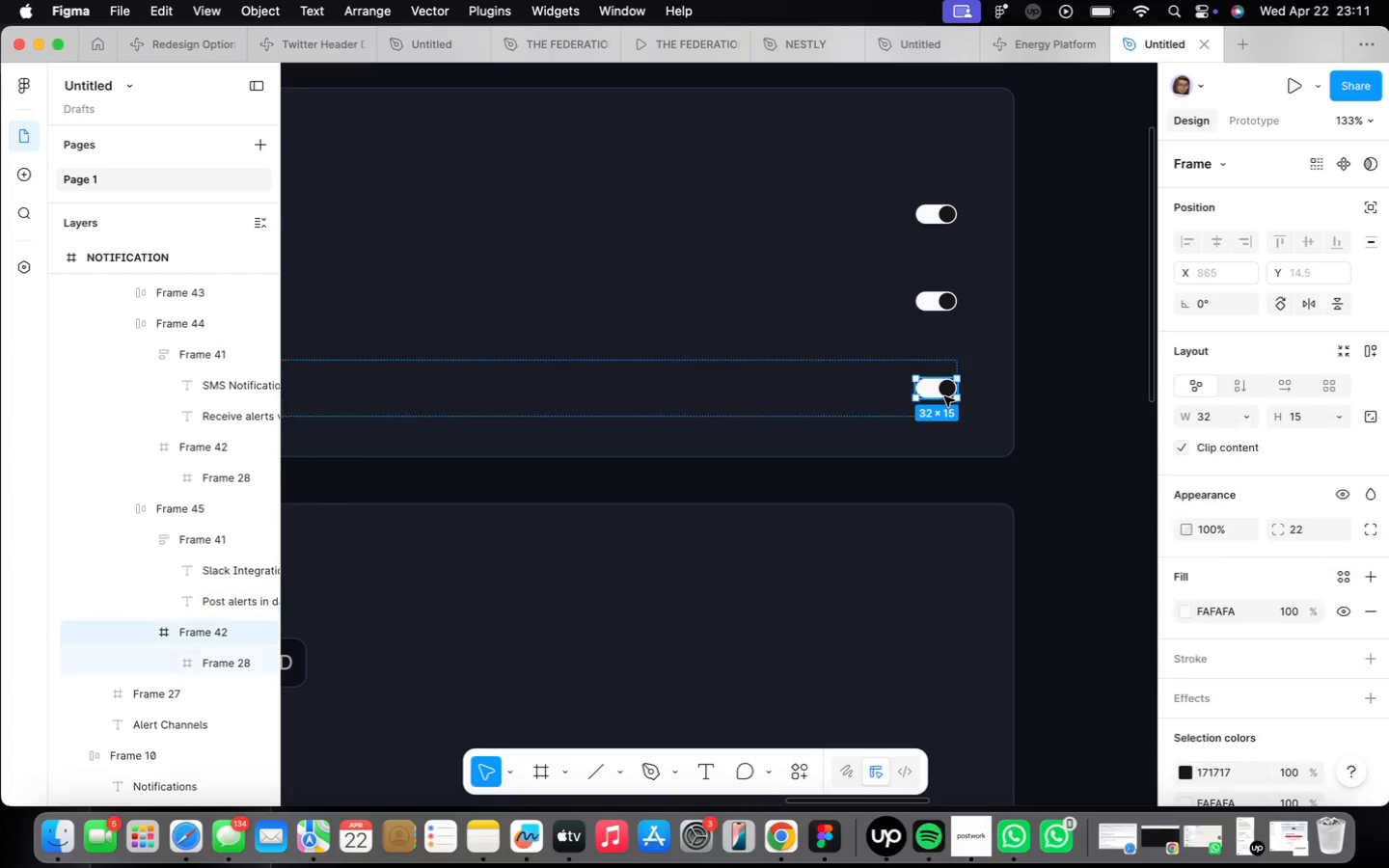 
triple_click([944, 396])
 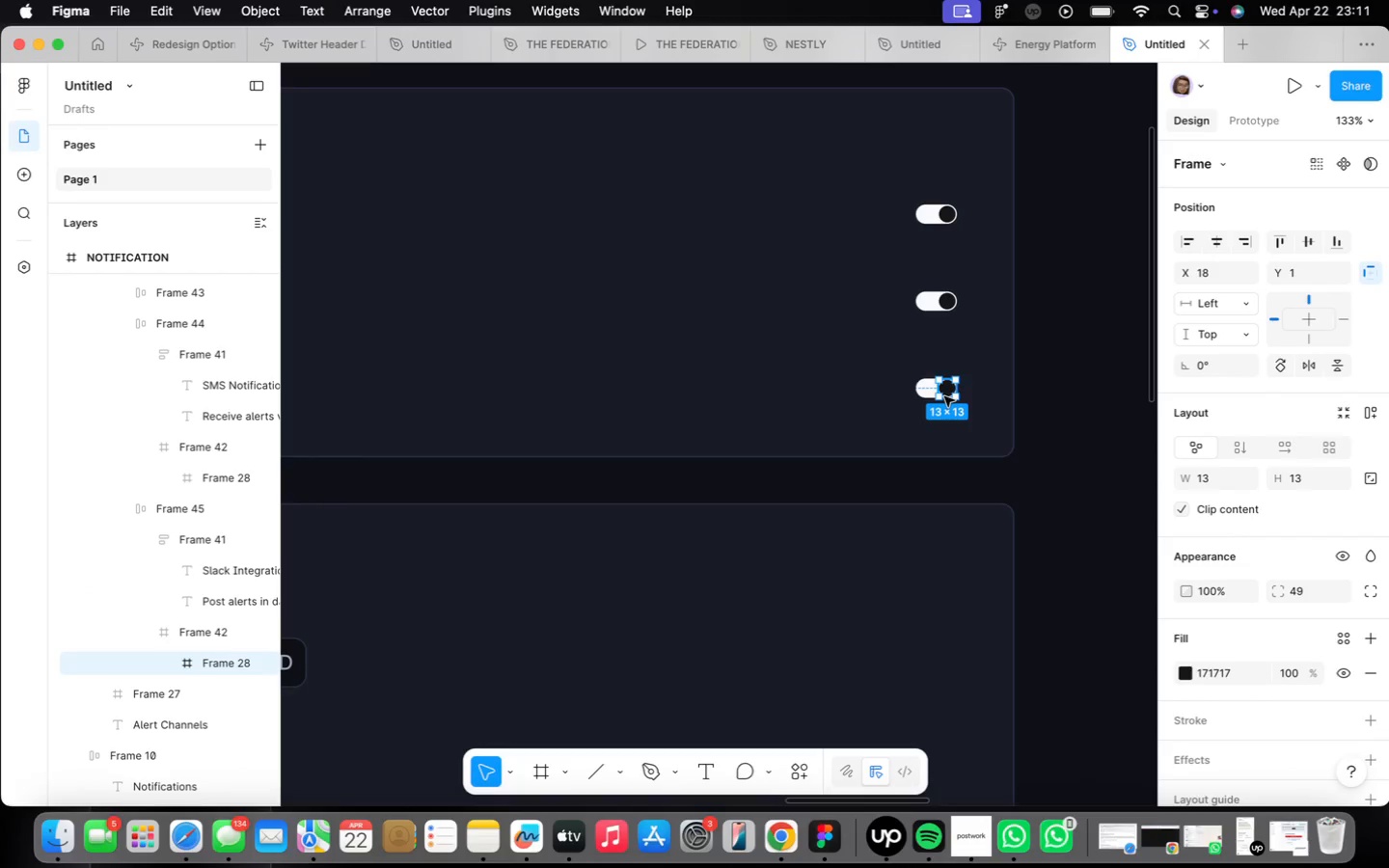 
scroll: coordinate [944, 393], scroll_direction: up, amount: 12.0
 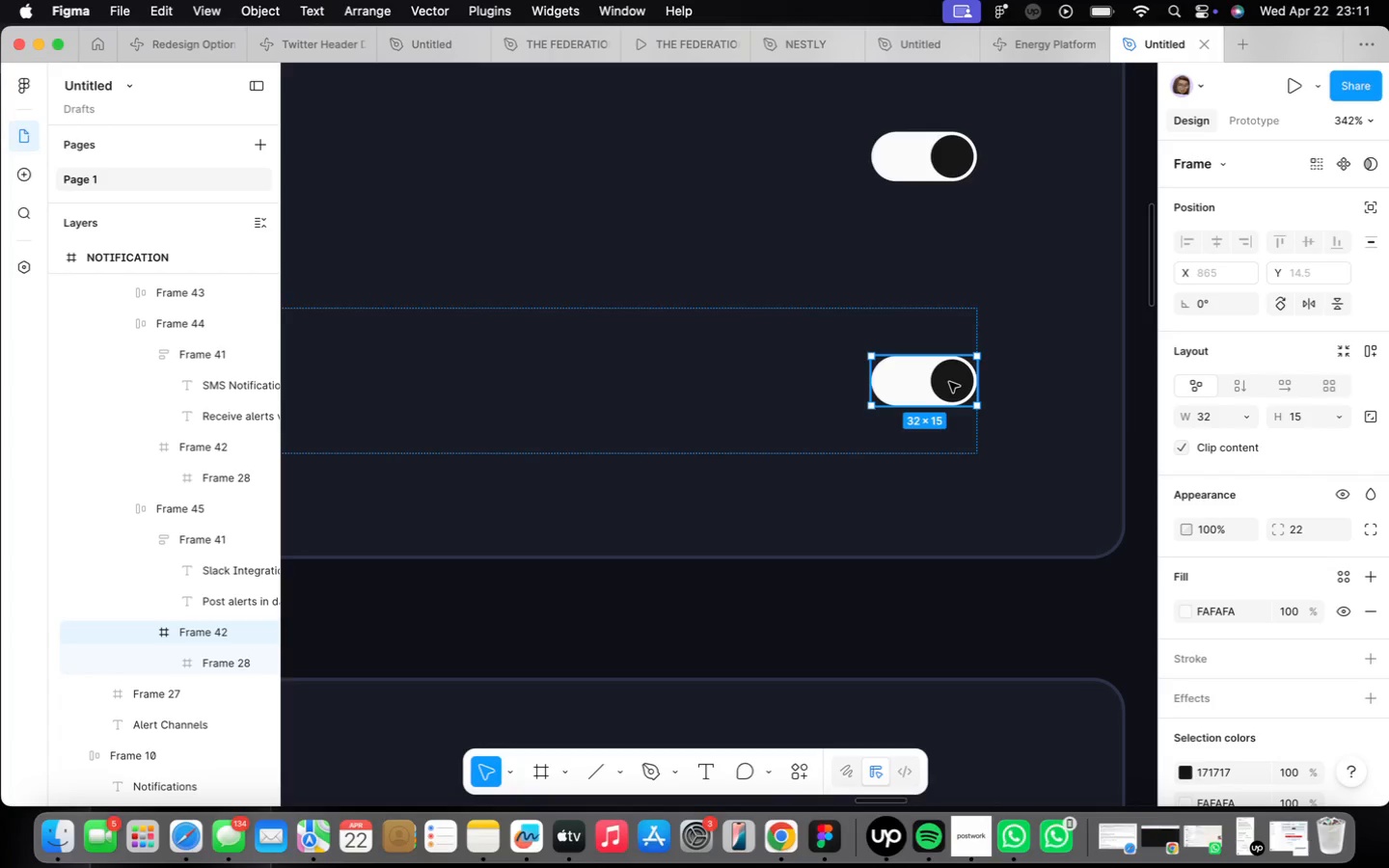 
double_click([951, 382])
 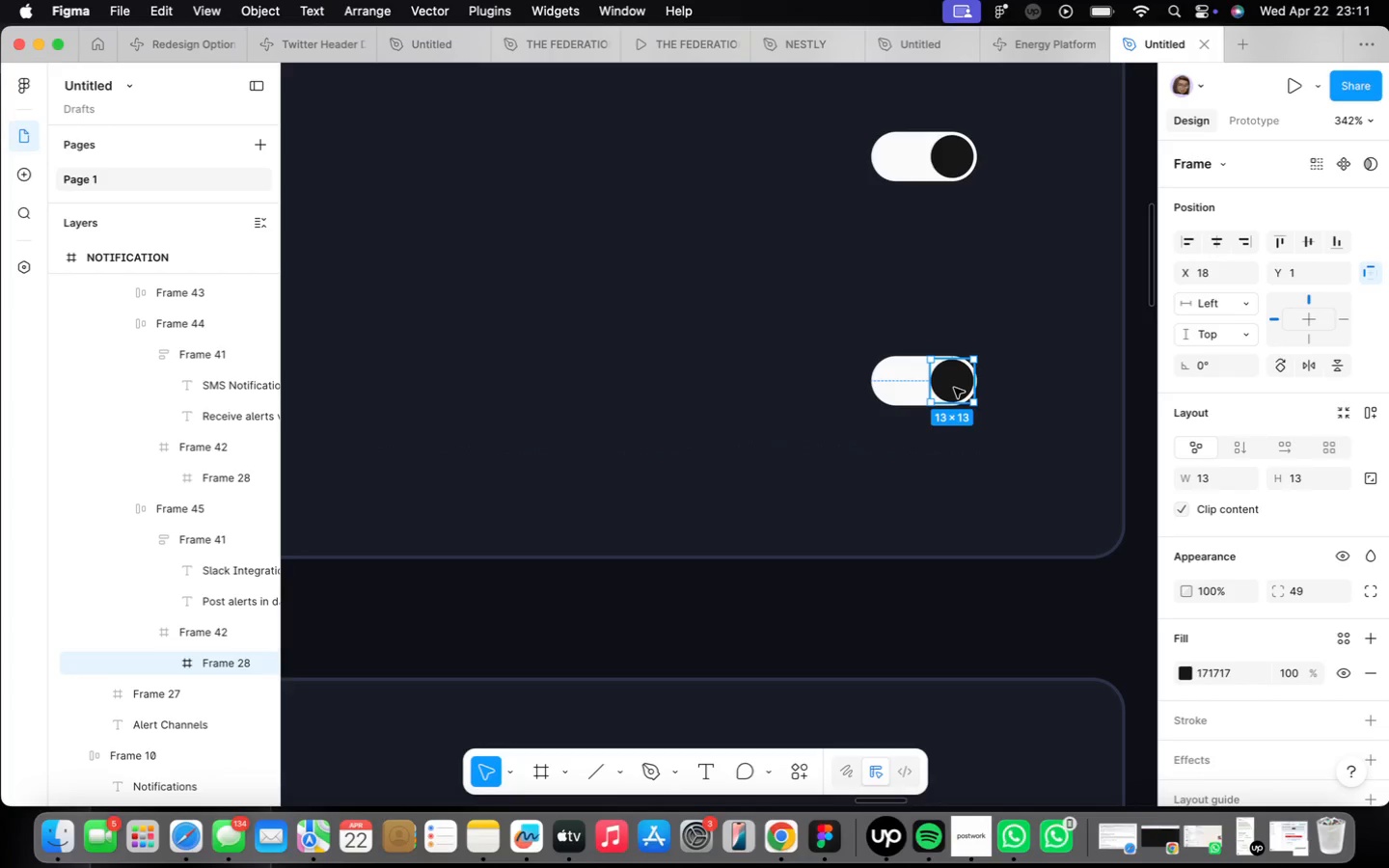 
hold_key(key=ArrowLeft, duration=1.53)
 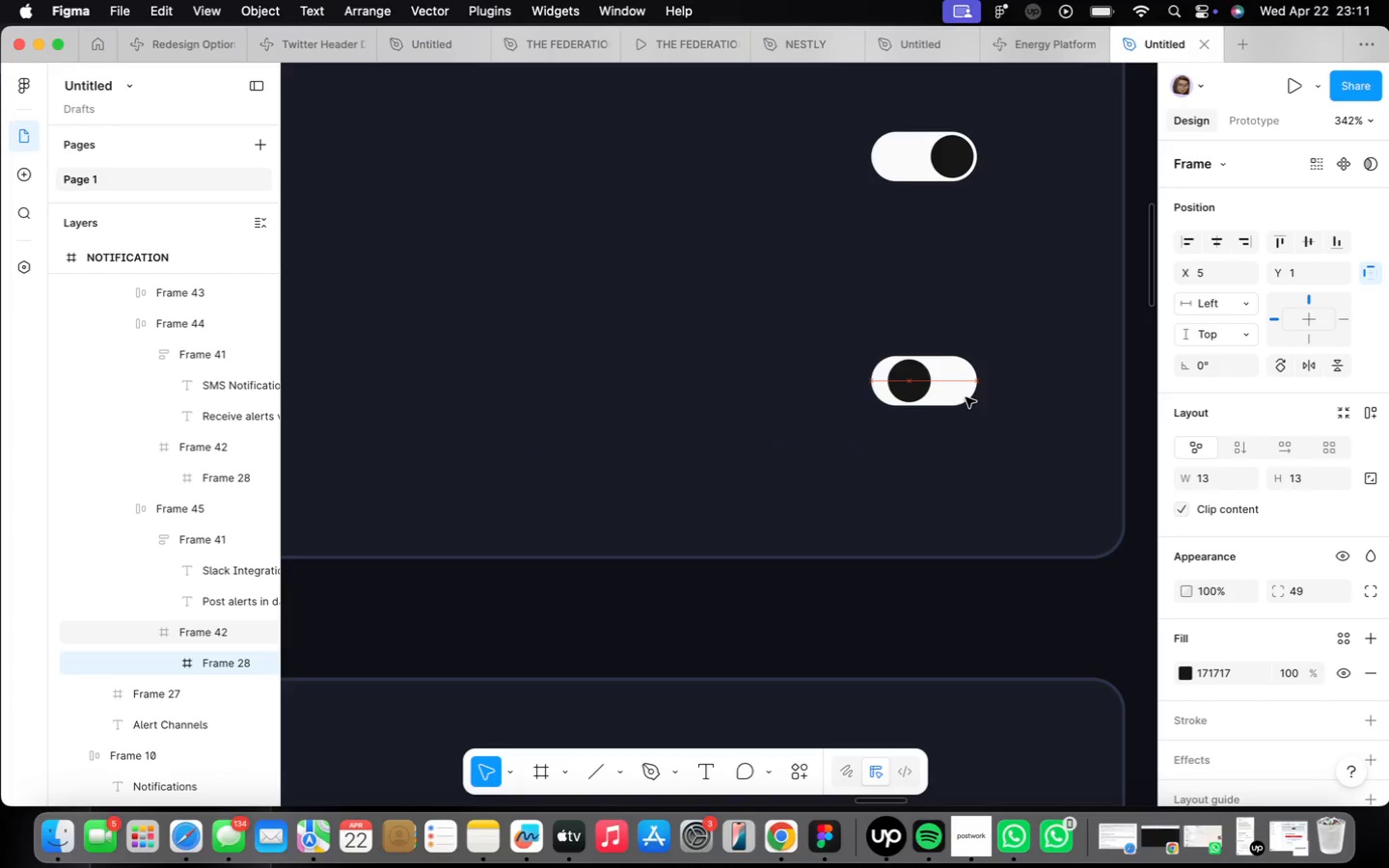 
key(ArrowLeft)
 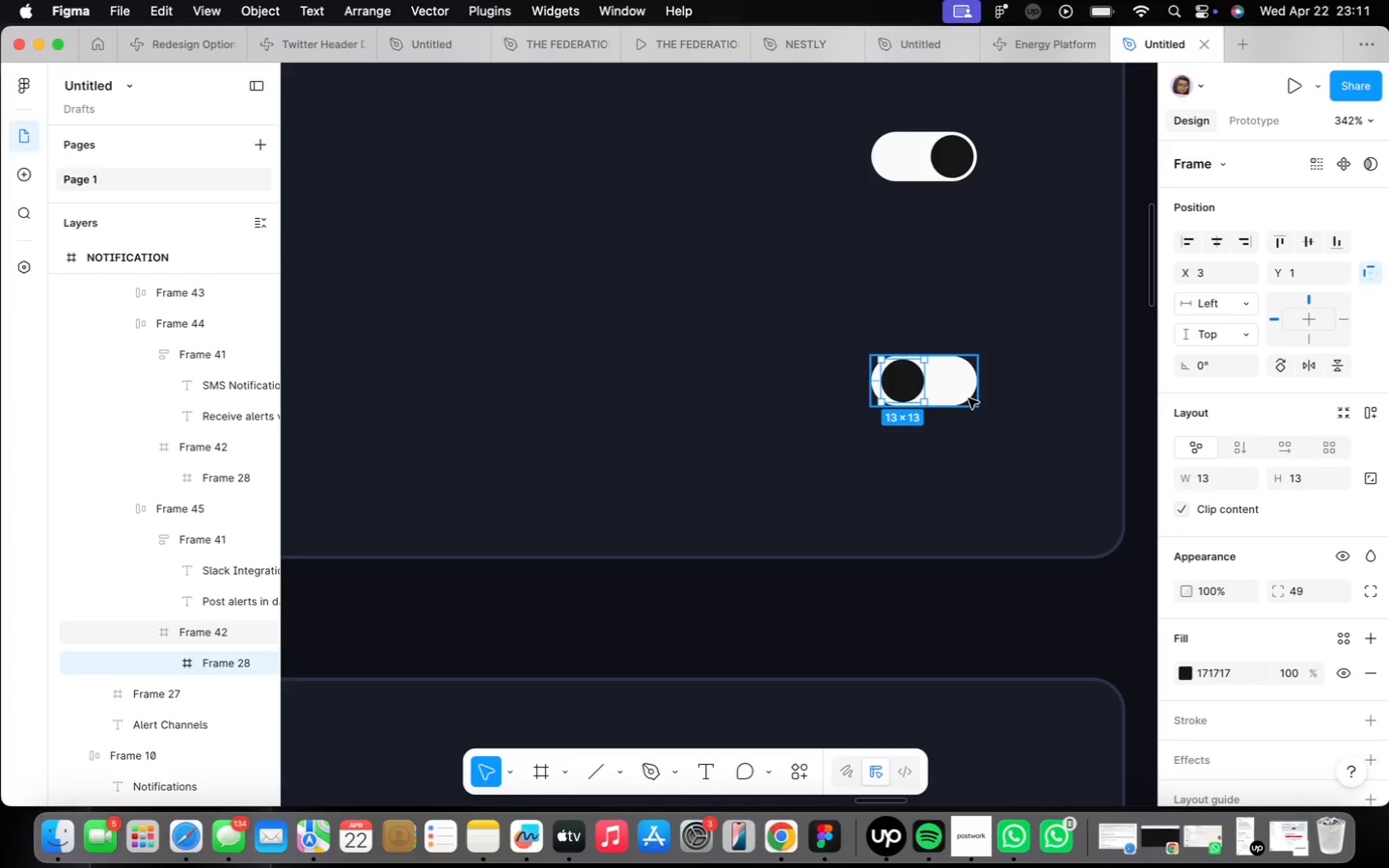 
key(ArrowLeft)
 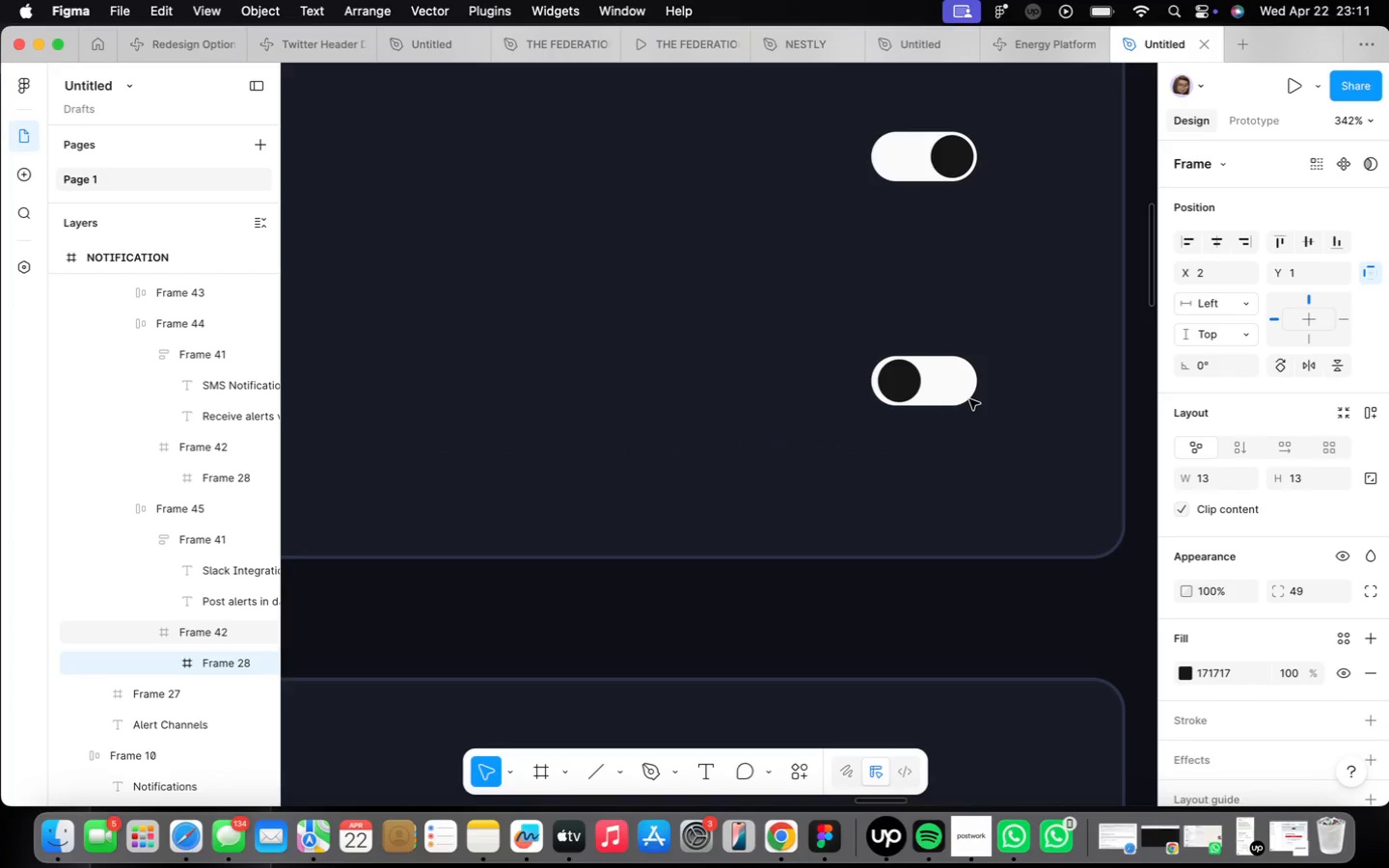 
key(ArrowLeft)
 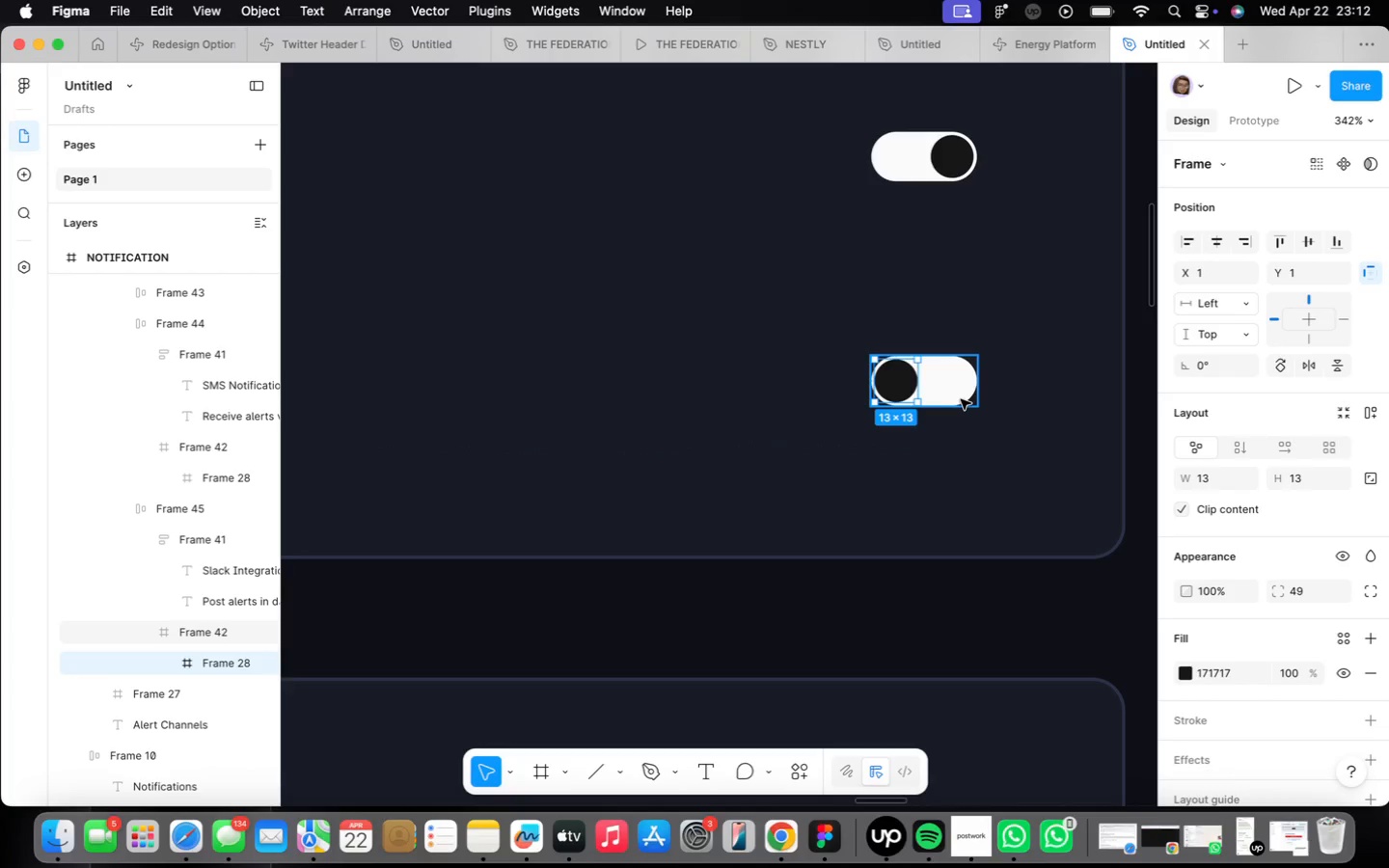 
left_click([961, 398])
 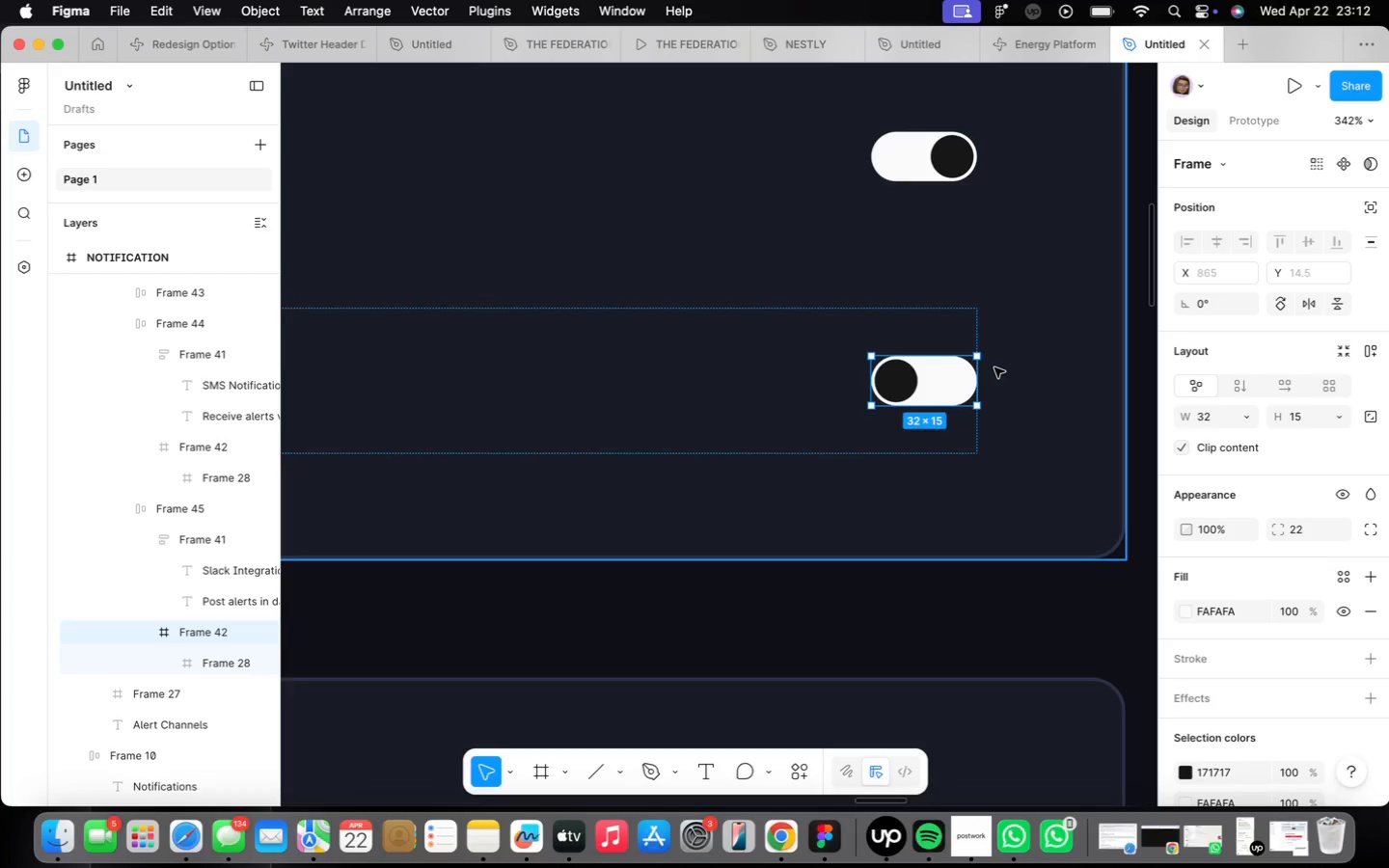 
wait(8.43)
 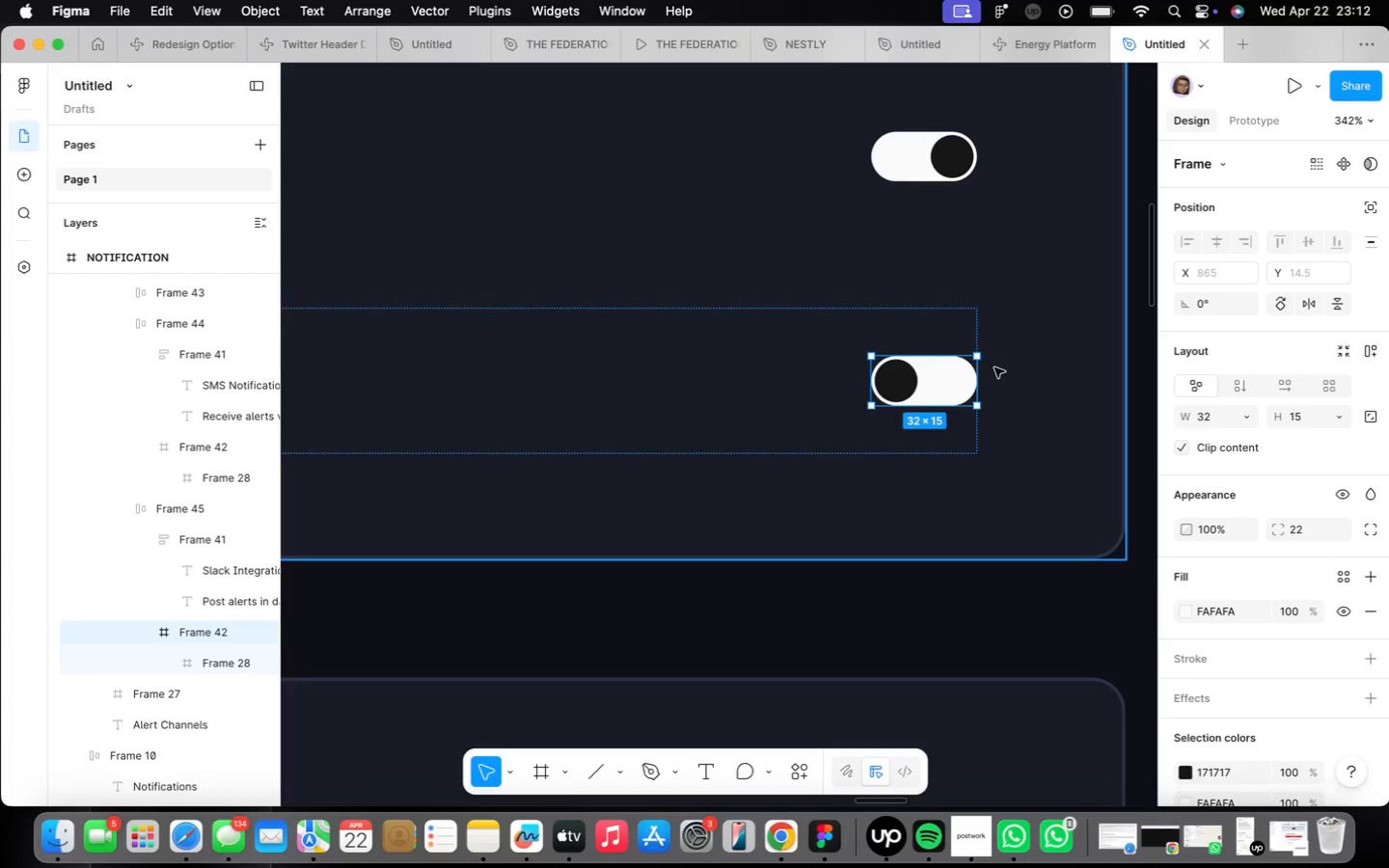 
scroll: coordinate [1279, 509], scroll_direction: down, amount: 15.0
 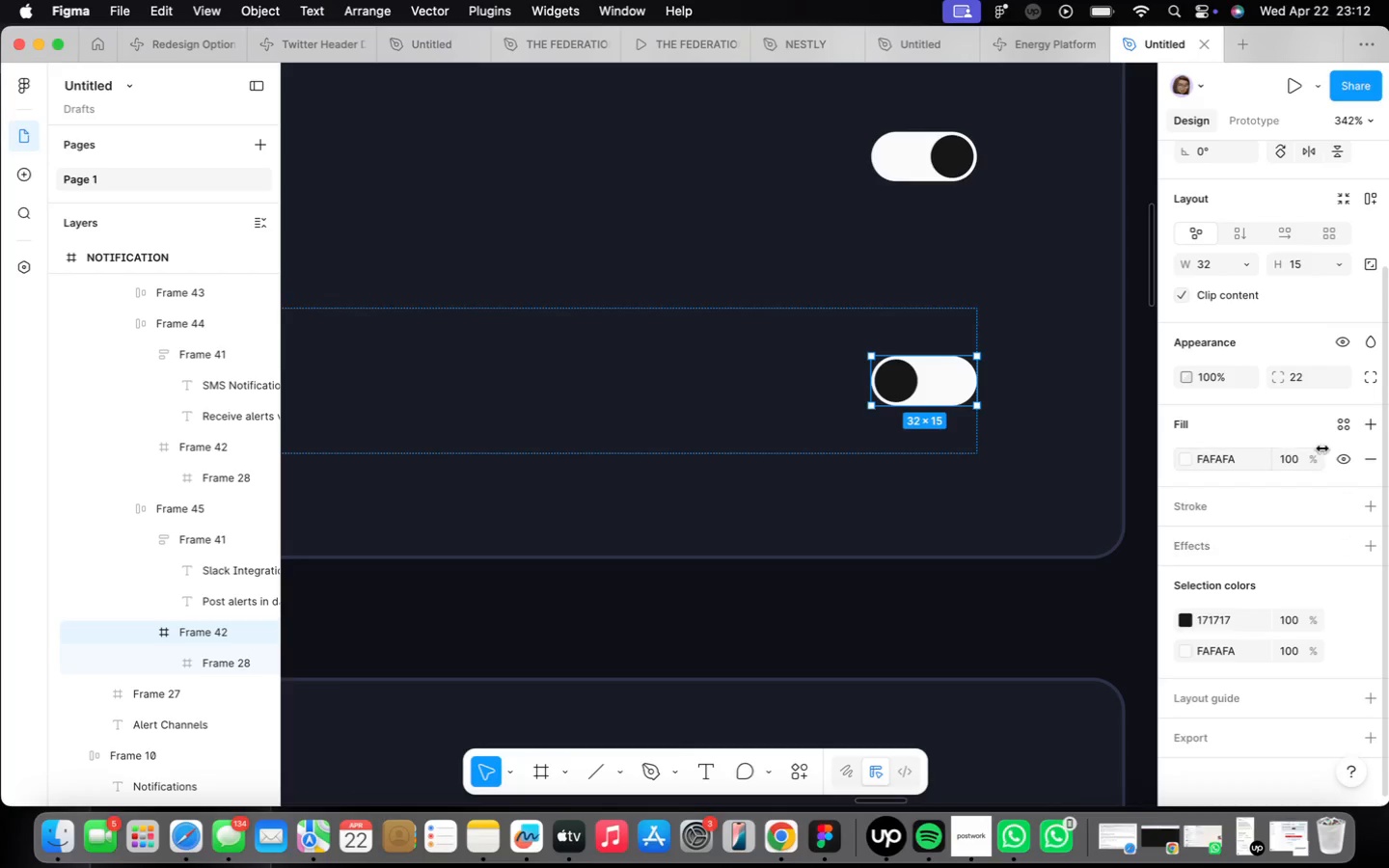 
wait(6.74)
 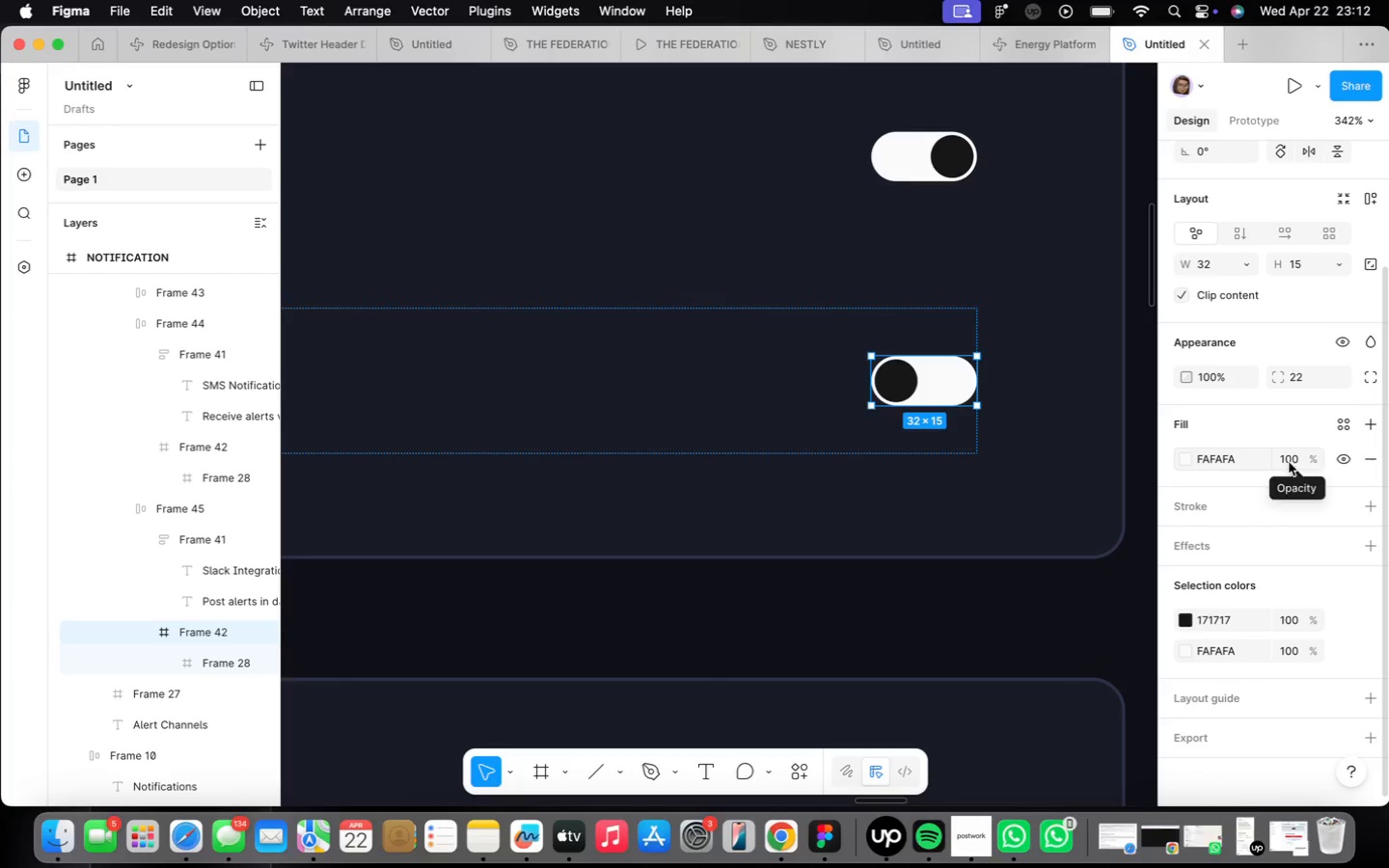 
left_click([1247, 462])
 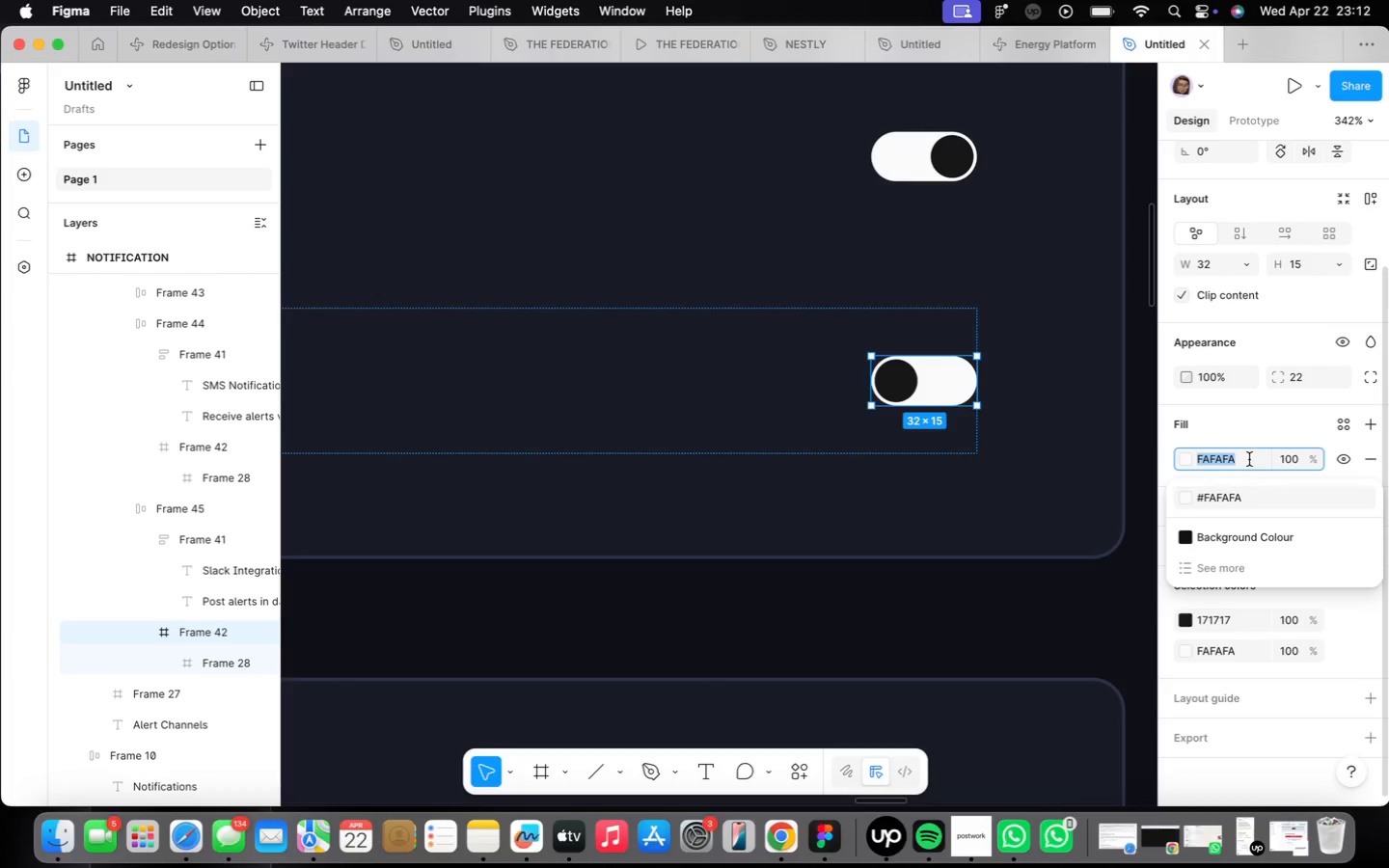 
key(CapsLock)
 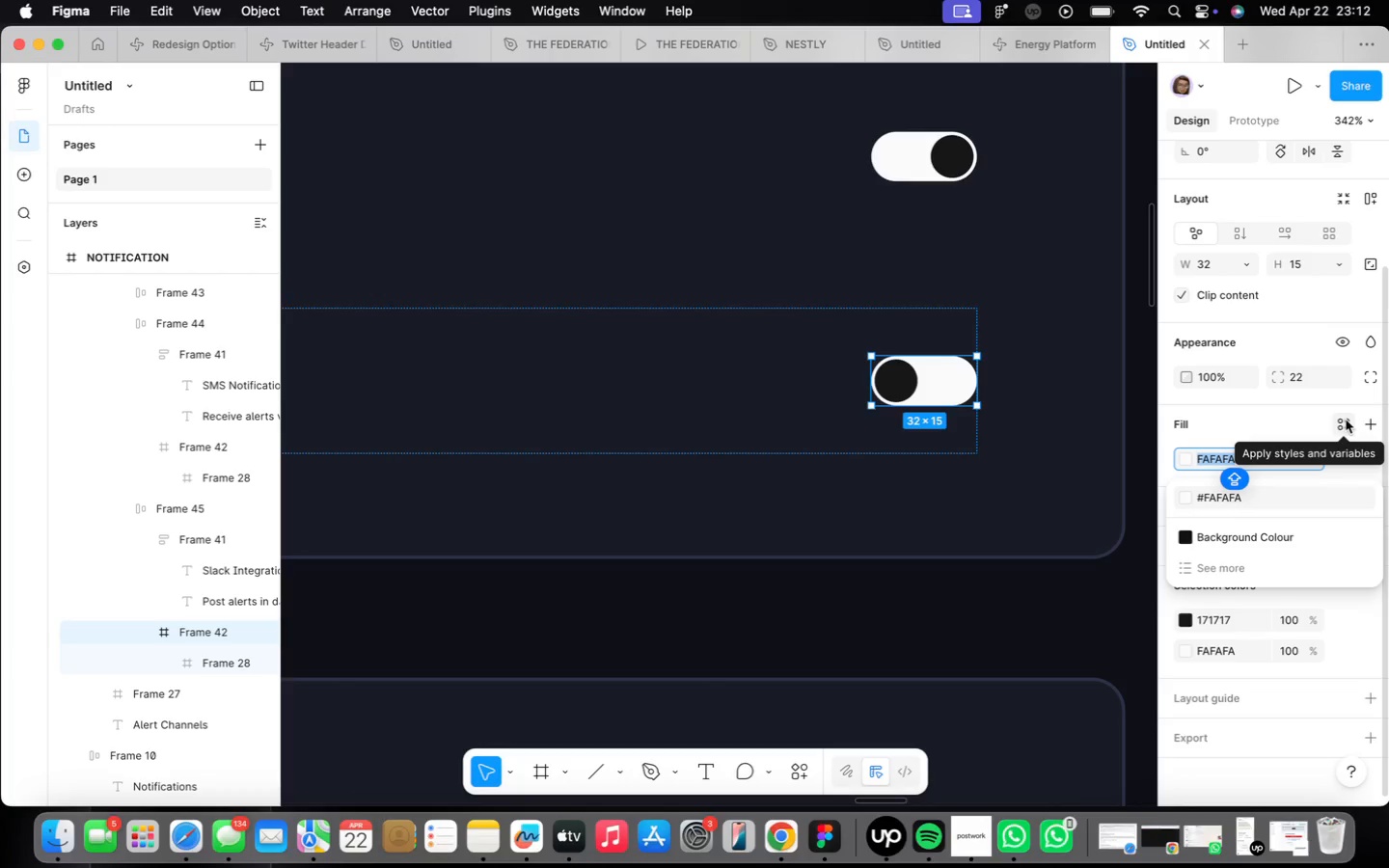 
type(26)
 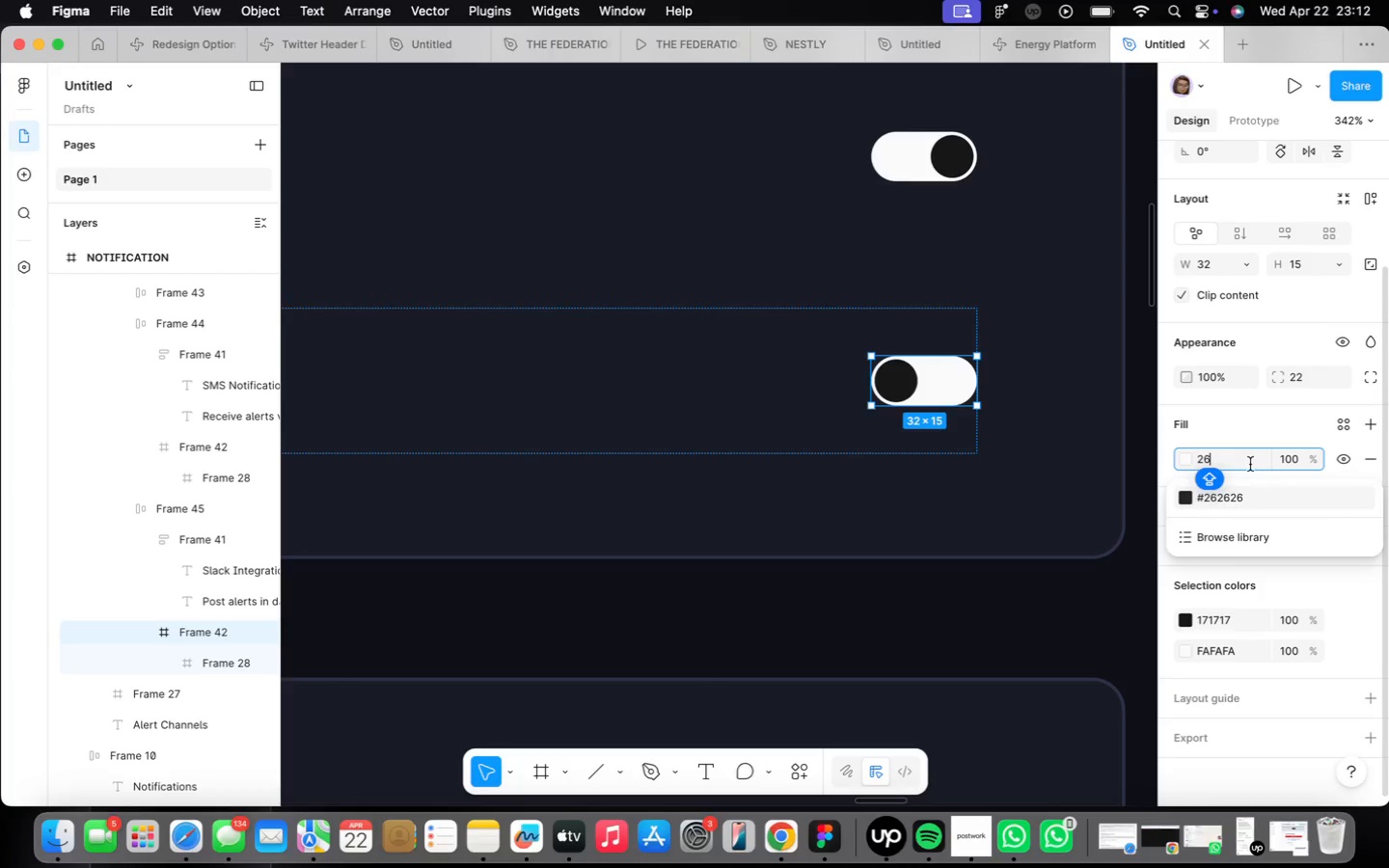 
wait(15.39)
 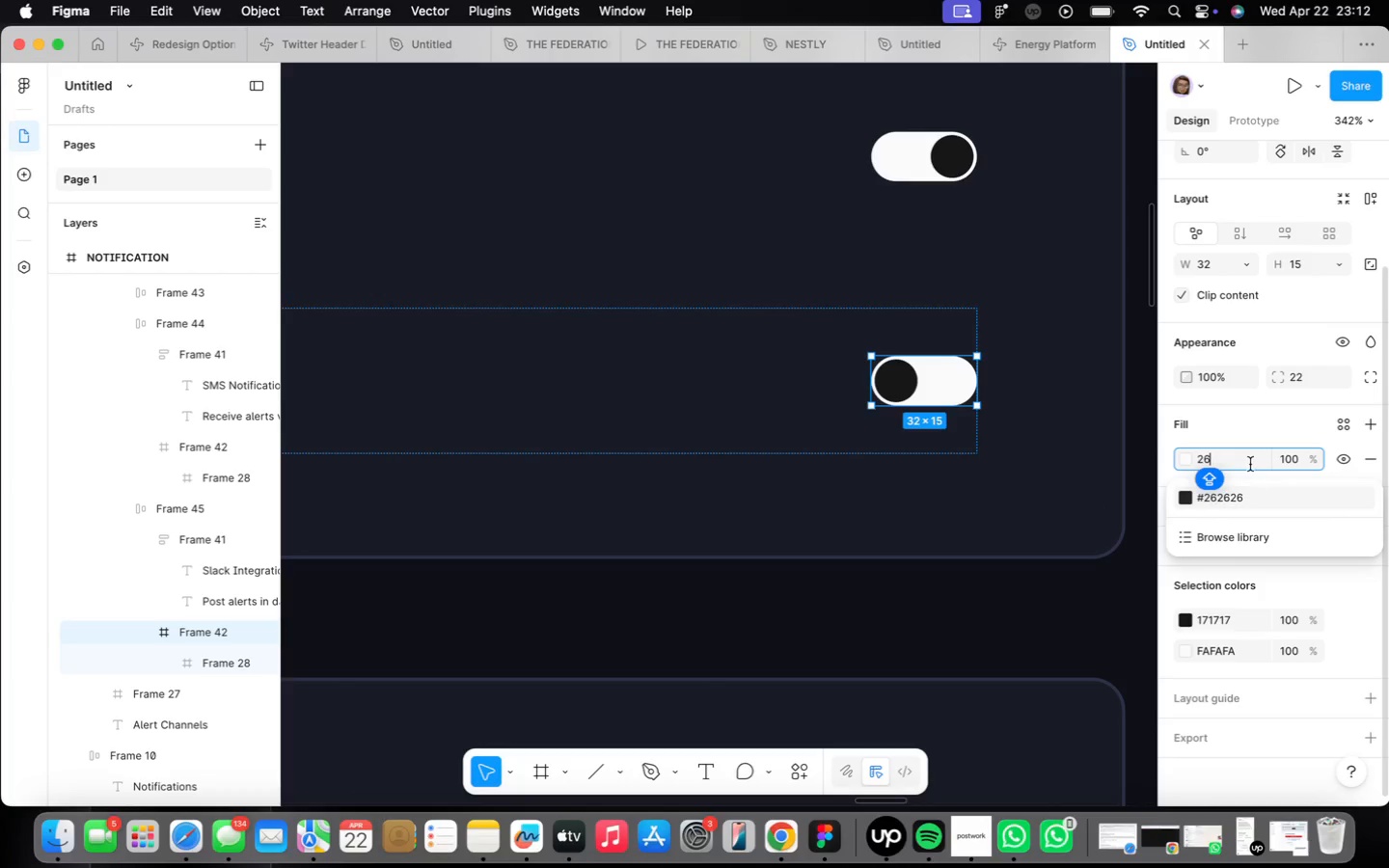 
type(2626)
 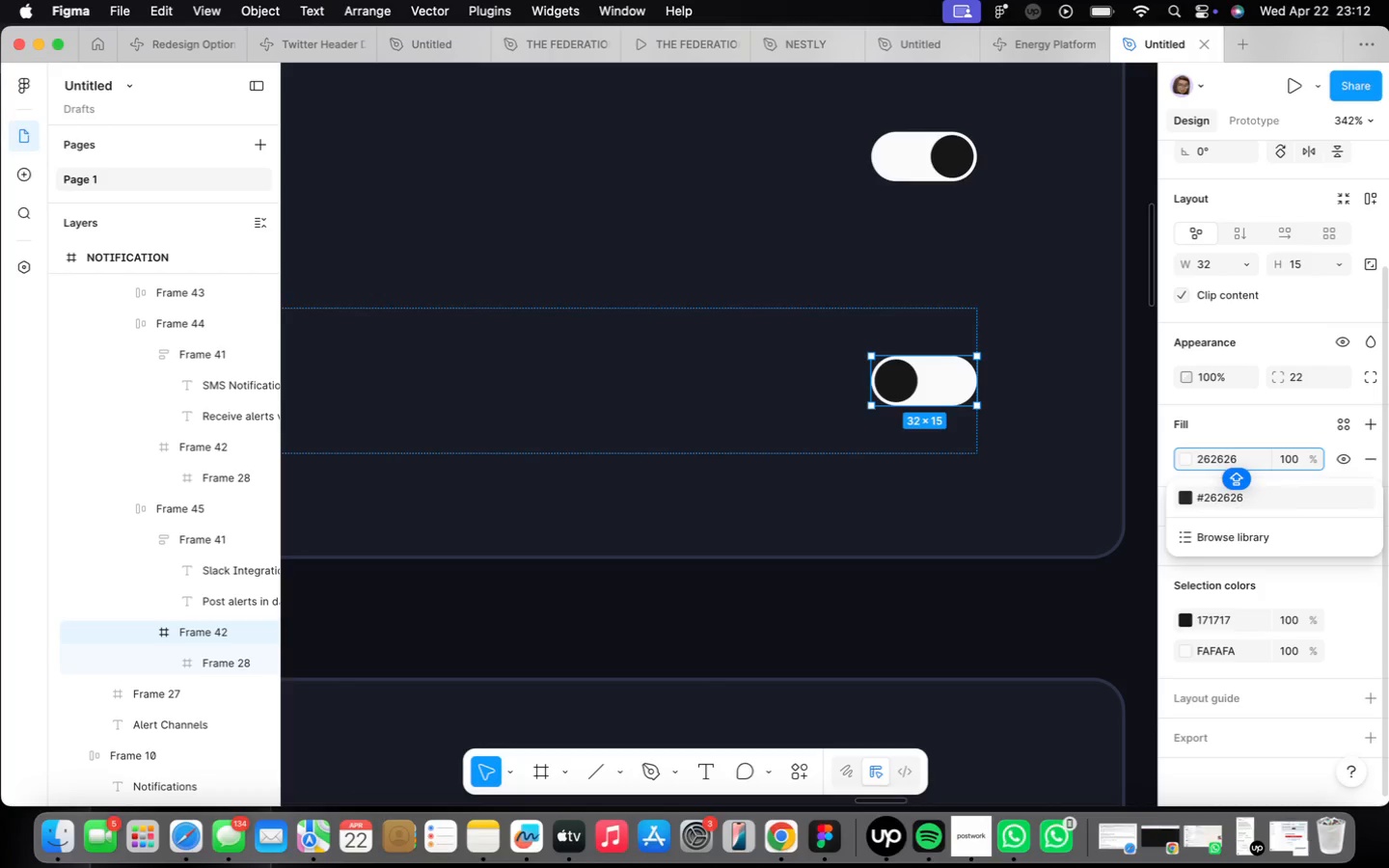 
key(Enter)
 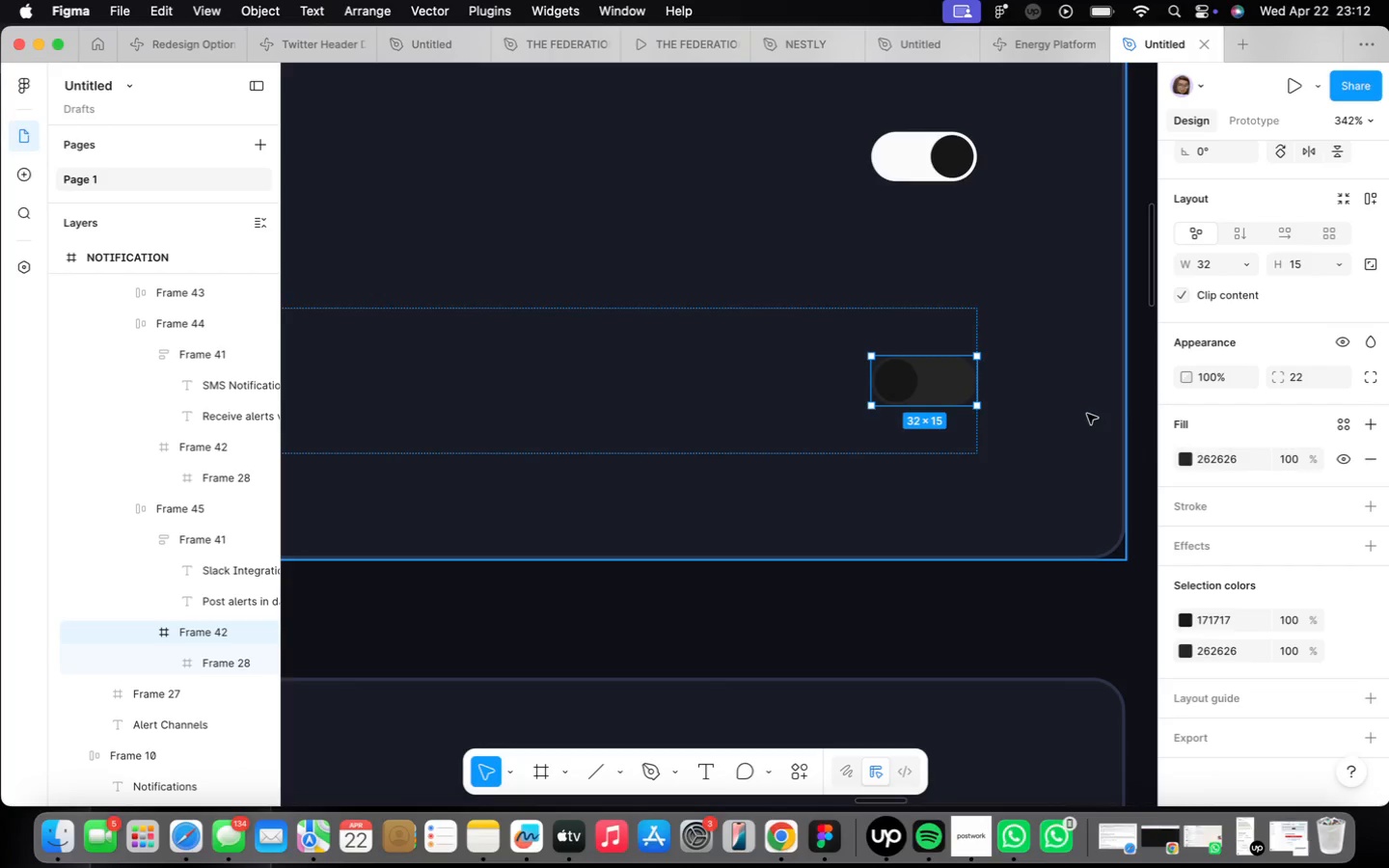 
wait(5.29)
 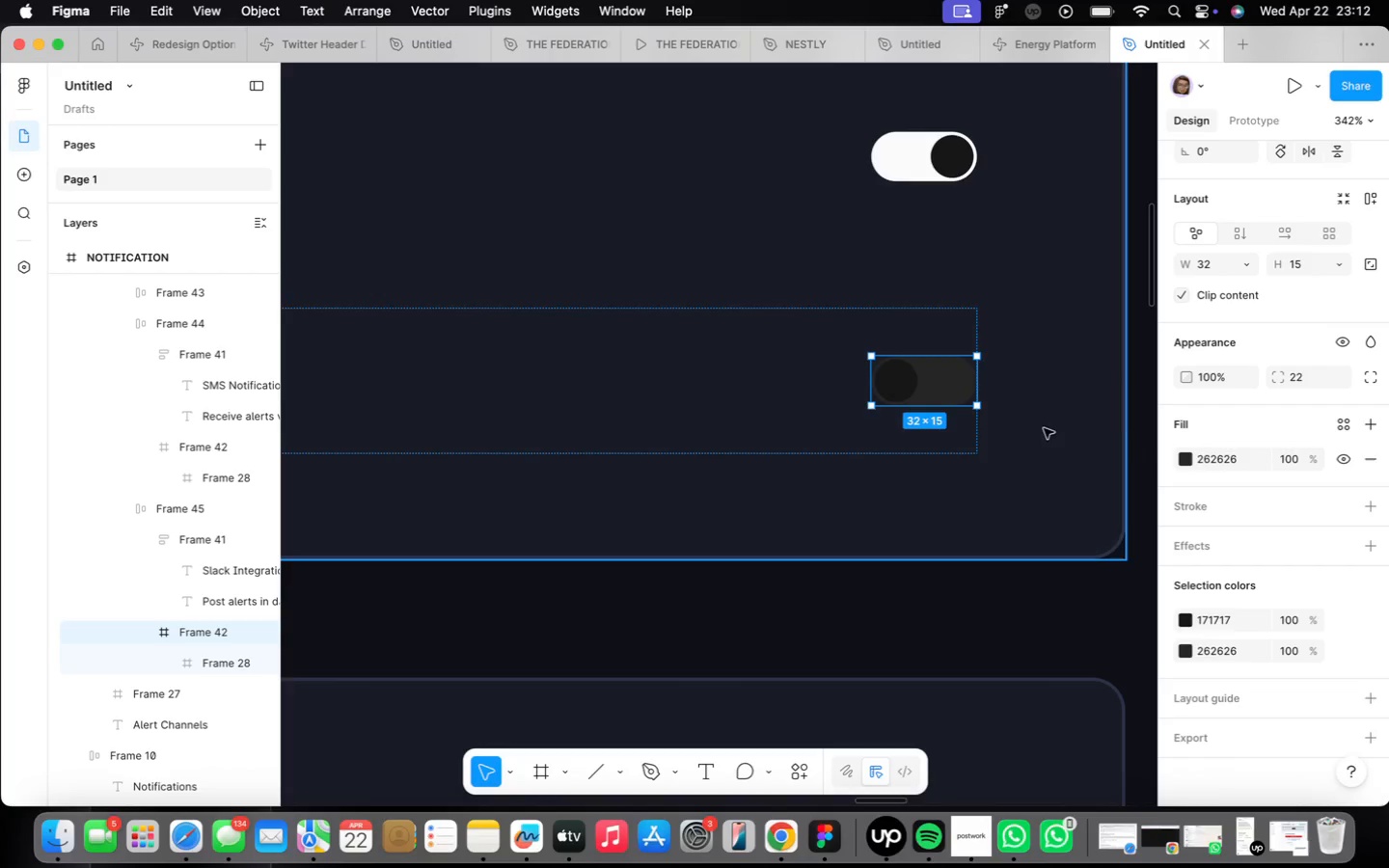 
double_click([911, 381])
 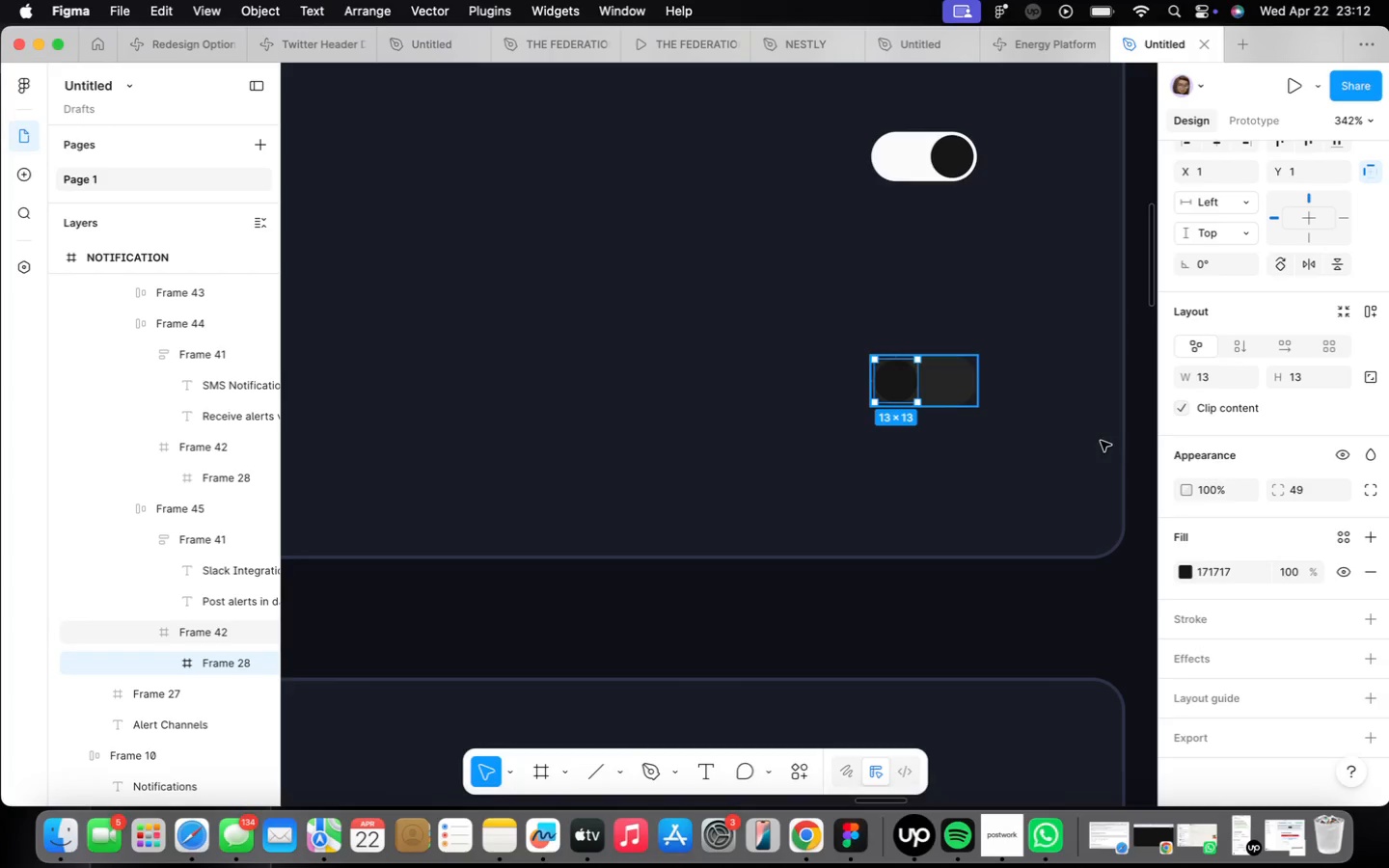 
wait(5.37)
 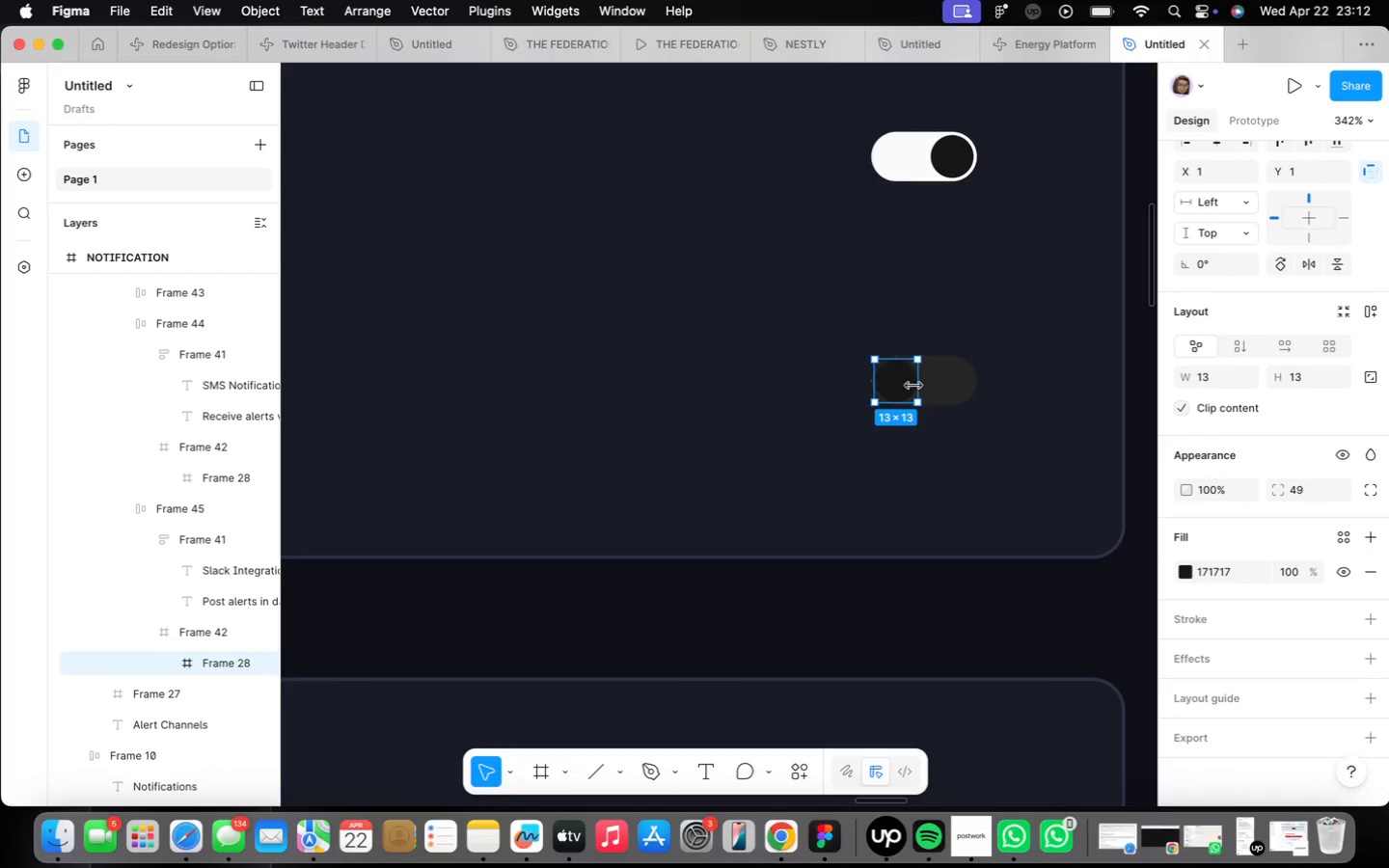 
type(FFFFF)
 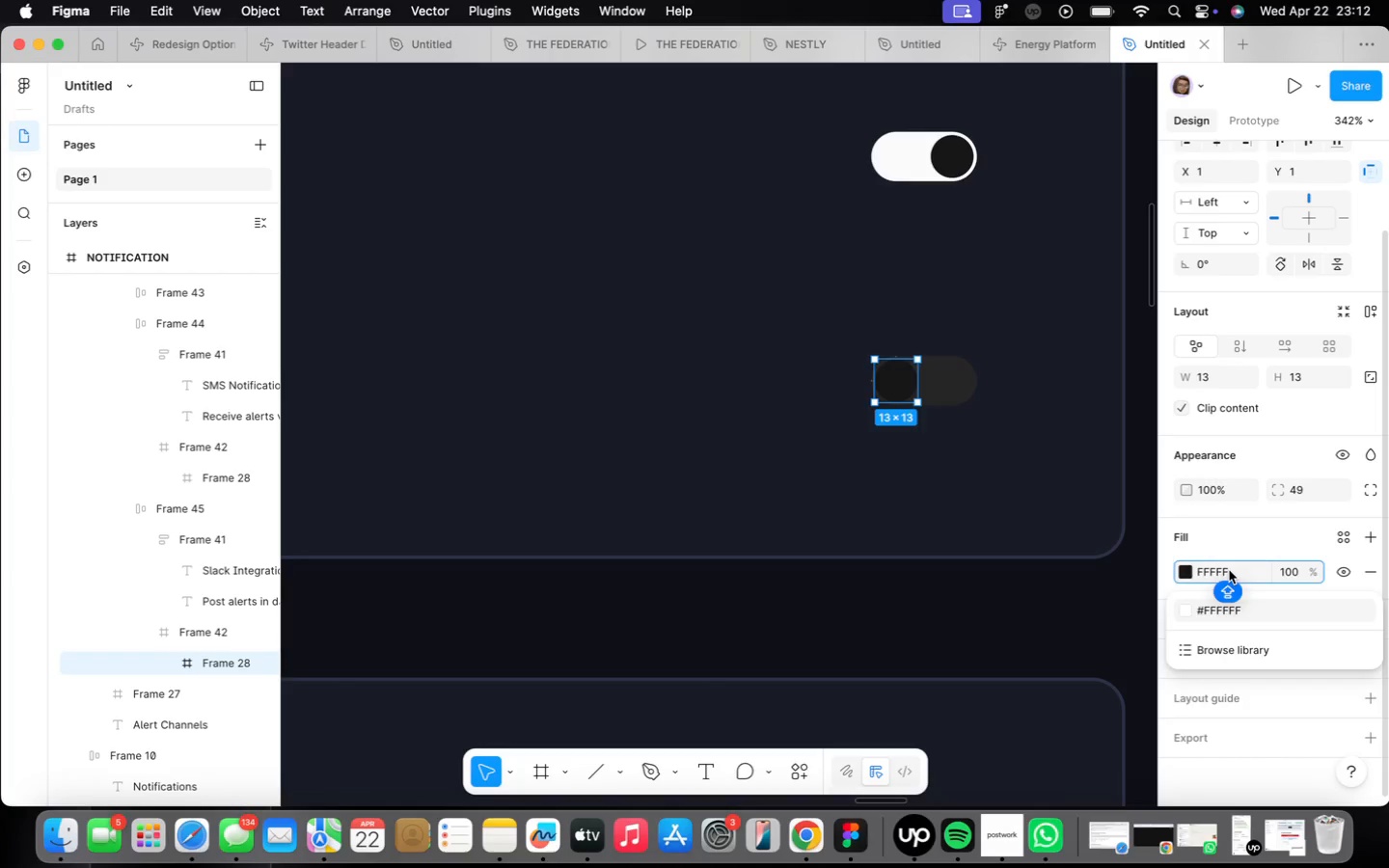 
key(Enter)
 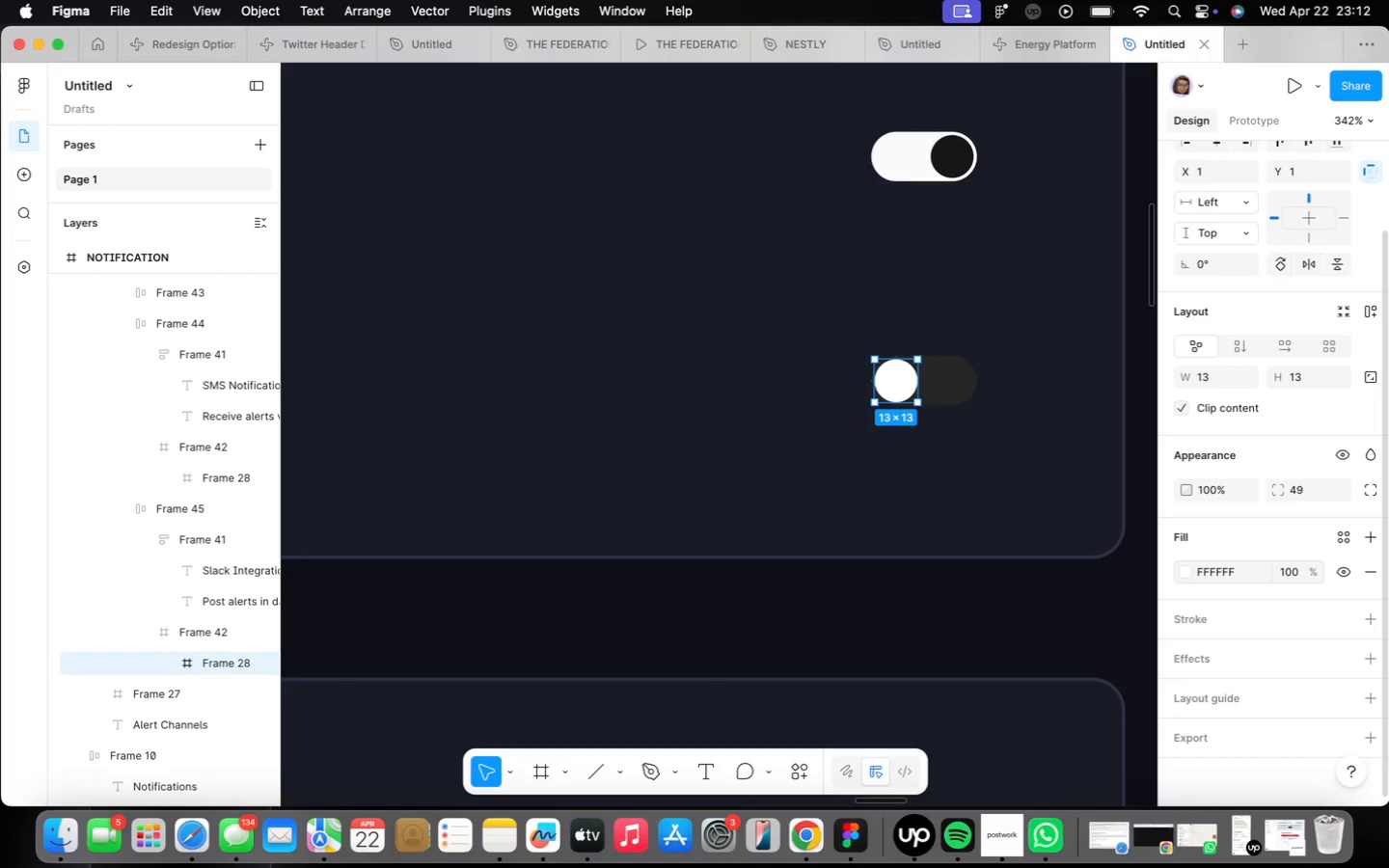 
wait(10.76)
 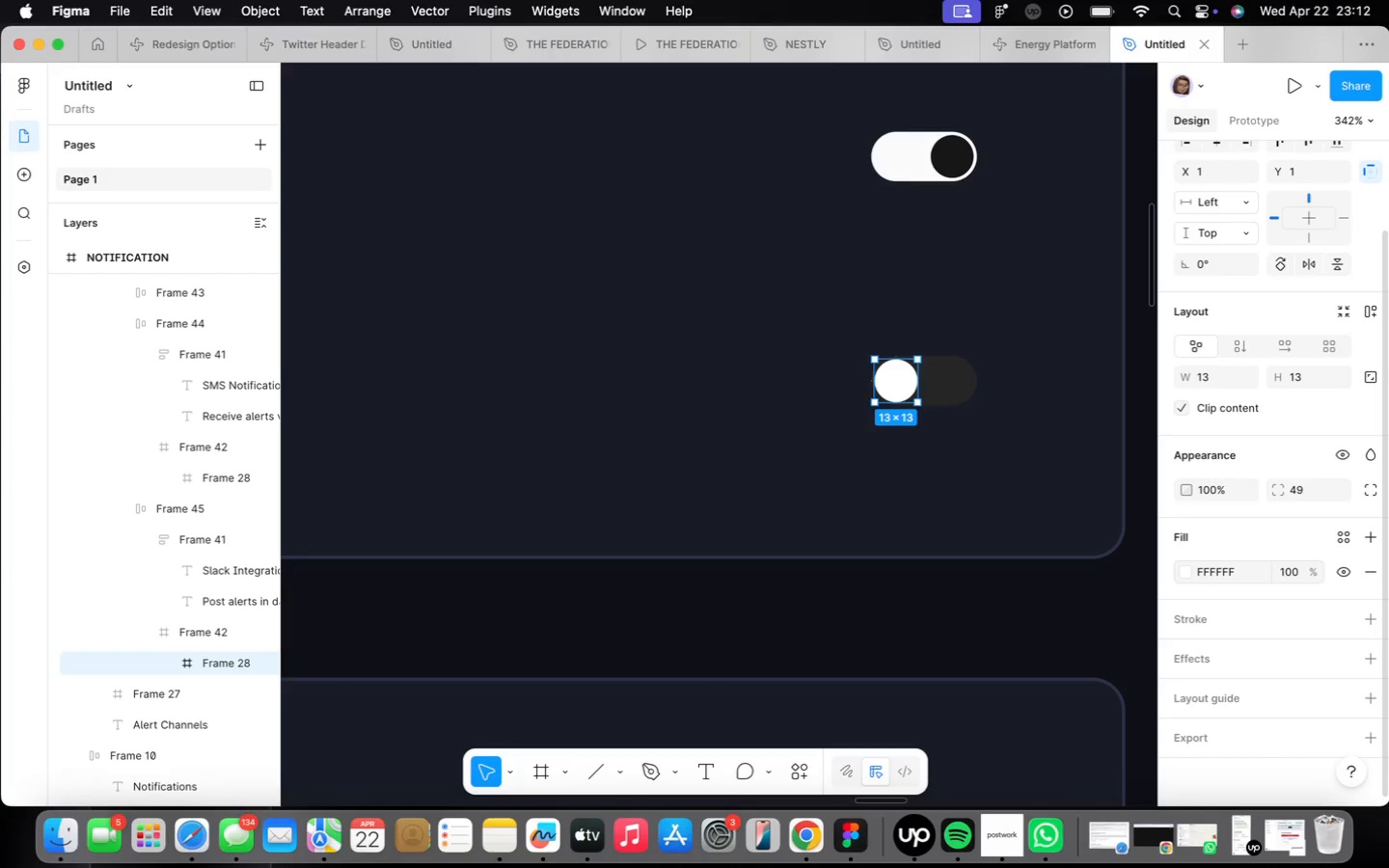 
left_click([956, 392])
 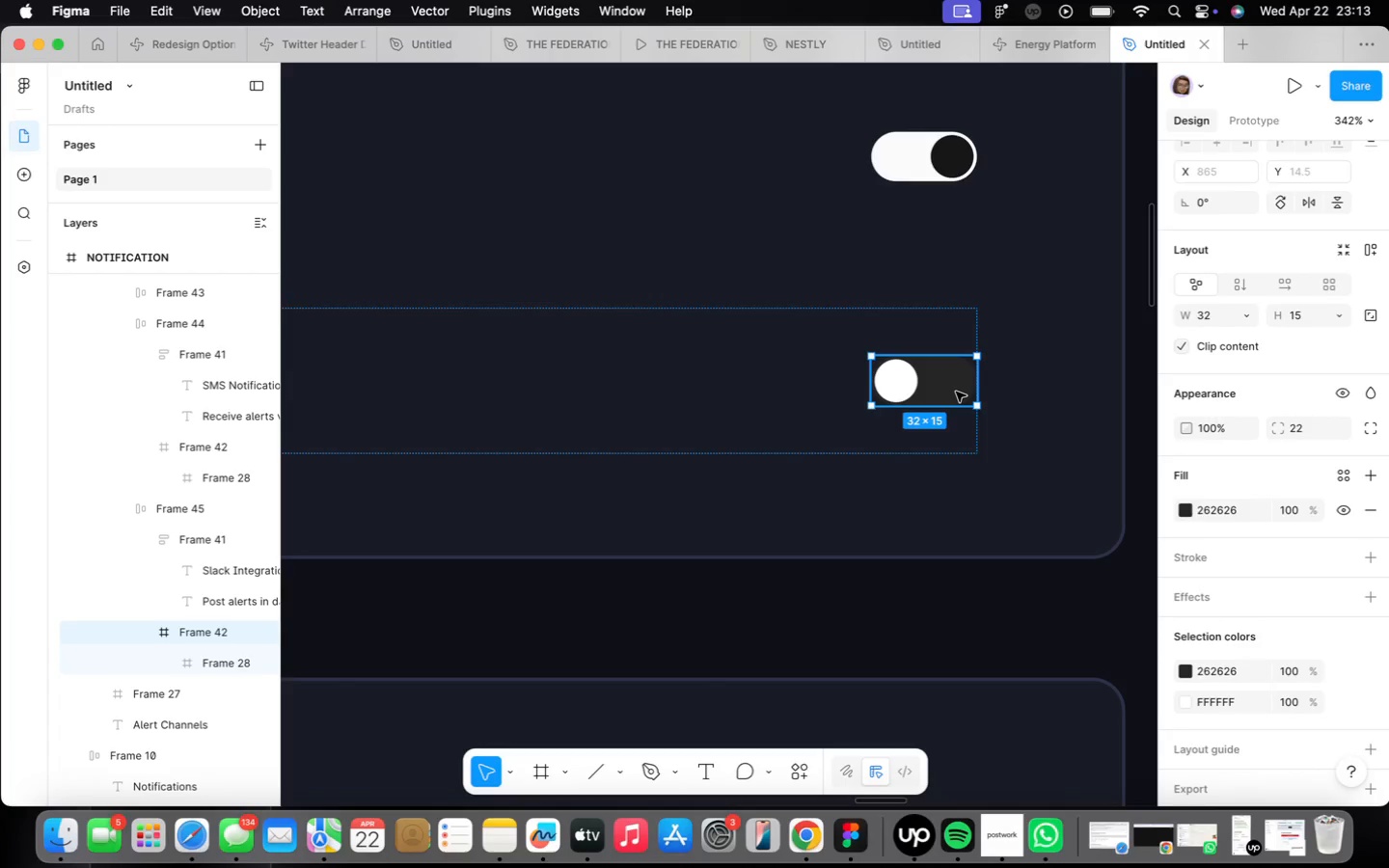 
wait(5.61)
 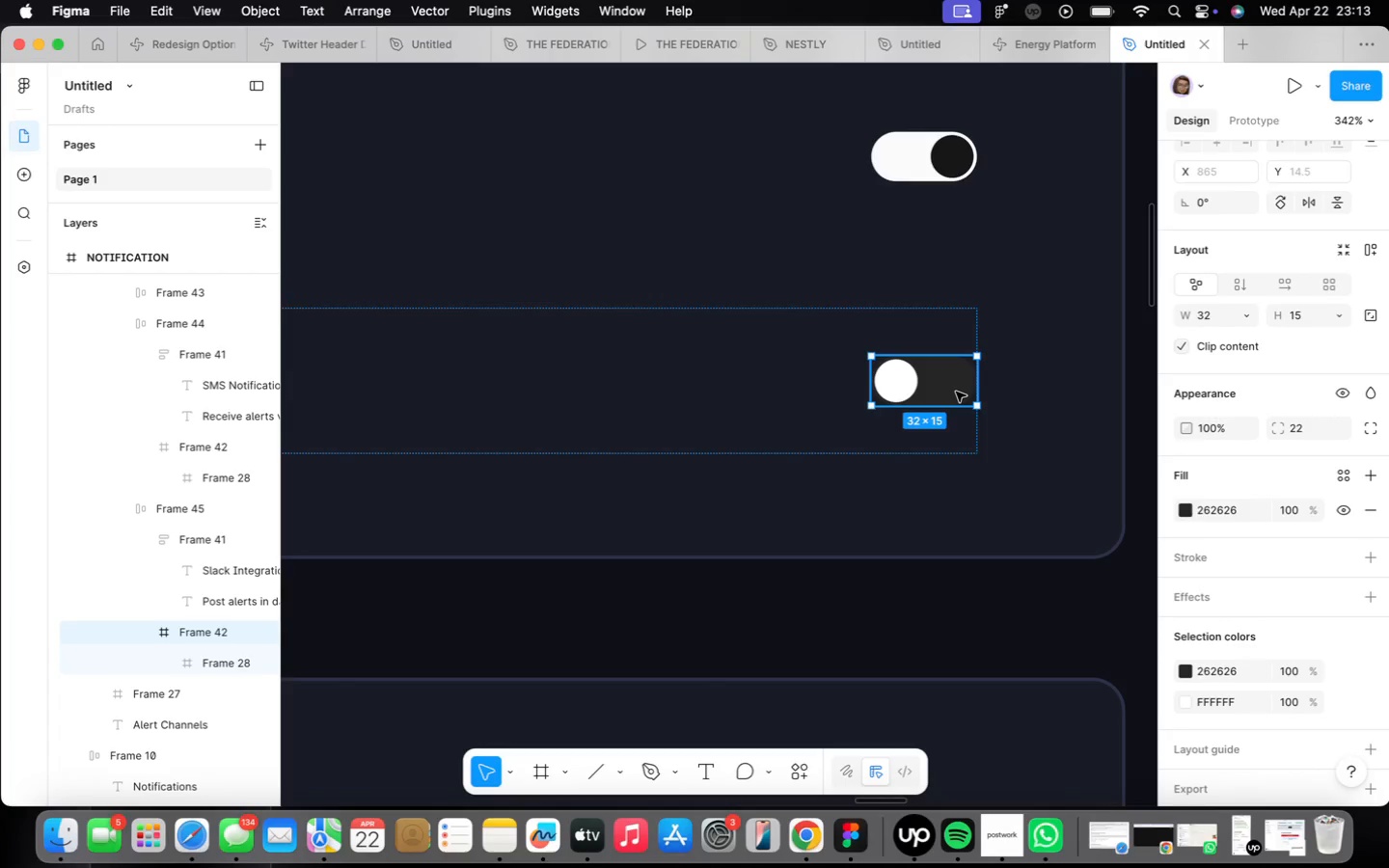 
left_click([912, 465])
 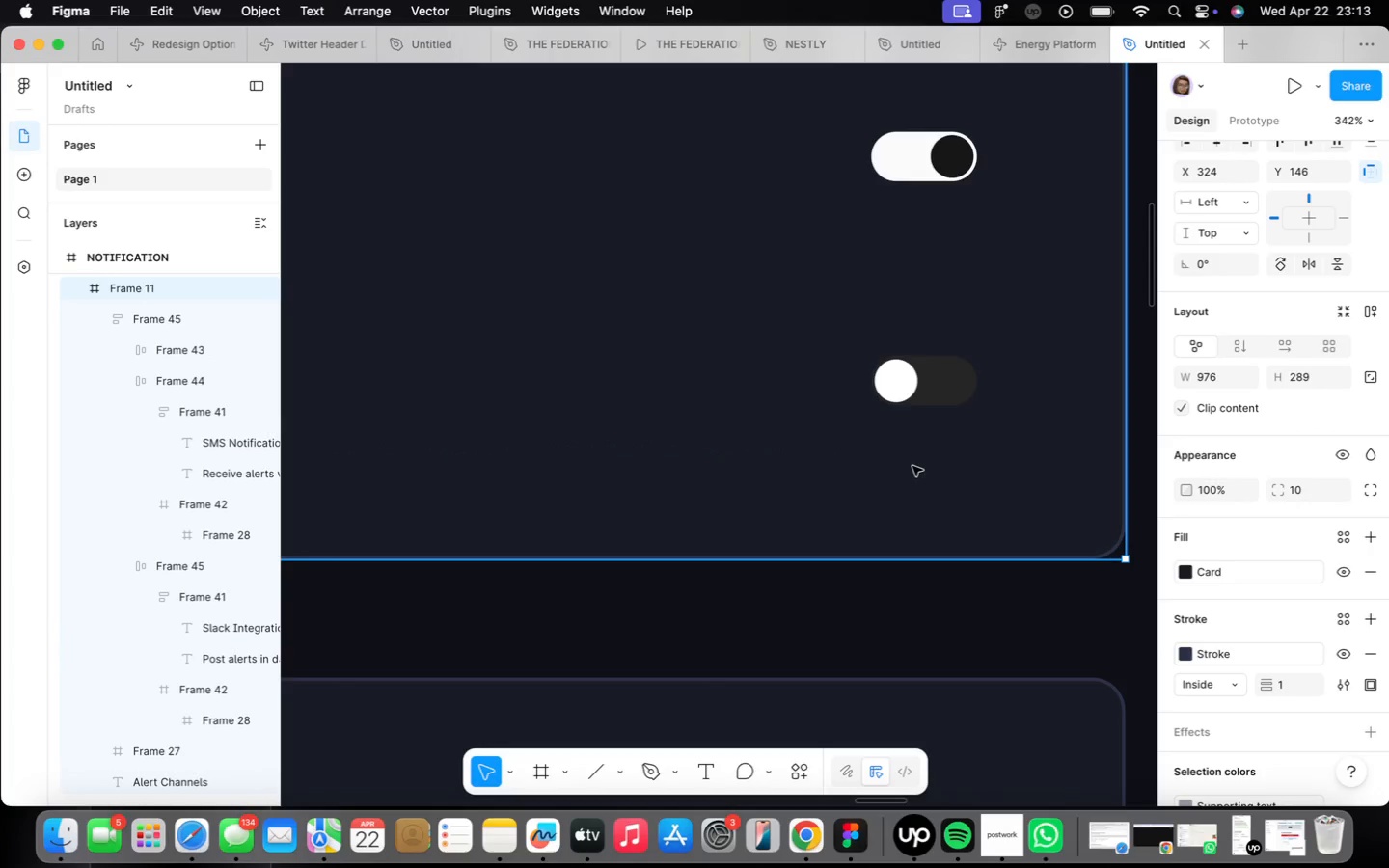 
scroll: coordinate [890, 500], scroll_direction: down, amount: 22.0
 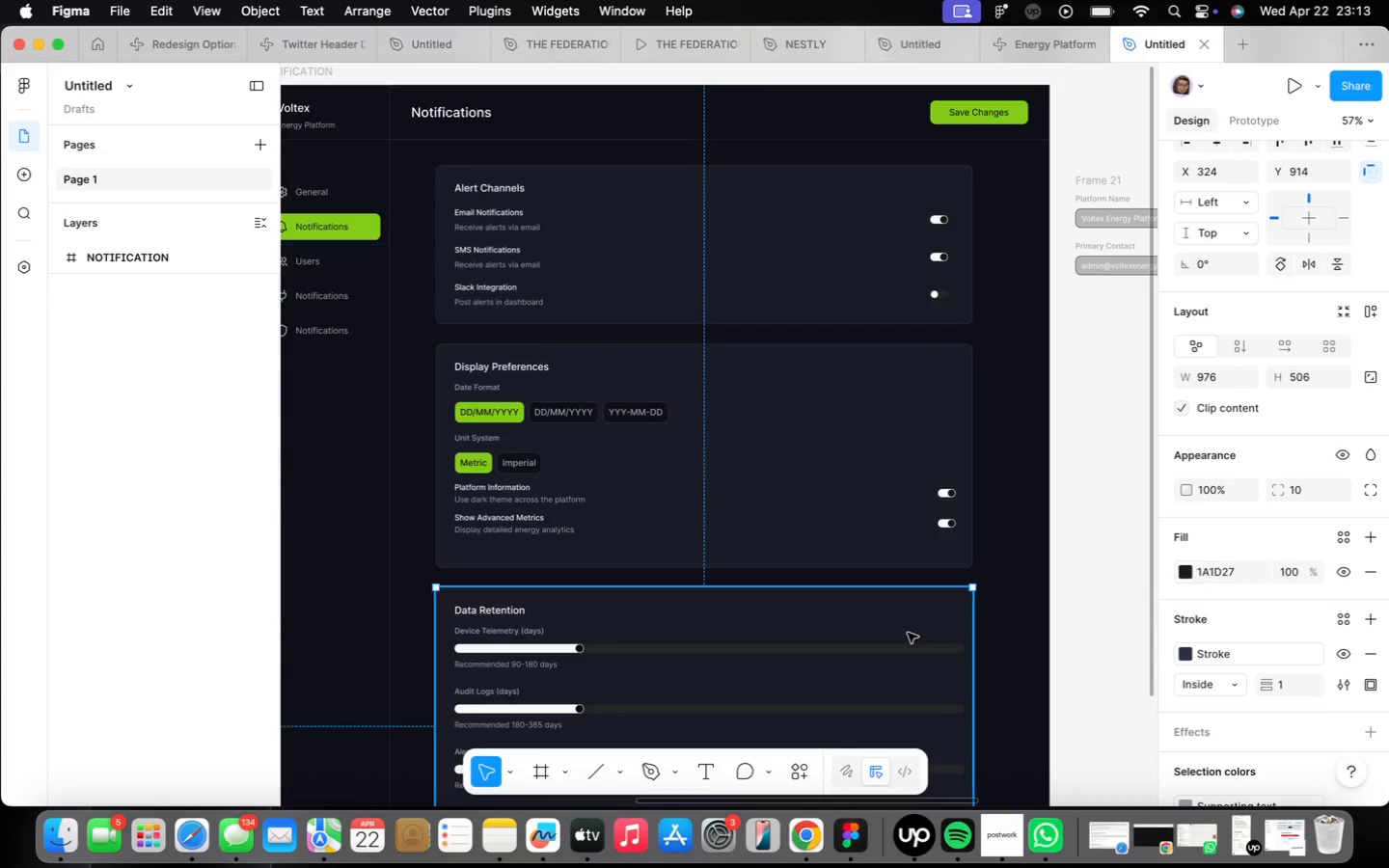 
key(Backspace)
 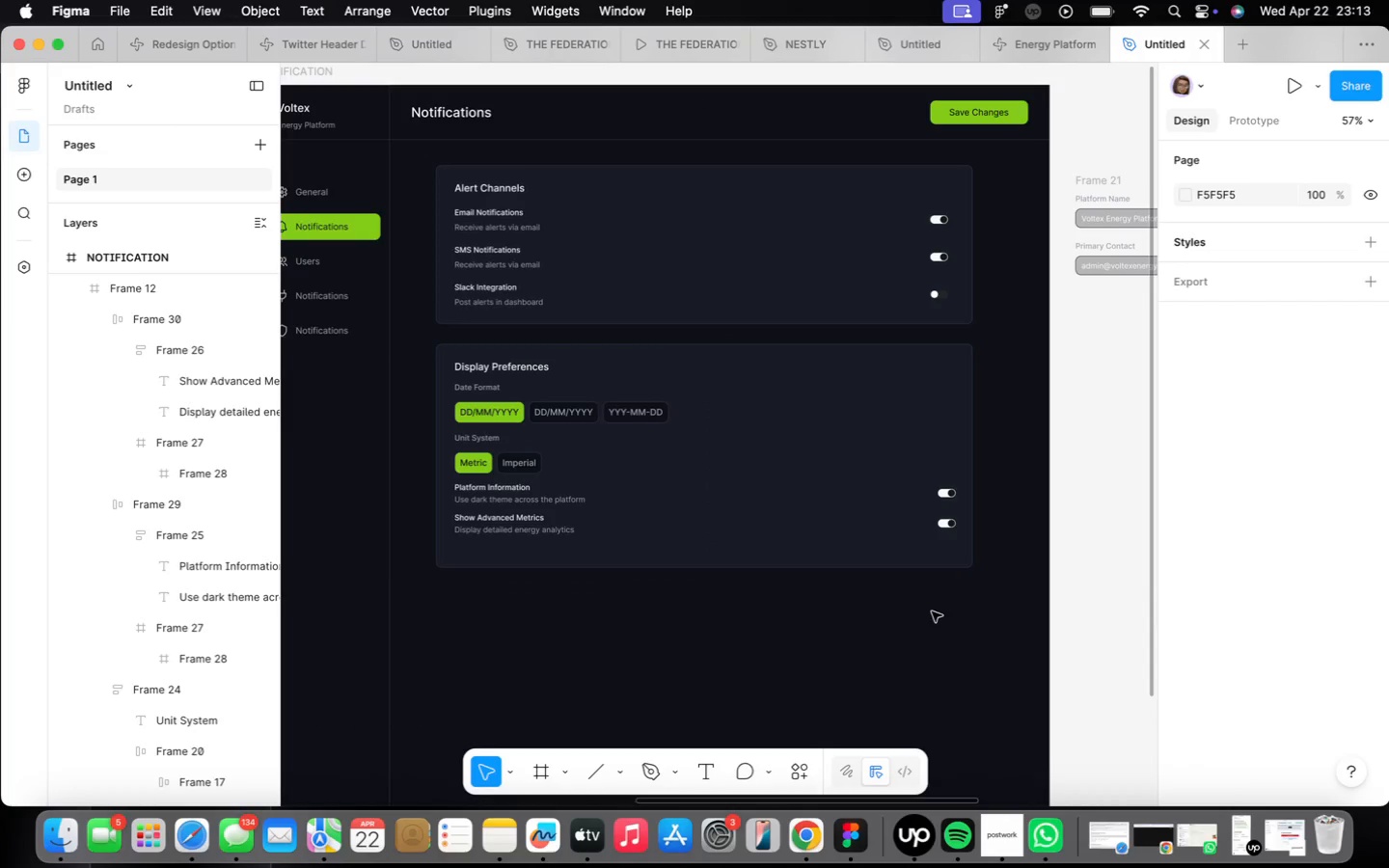 
left_click([853, 475])
 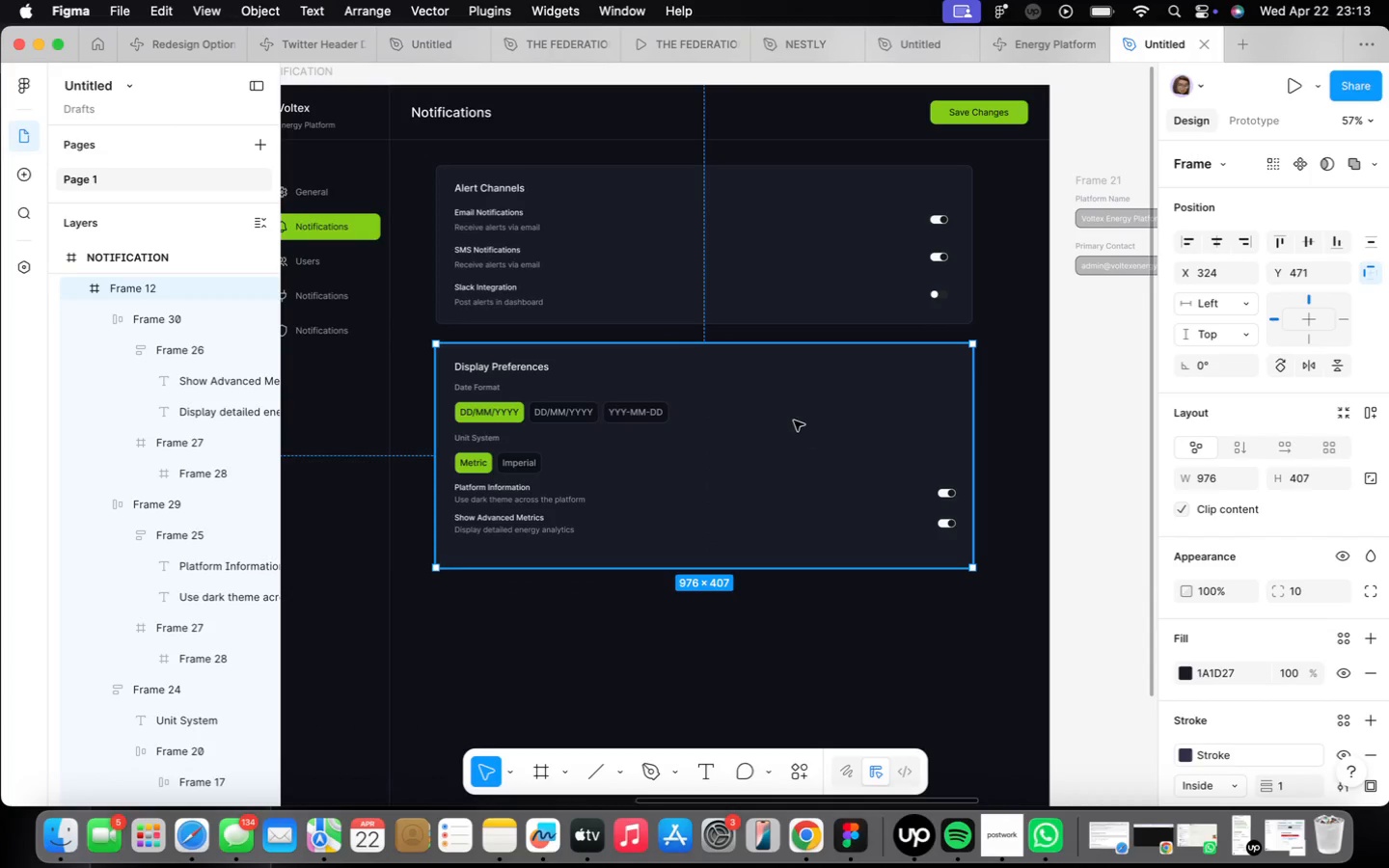 
left_click_drag(start_coordinate=[793, 418], to_coordinate=[792, 510])
 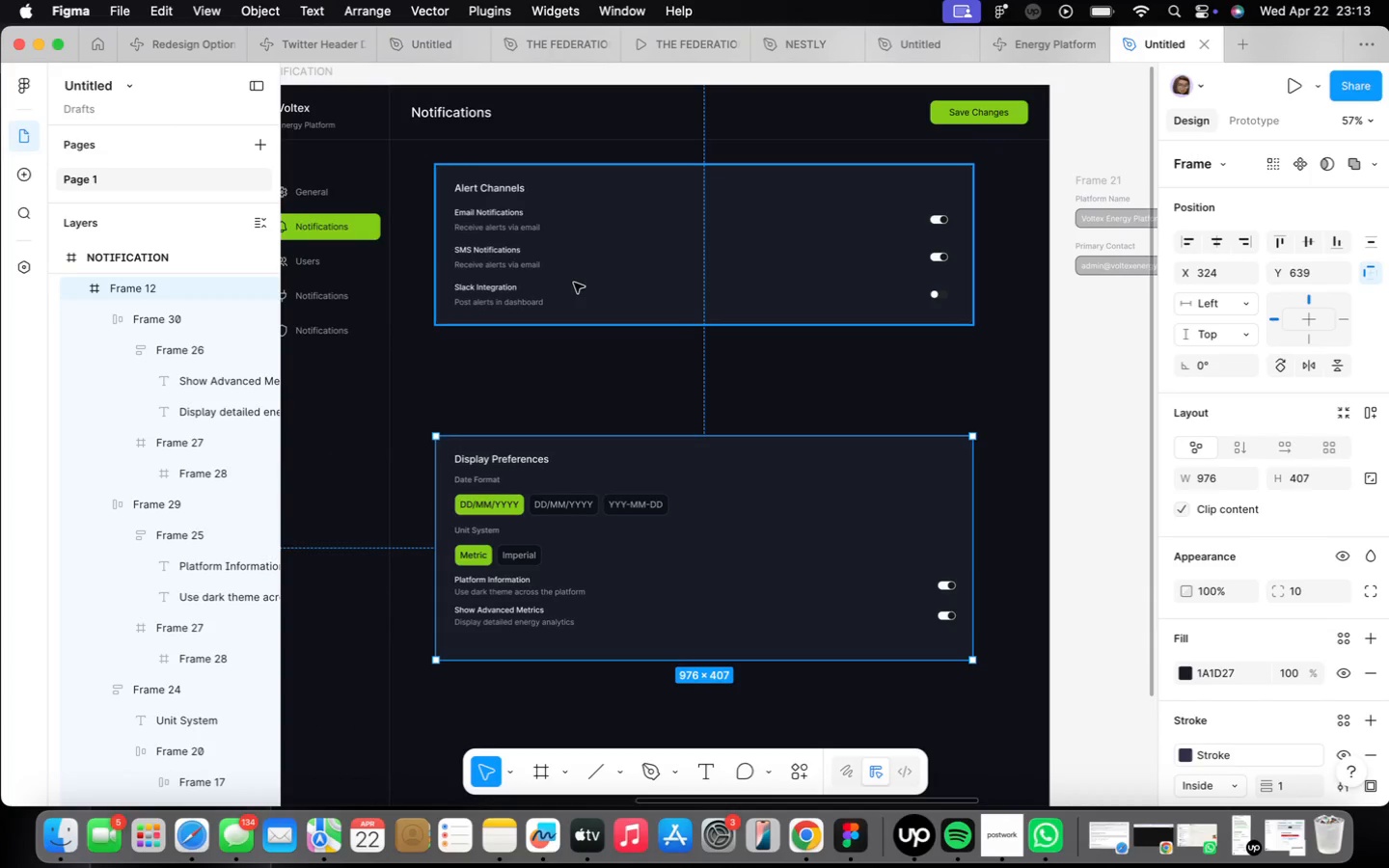 
scroll: coordinate [574, 304], scroll_direction: up, amount: 4.0
 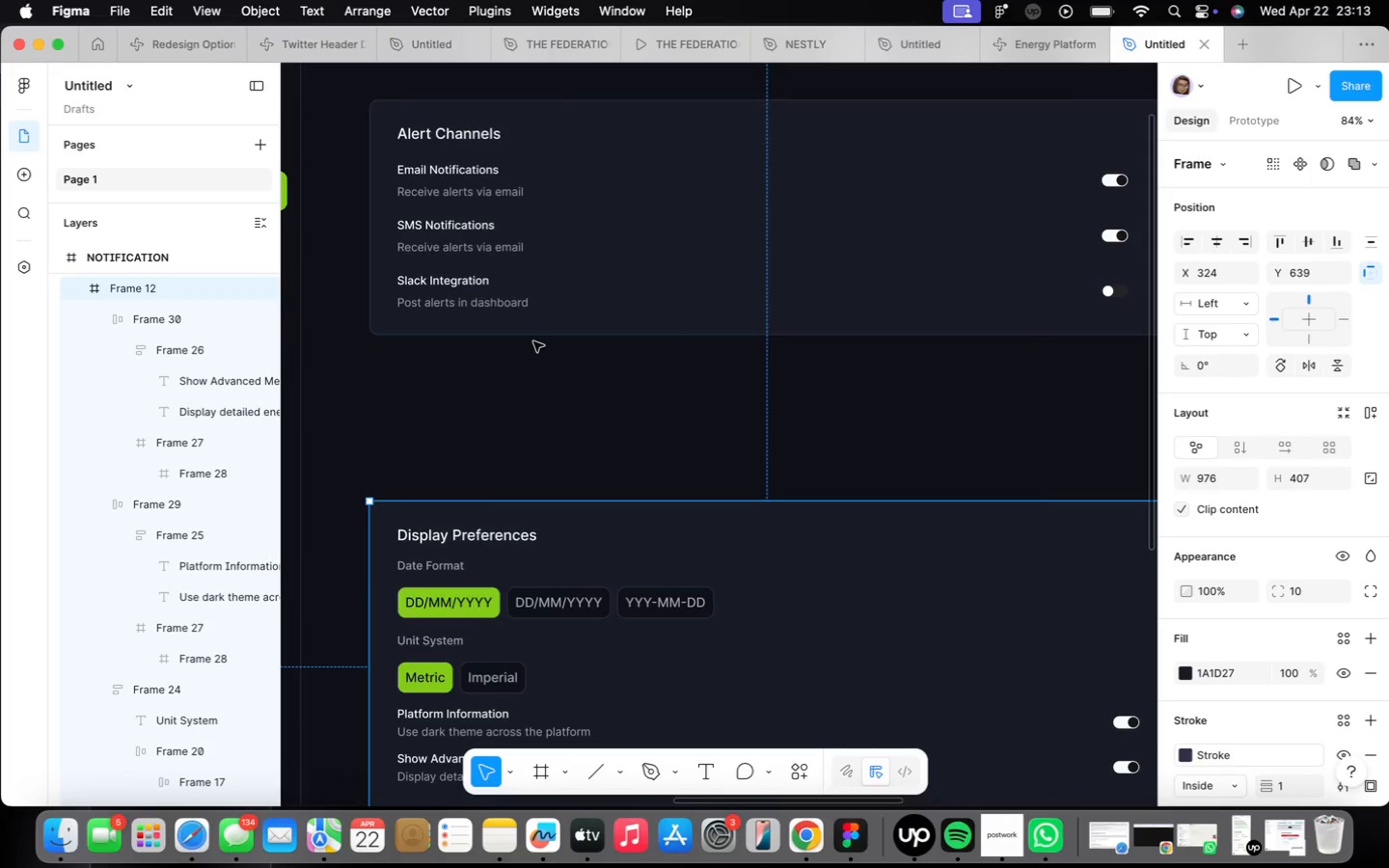 
left_click([540, 317])
 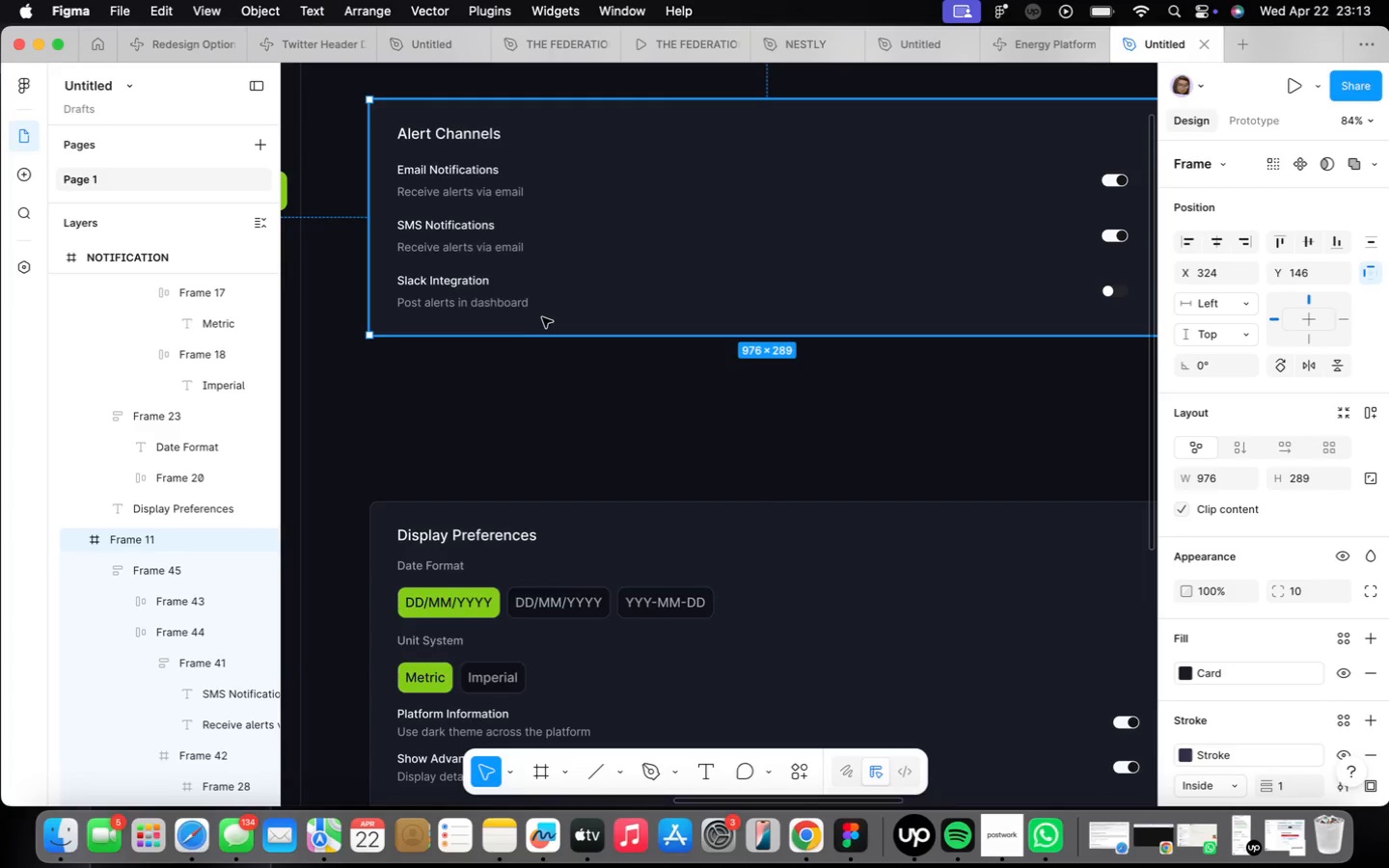 
left_click_drag(start_coordinate=[461, 339], to_coordinate=[471, 383])
 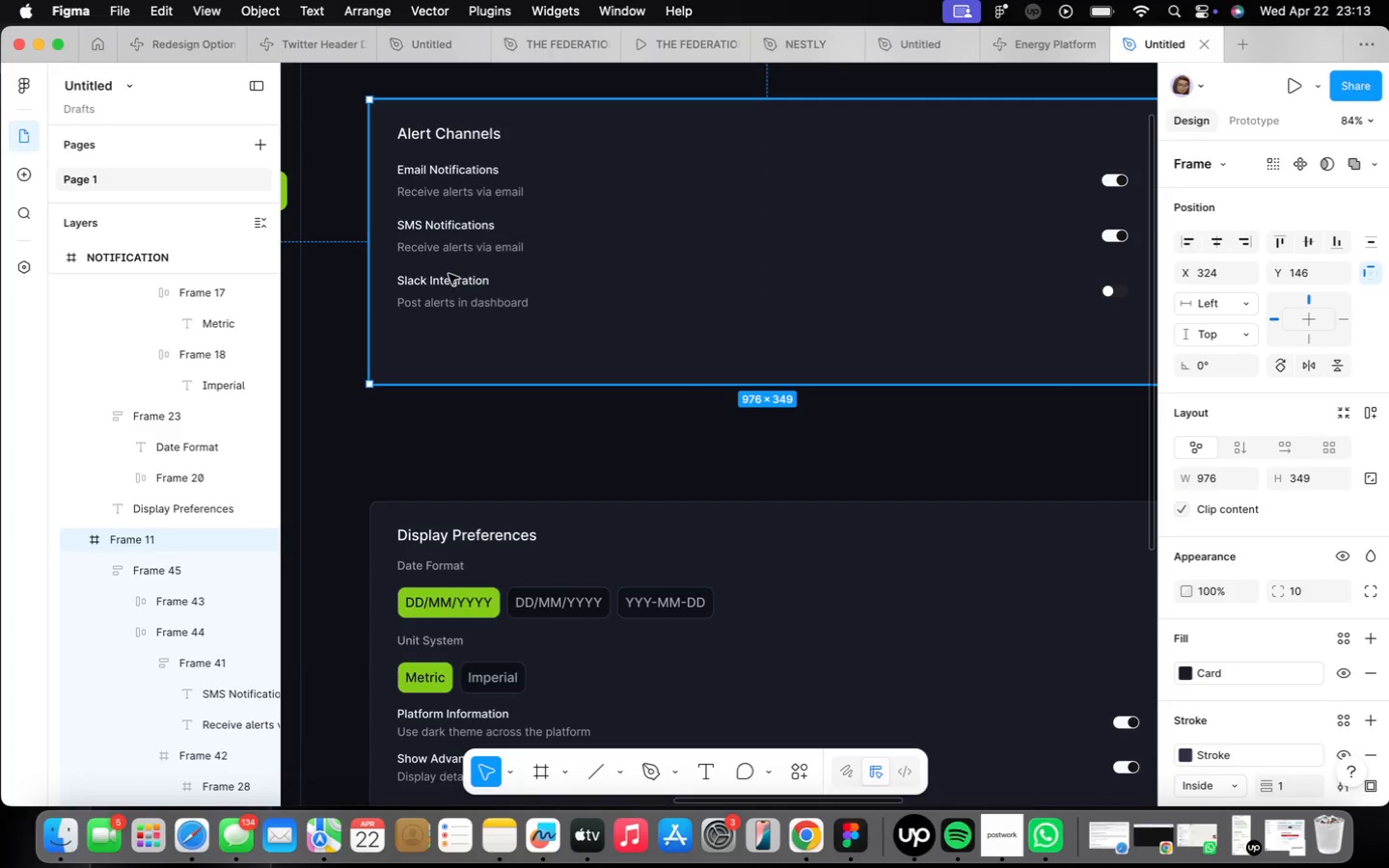 
double_click([449, 274])
 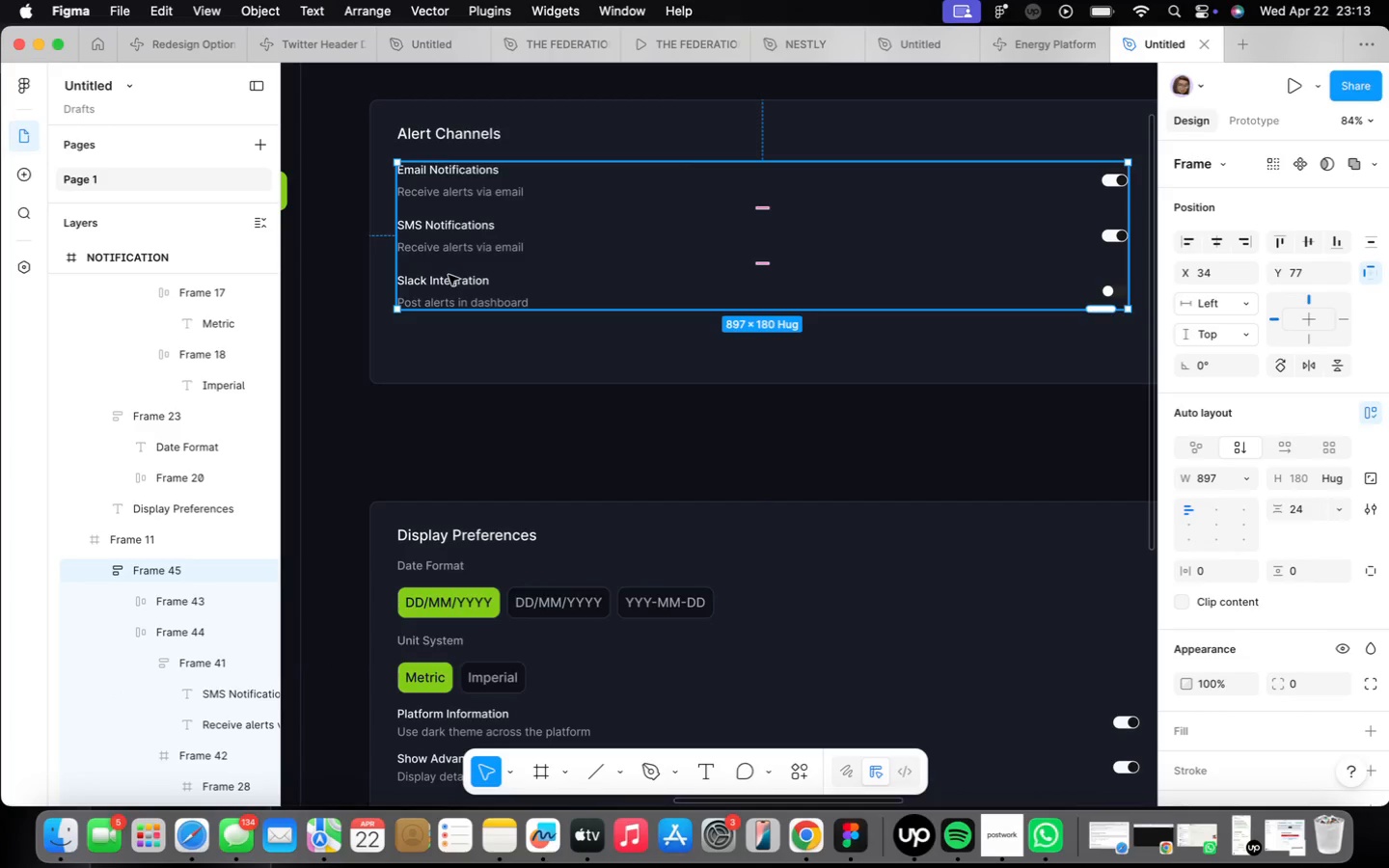 
double_click([449, 275])
 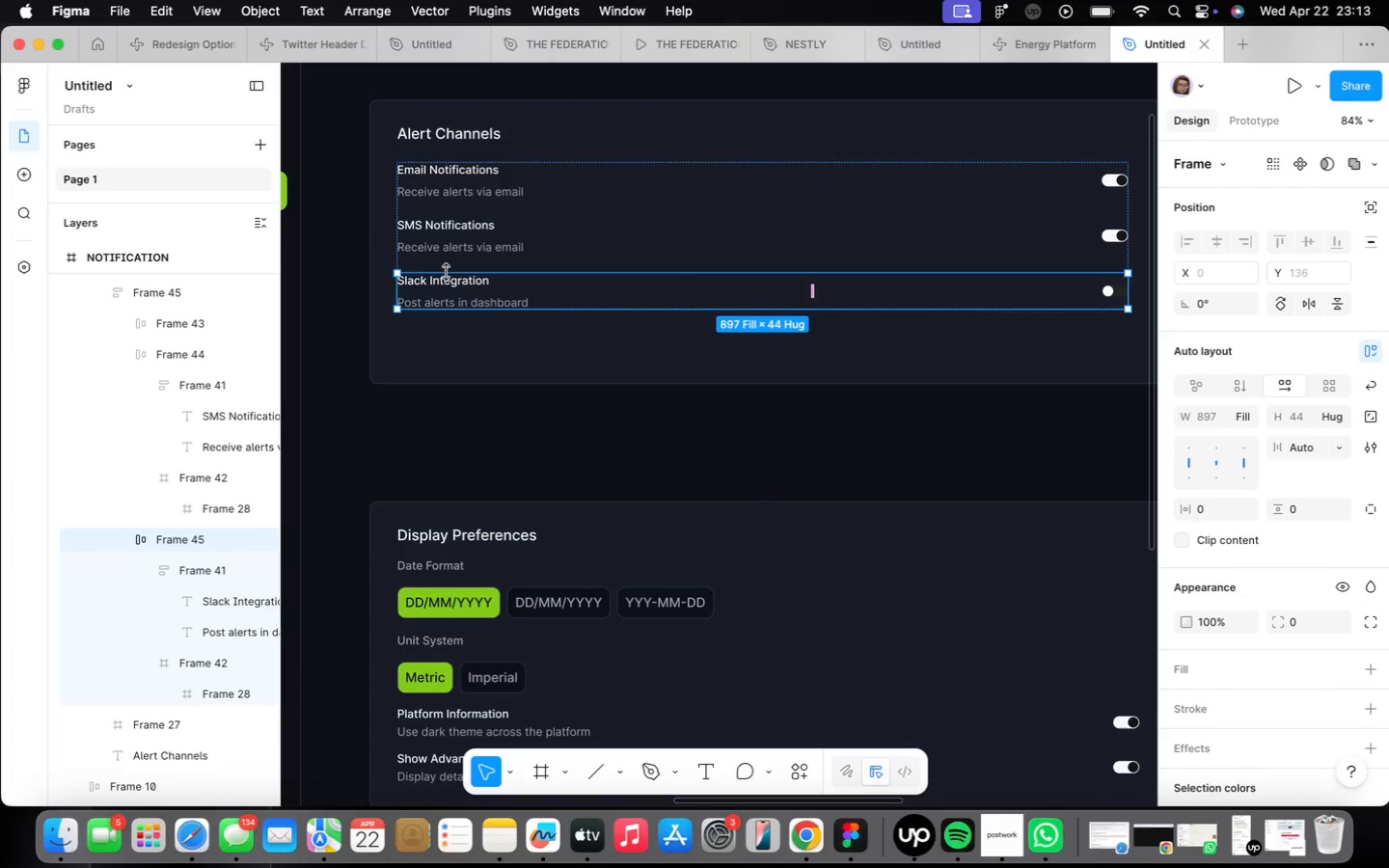 
key(Meta+CommandLeft)
 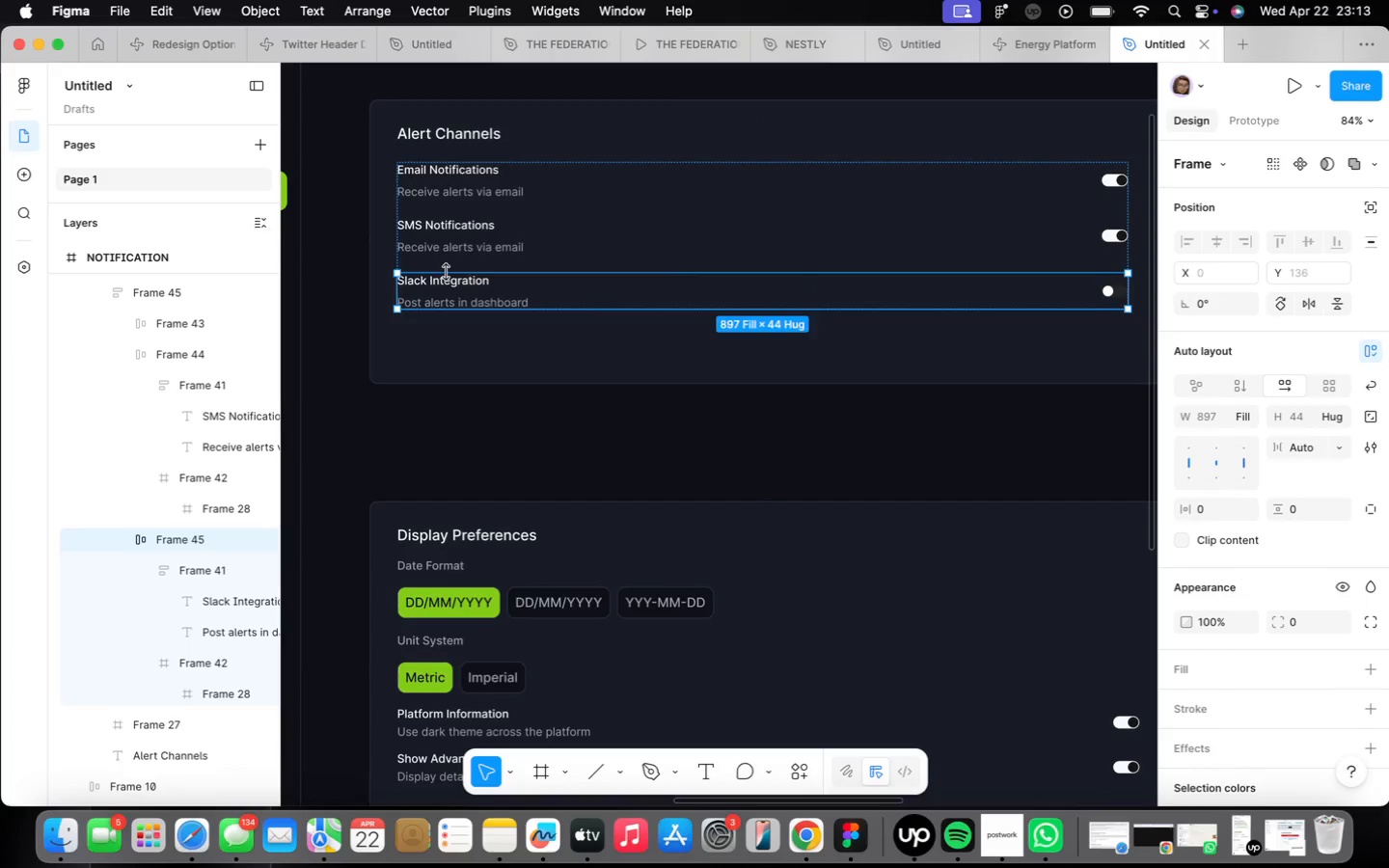 
key(Meta+D)
 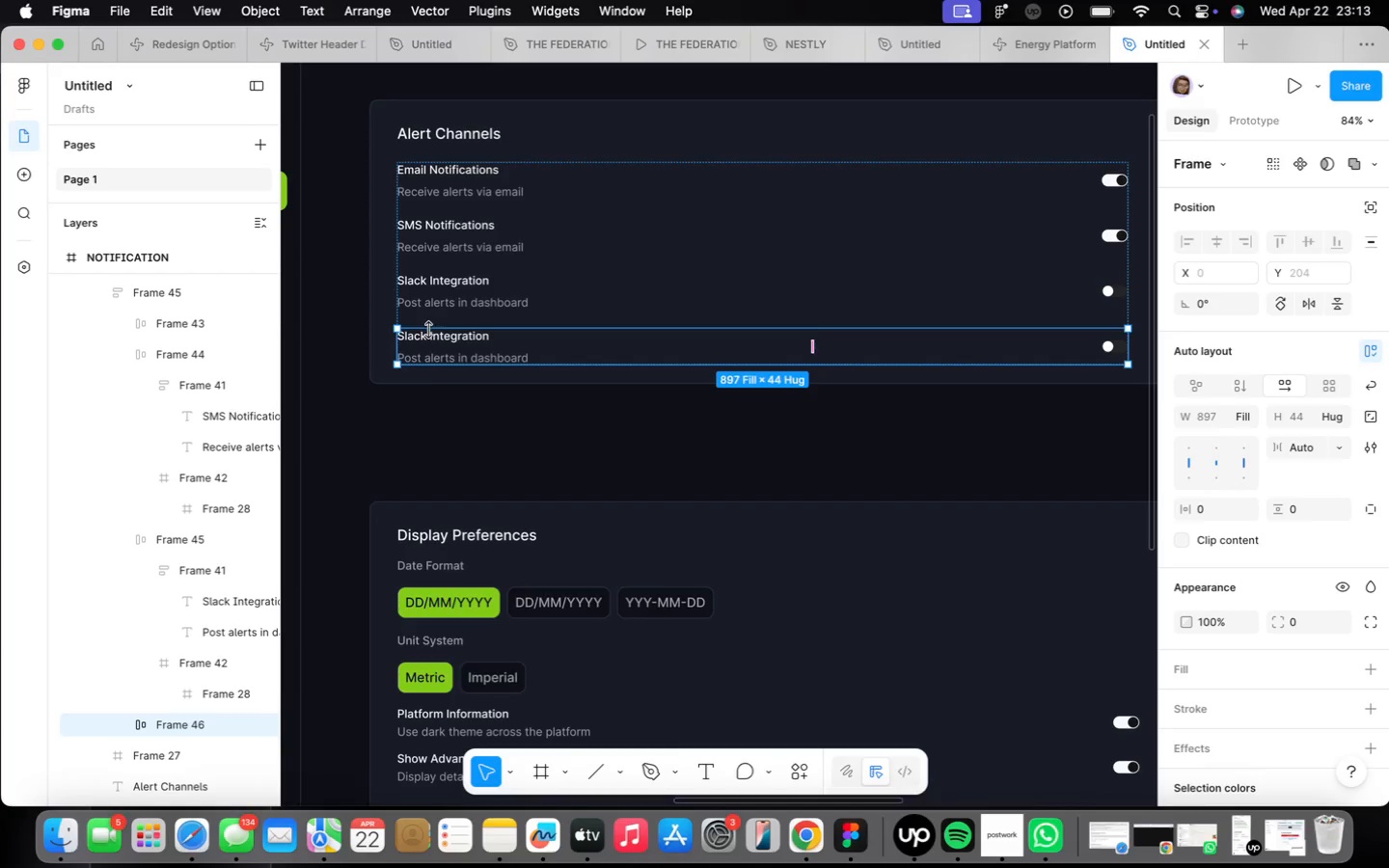 
double_click([438, 336])
 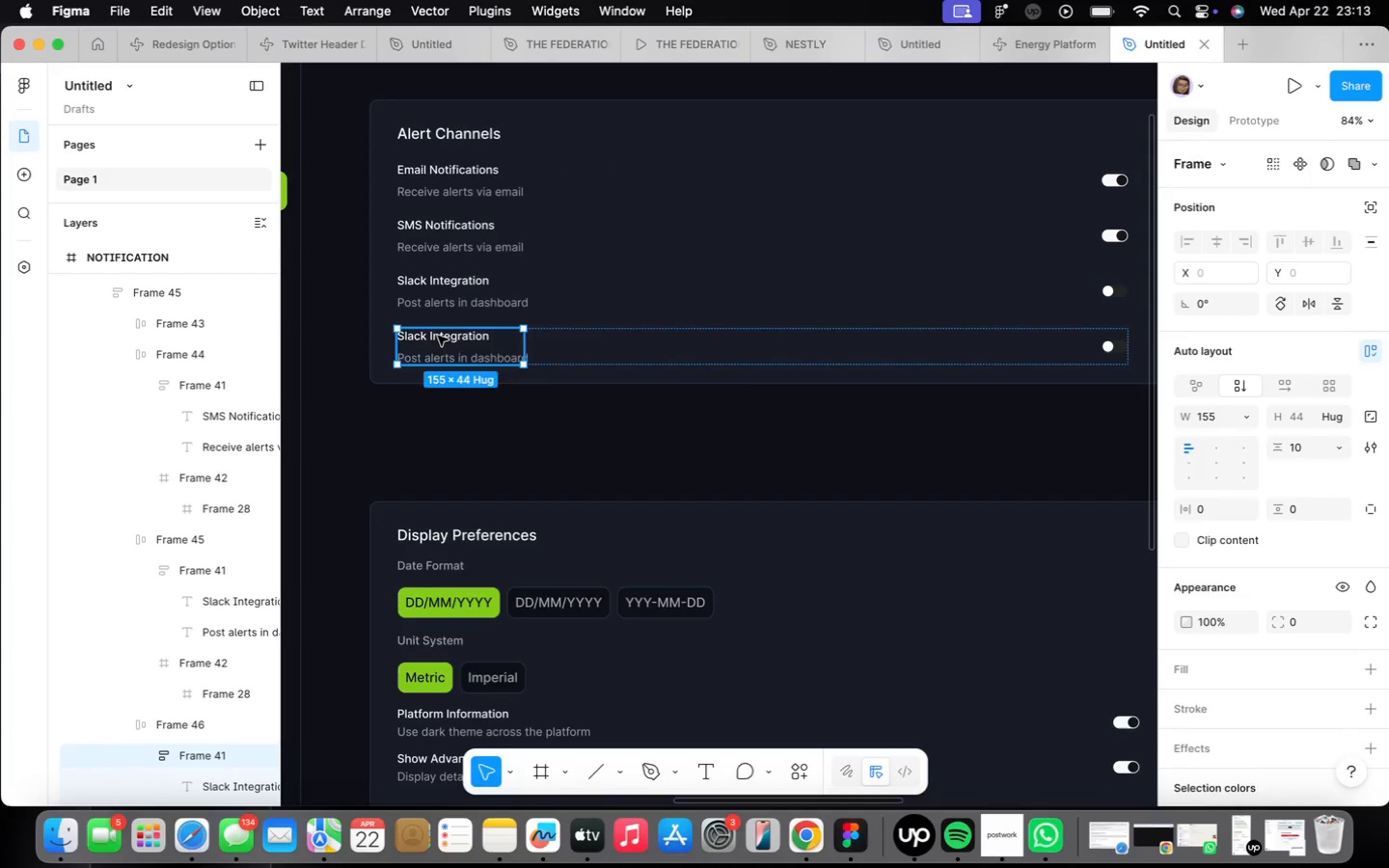 
triple_click([438, 336])
 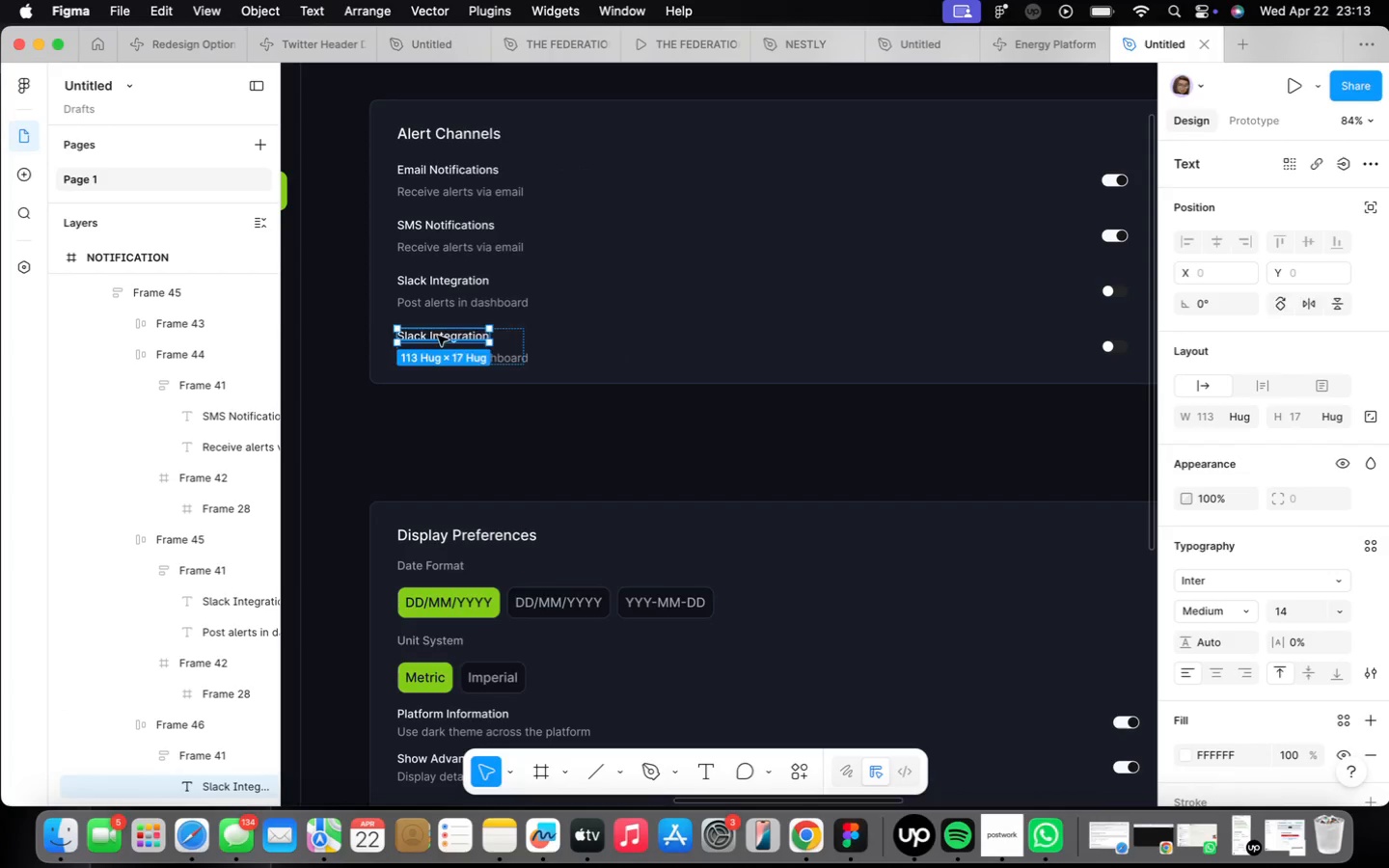 
triple_click([438, 336])
 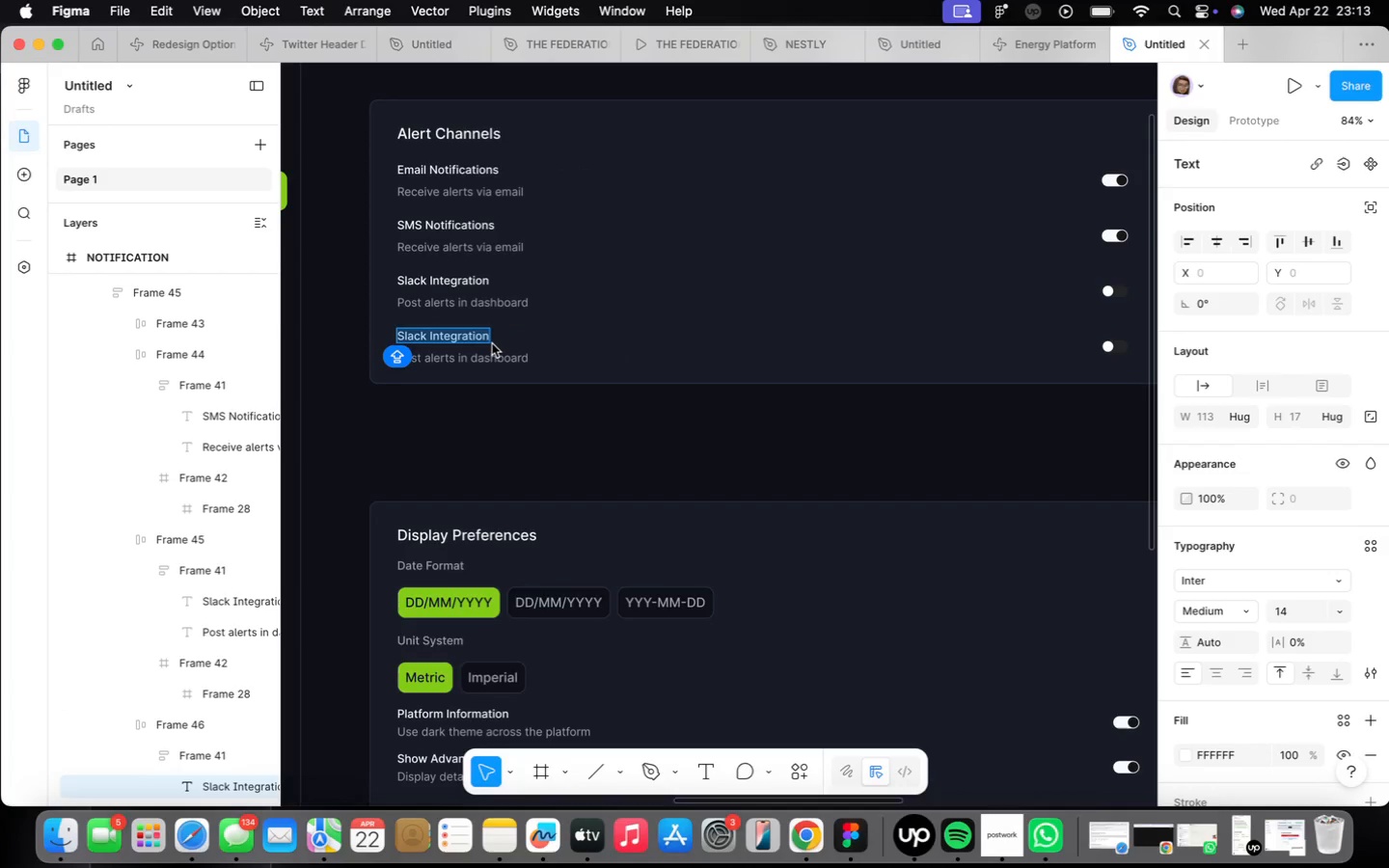 
type(In-App)
 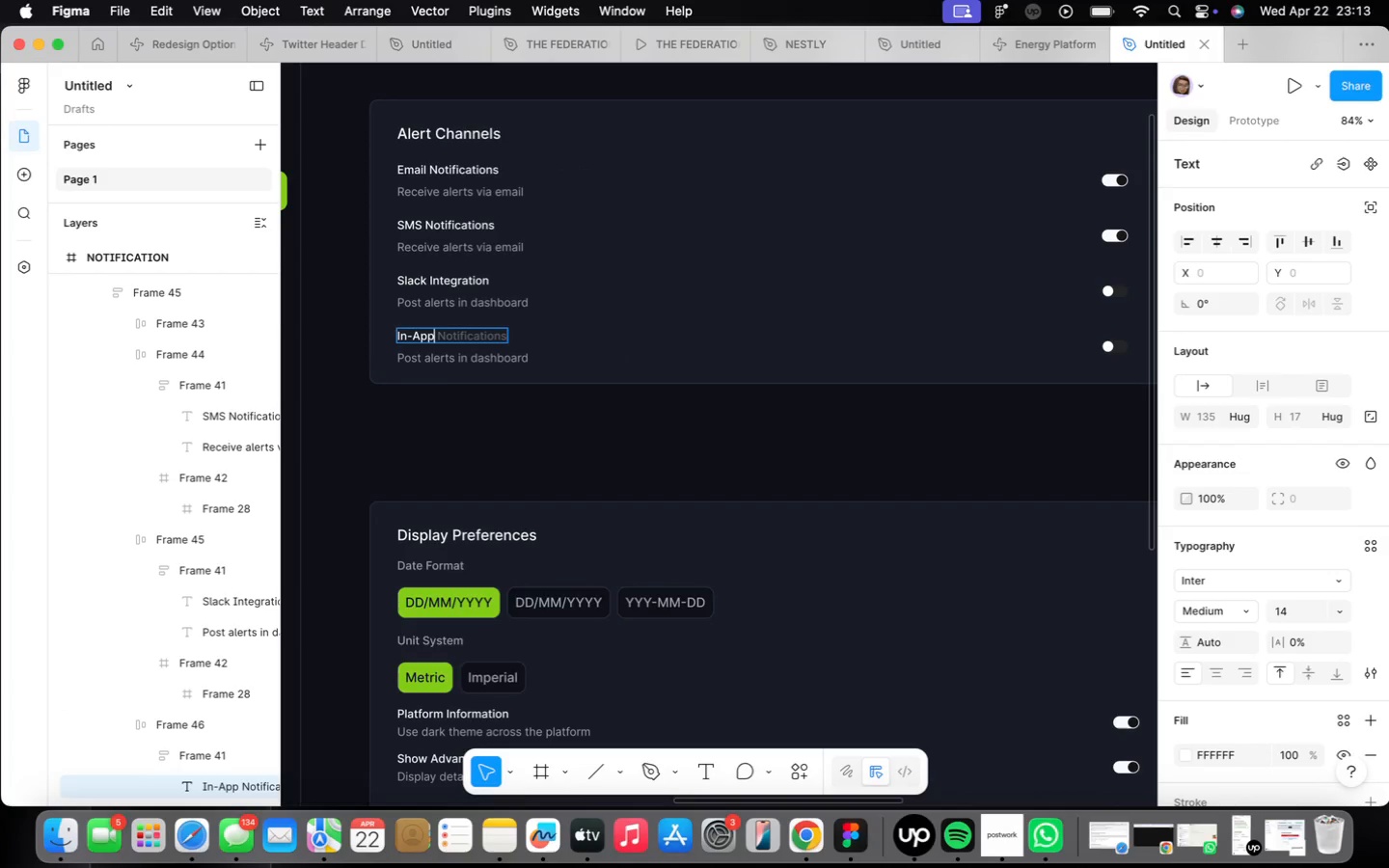 
key(ArrowRight)
 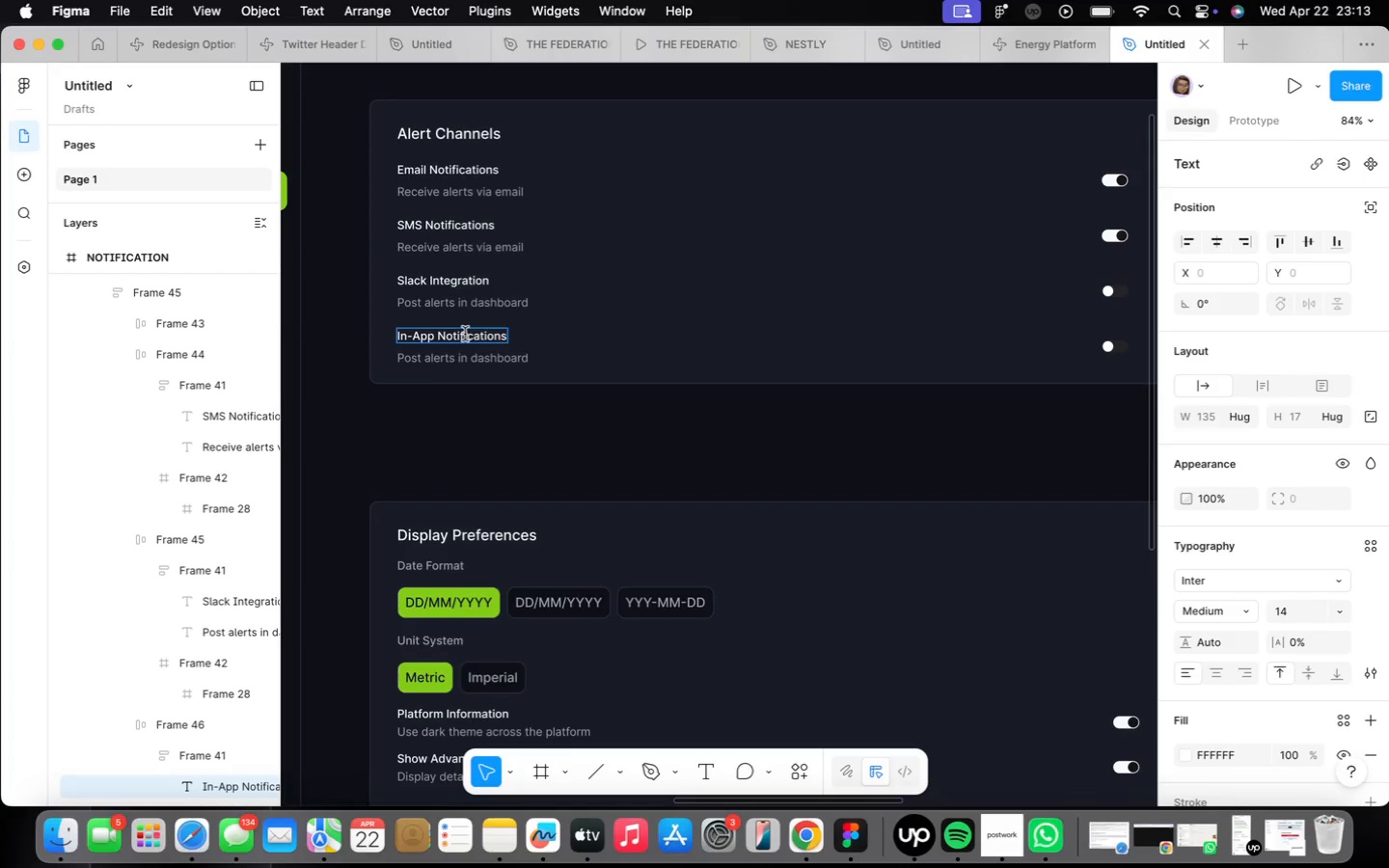 
double_click([466, 365])
 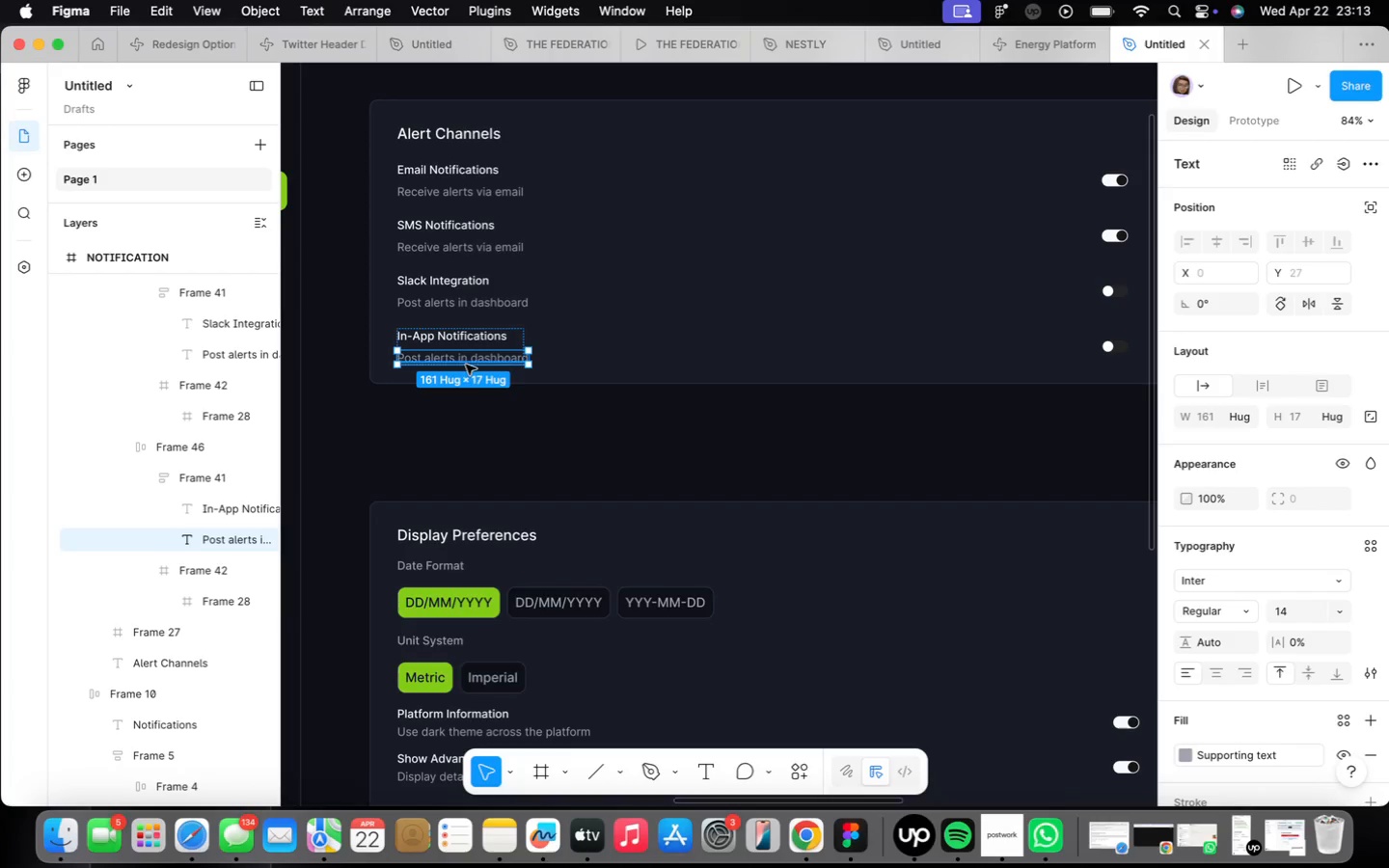 
triple_click([466, 365])
 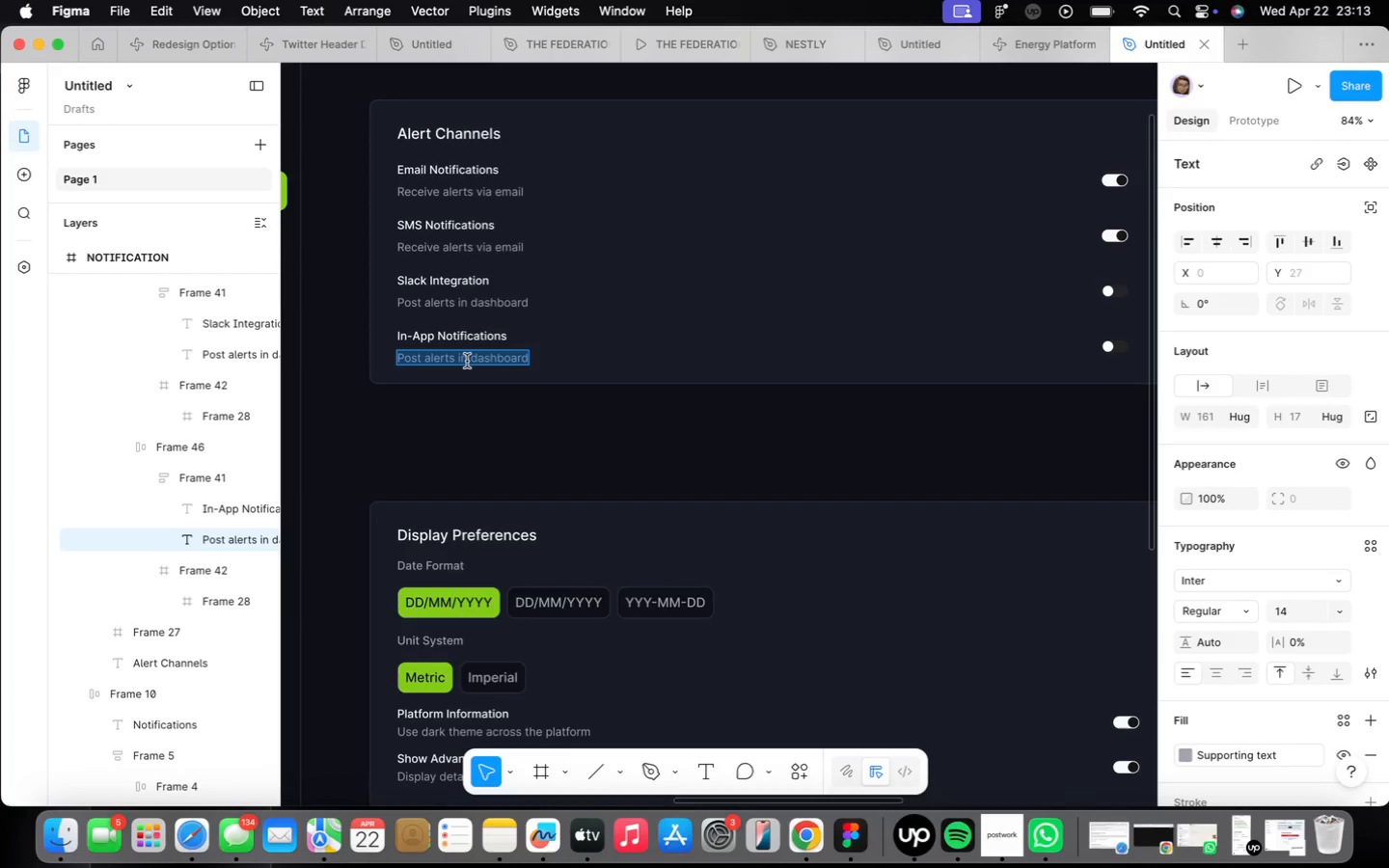 
type(Show alerts in dashboard)
 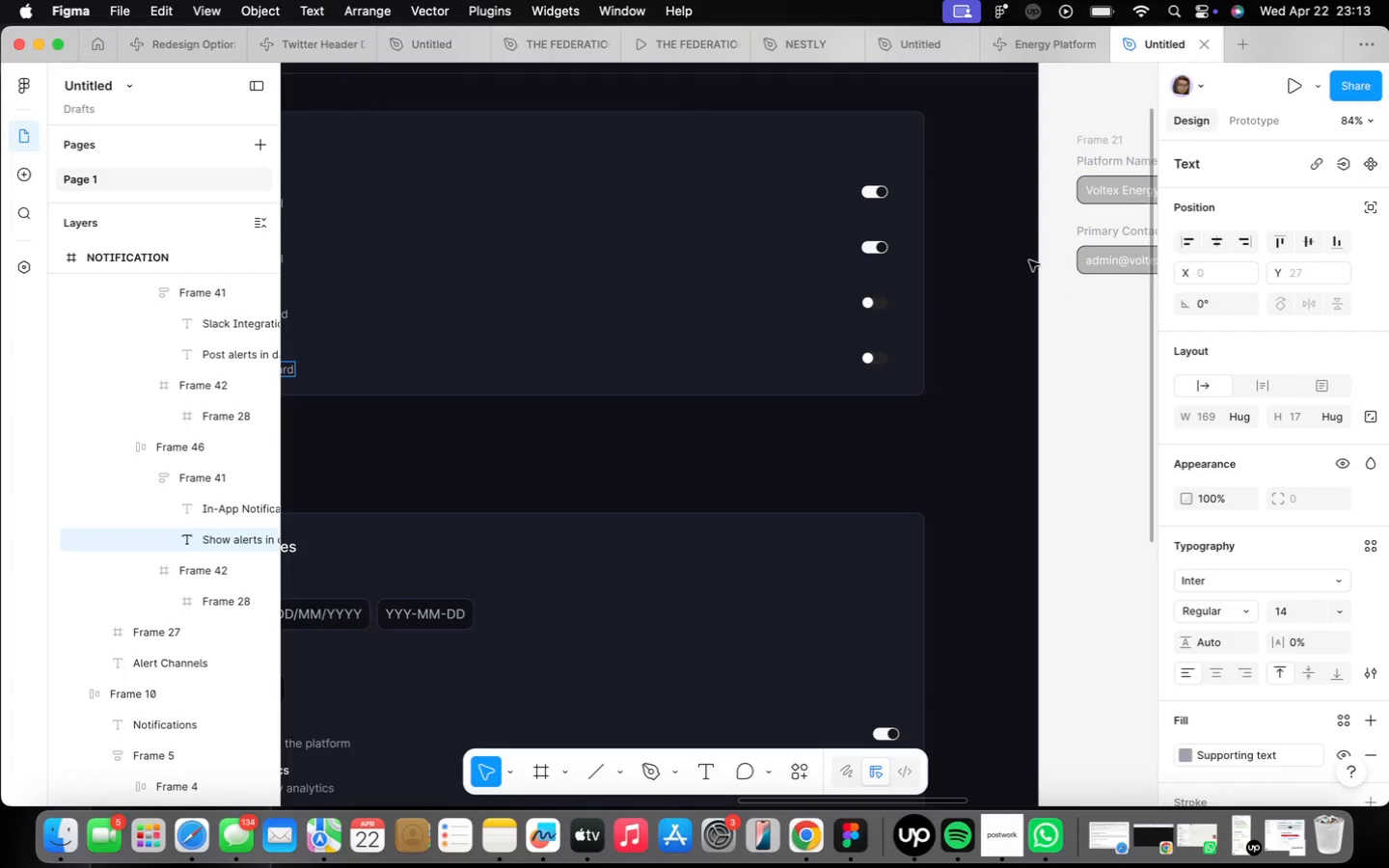 
scroll: coordinate [879, 261], scroll_direction: up, amount: 11.0
 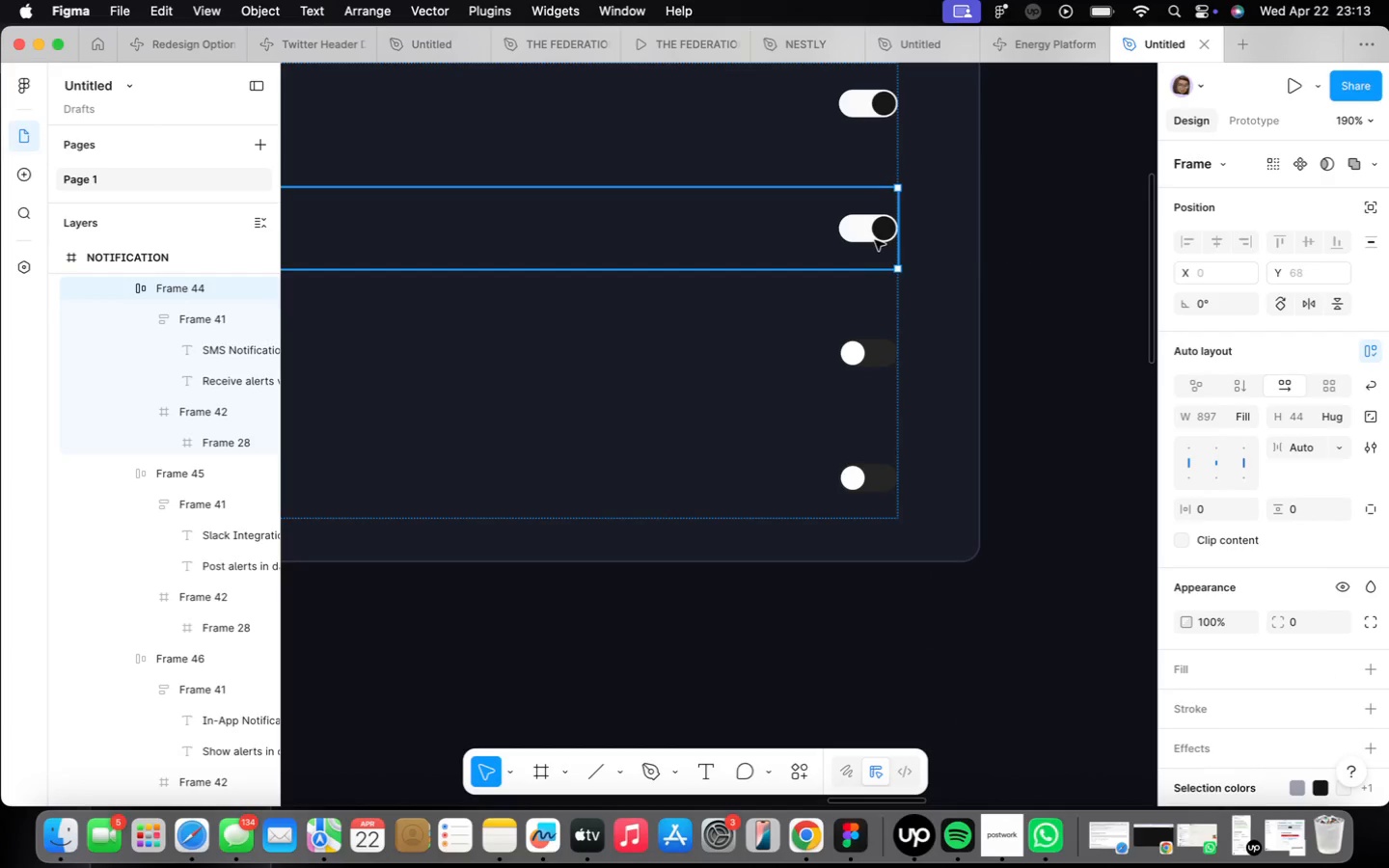 
double_click([871, 237])
 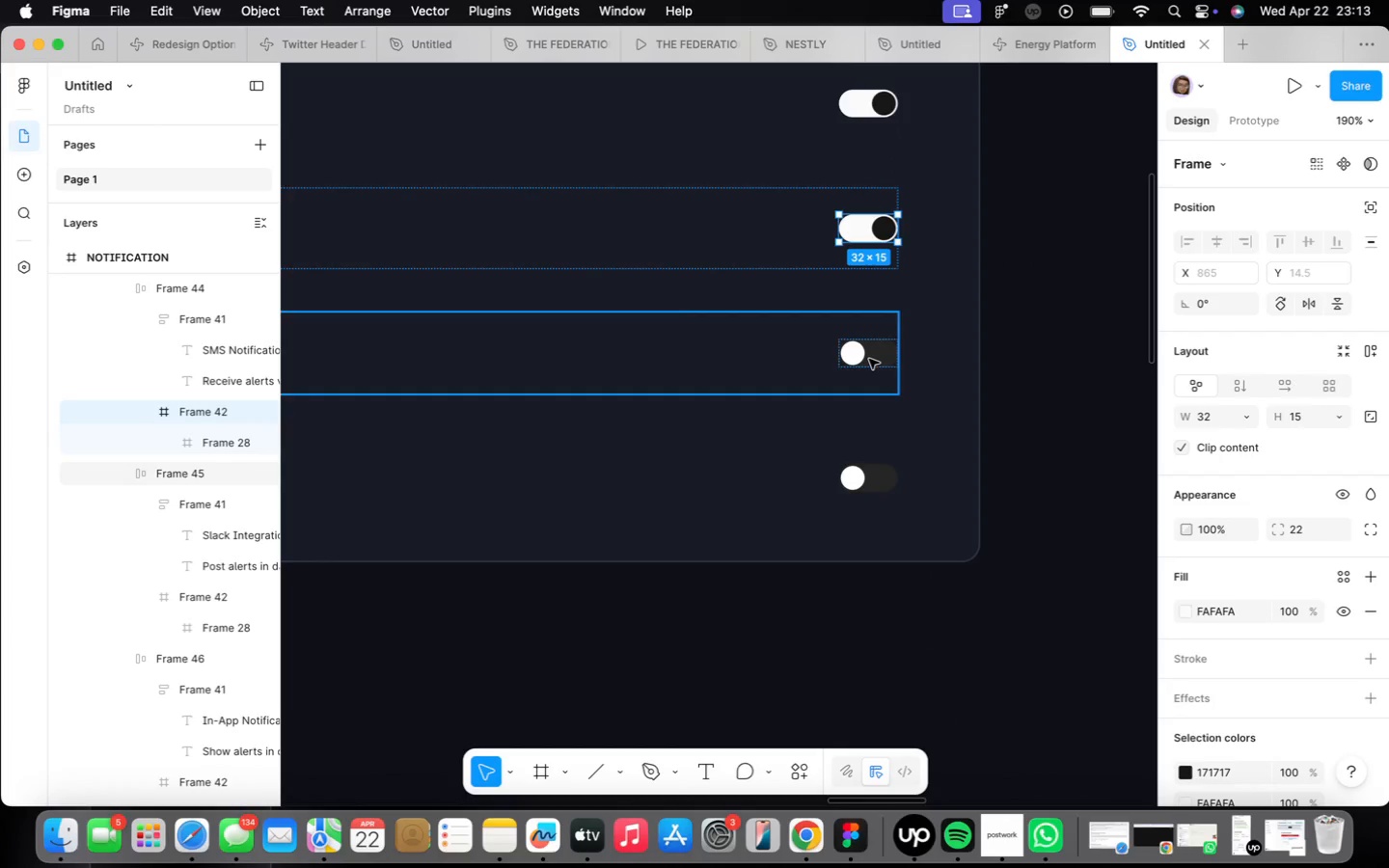 
left_click([869, 359])
 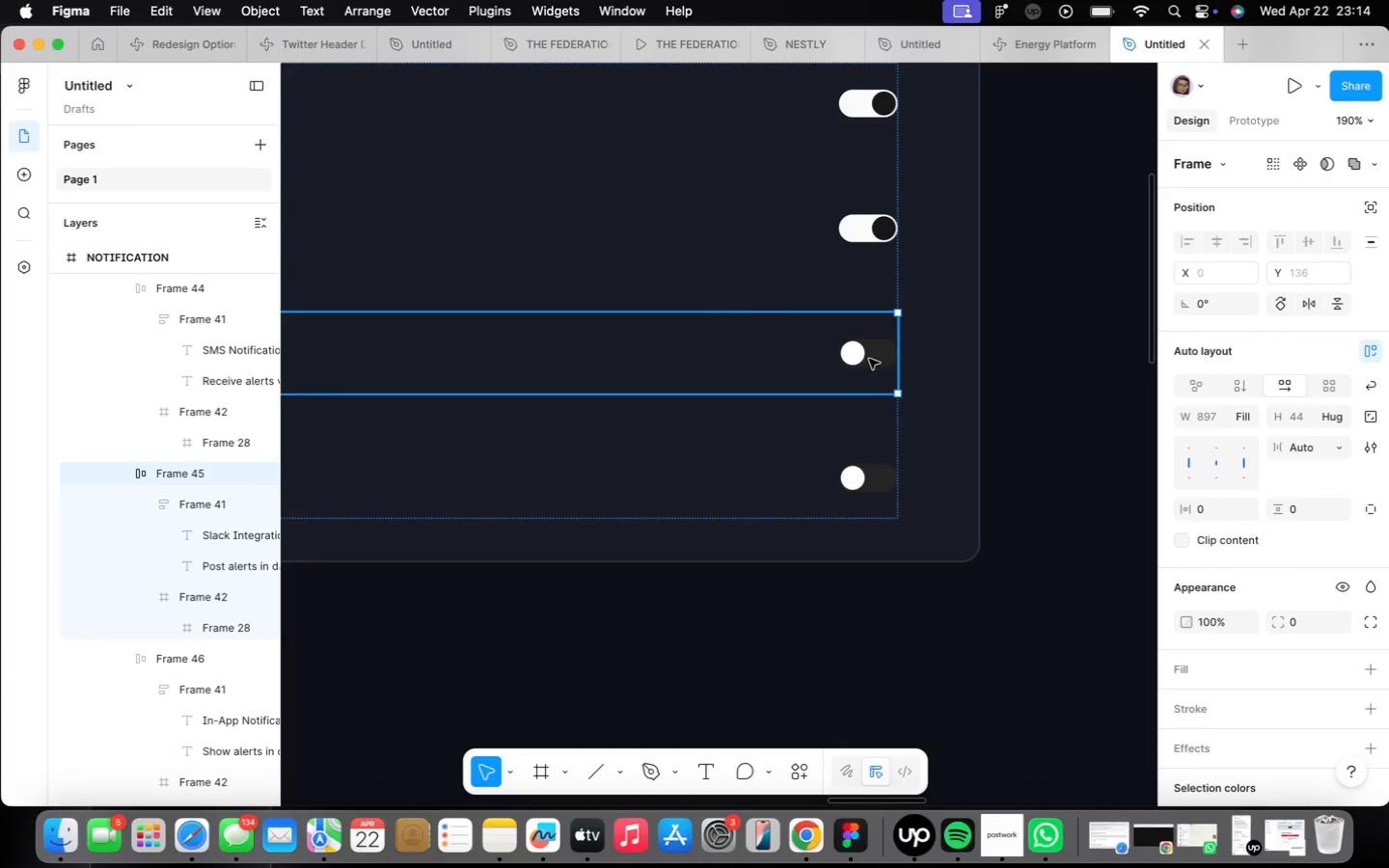 
double_click([869, 359])
 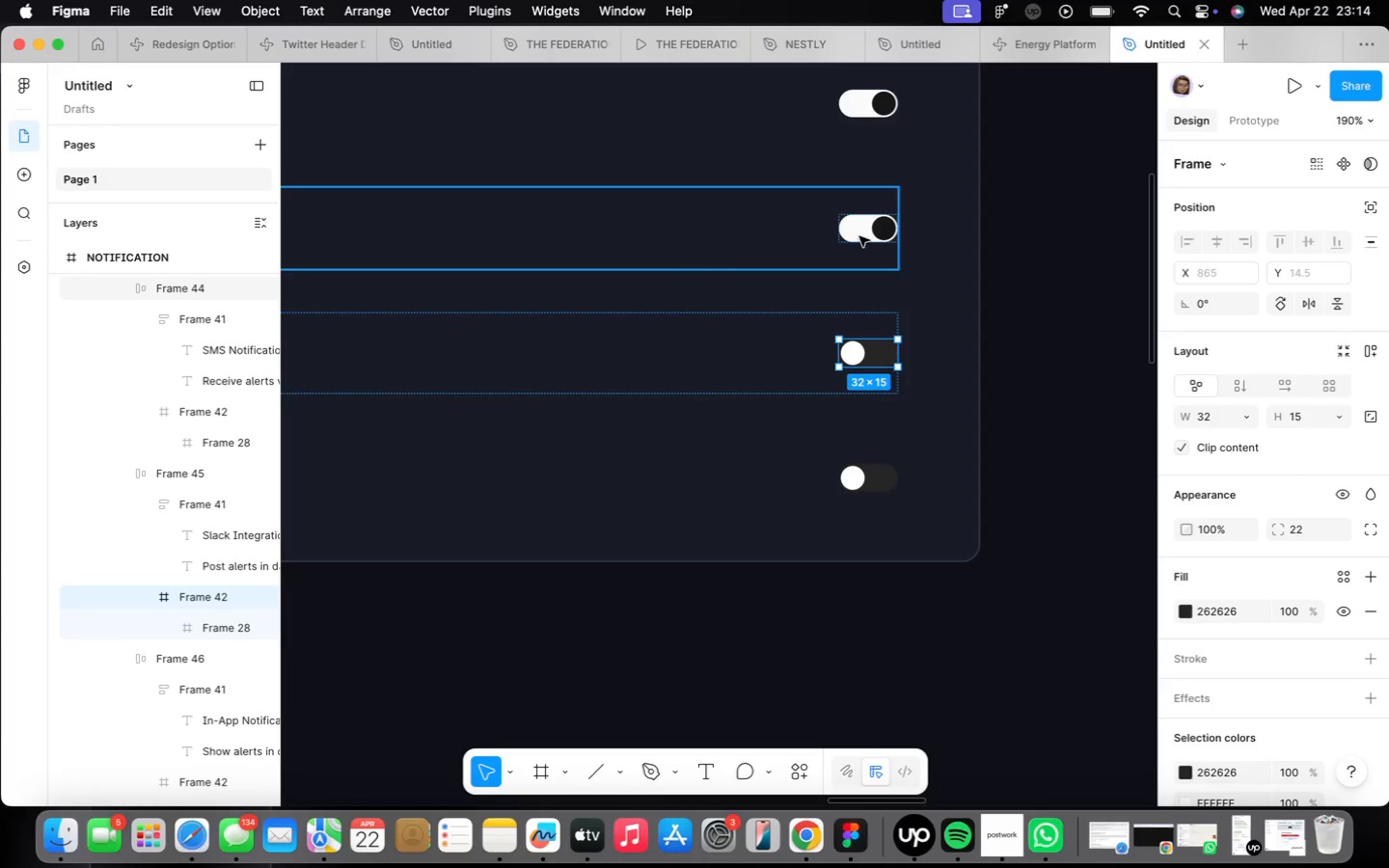 
double_click([858, 235])
 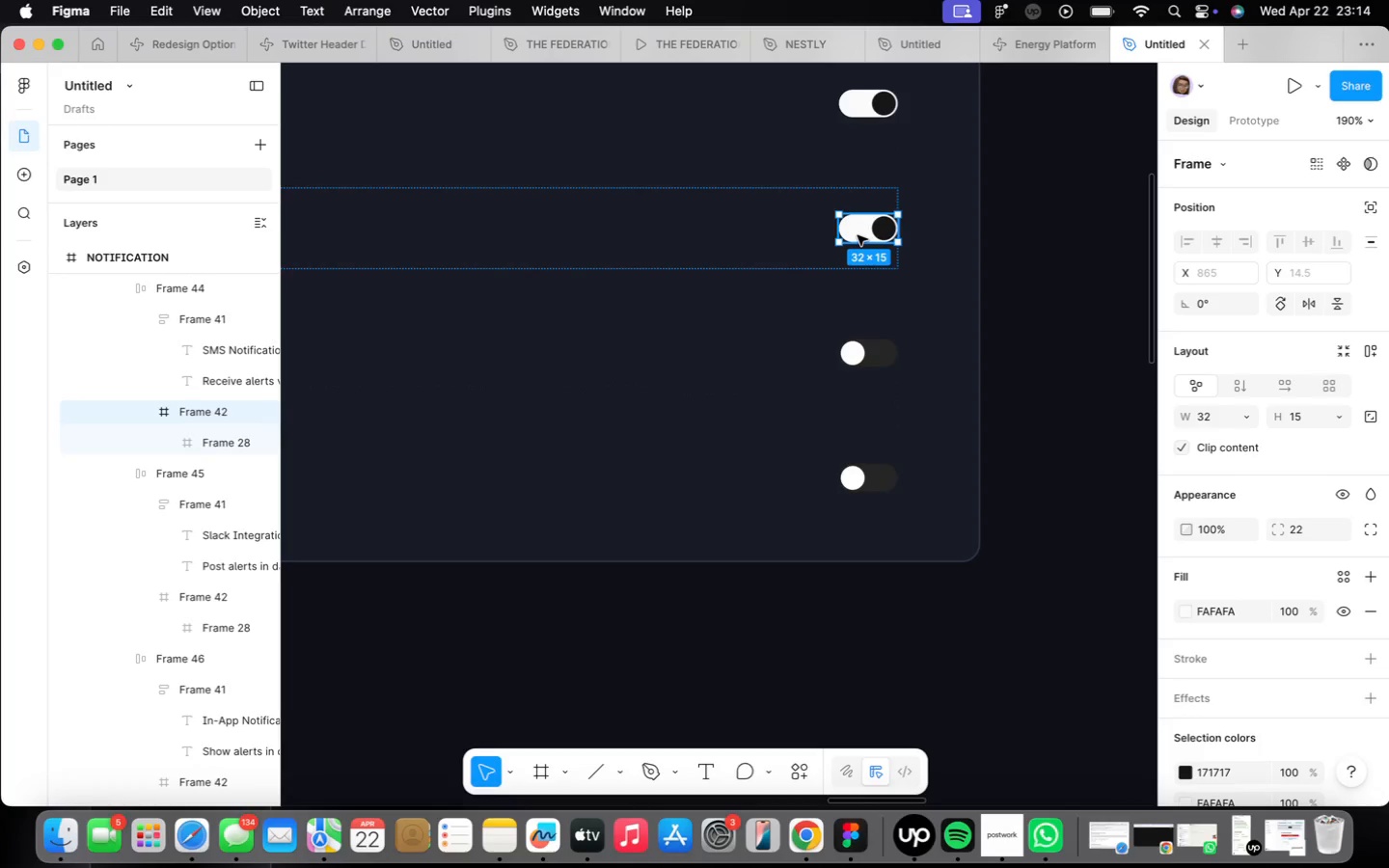 
right_click([858, 235])
 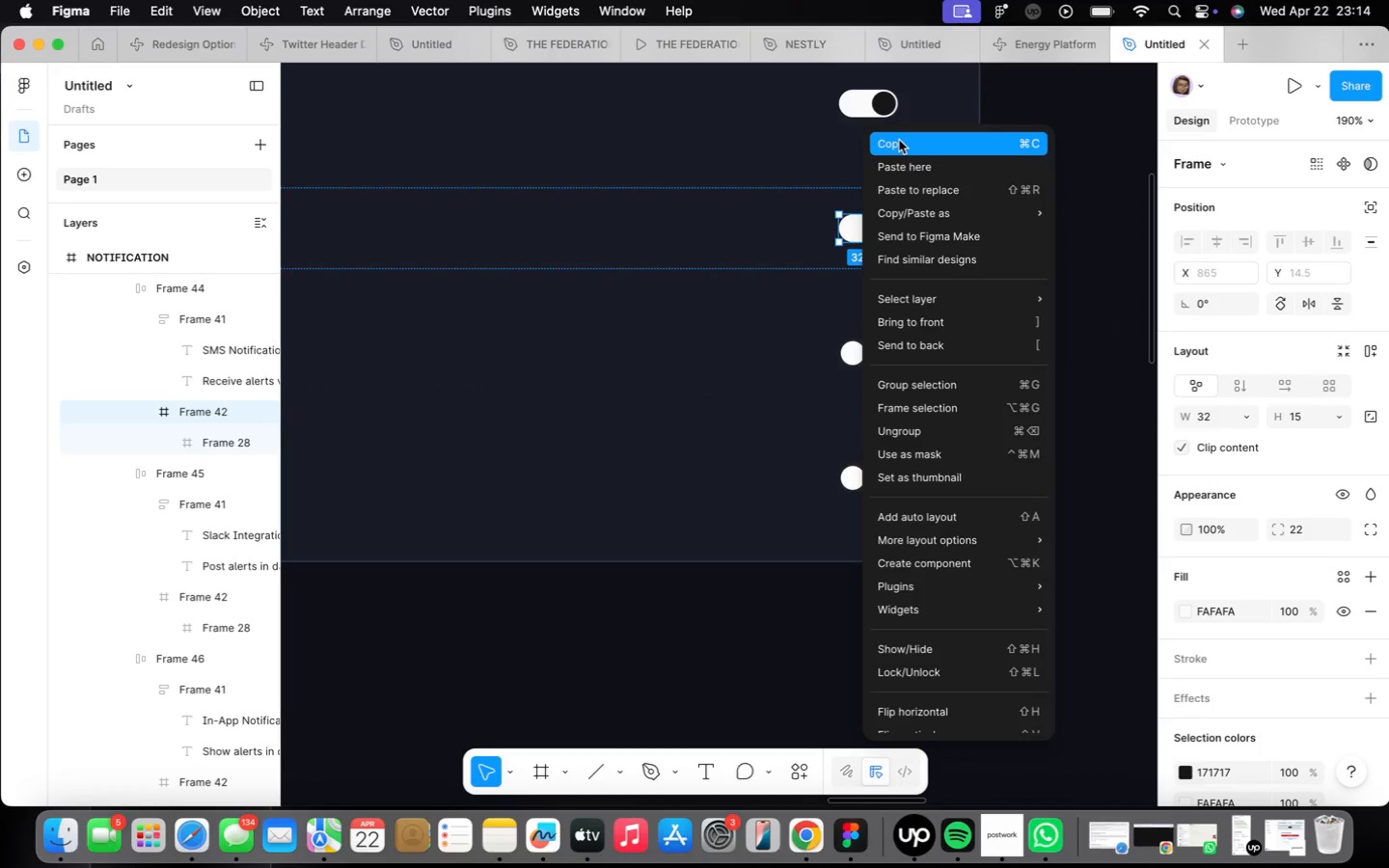 
left_click([899, 139])
 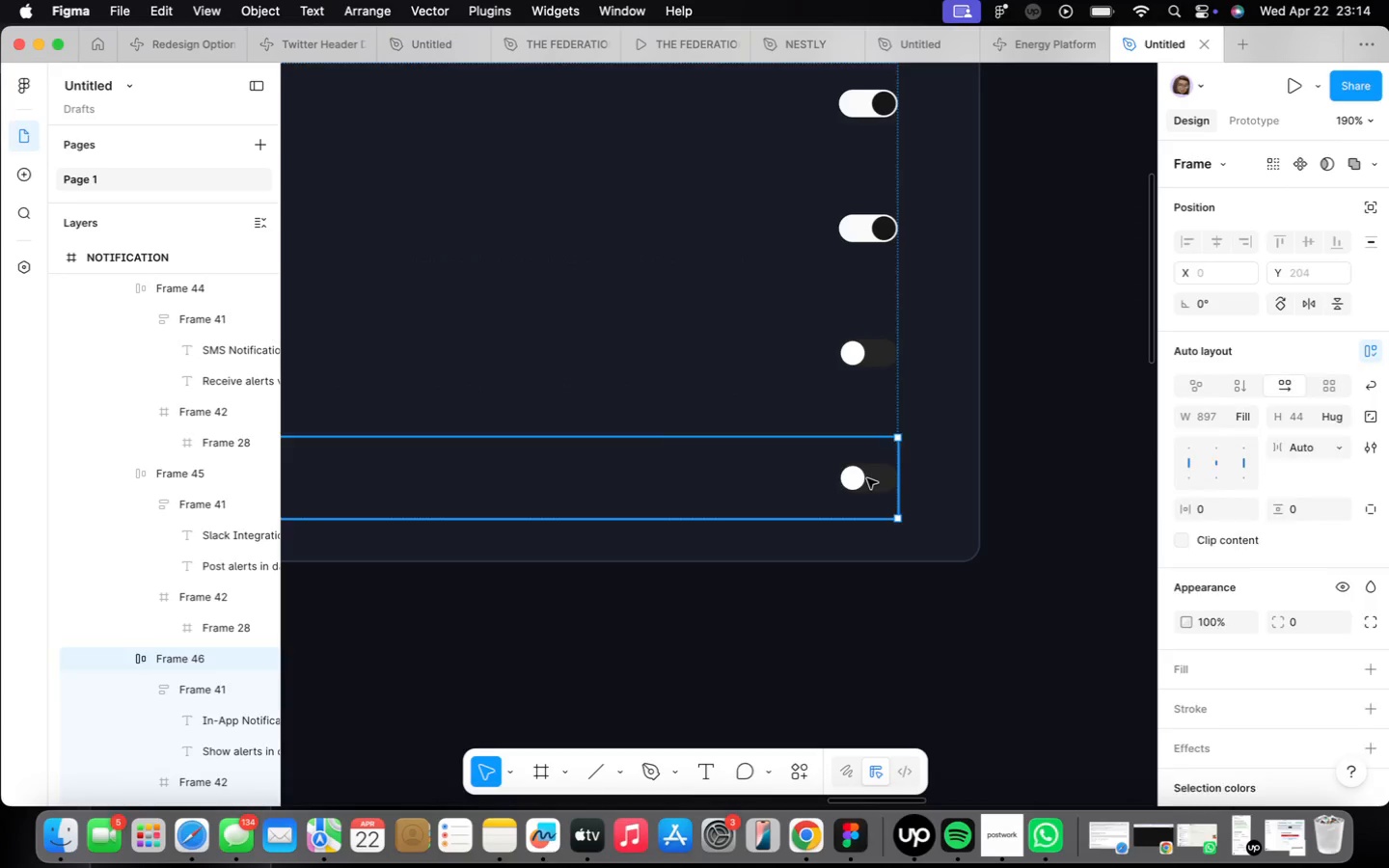 
right_click([867, 478])
 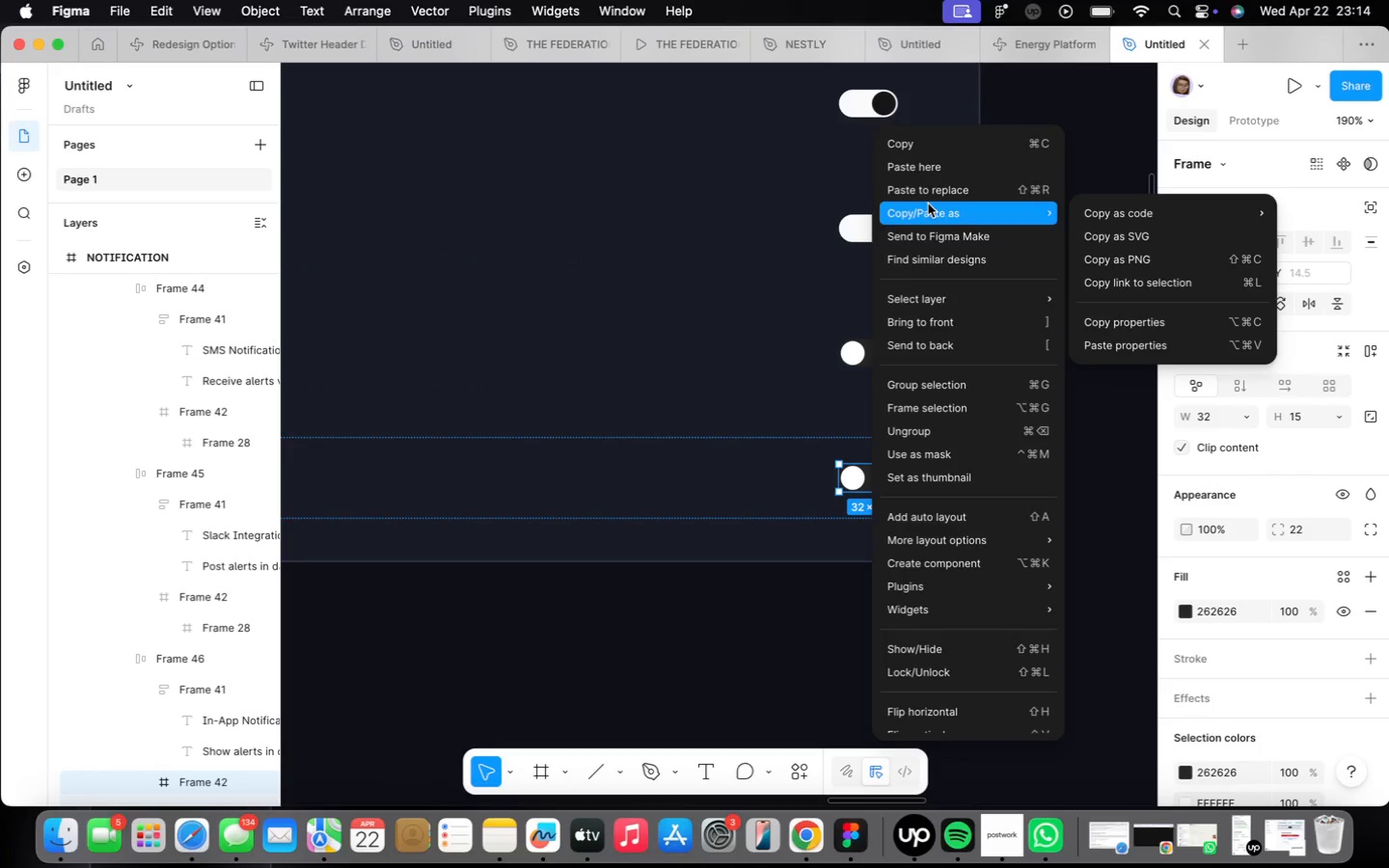 
left_click([931, 188])
 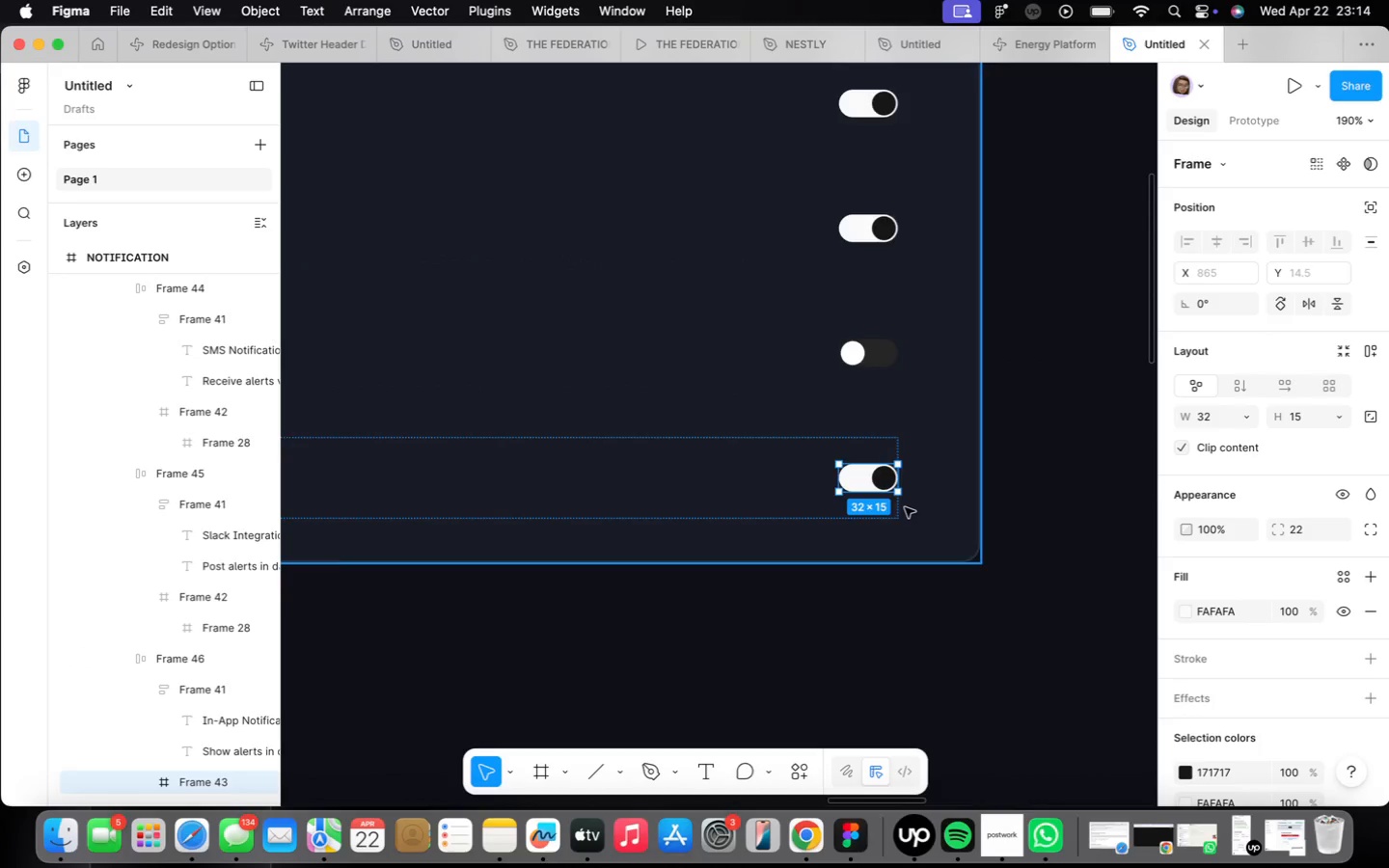 
scroll: coordinate [817, 573], scroll_direction: down, amount: 15.0
 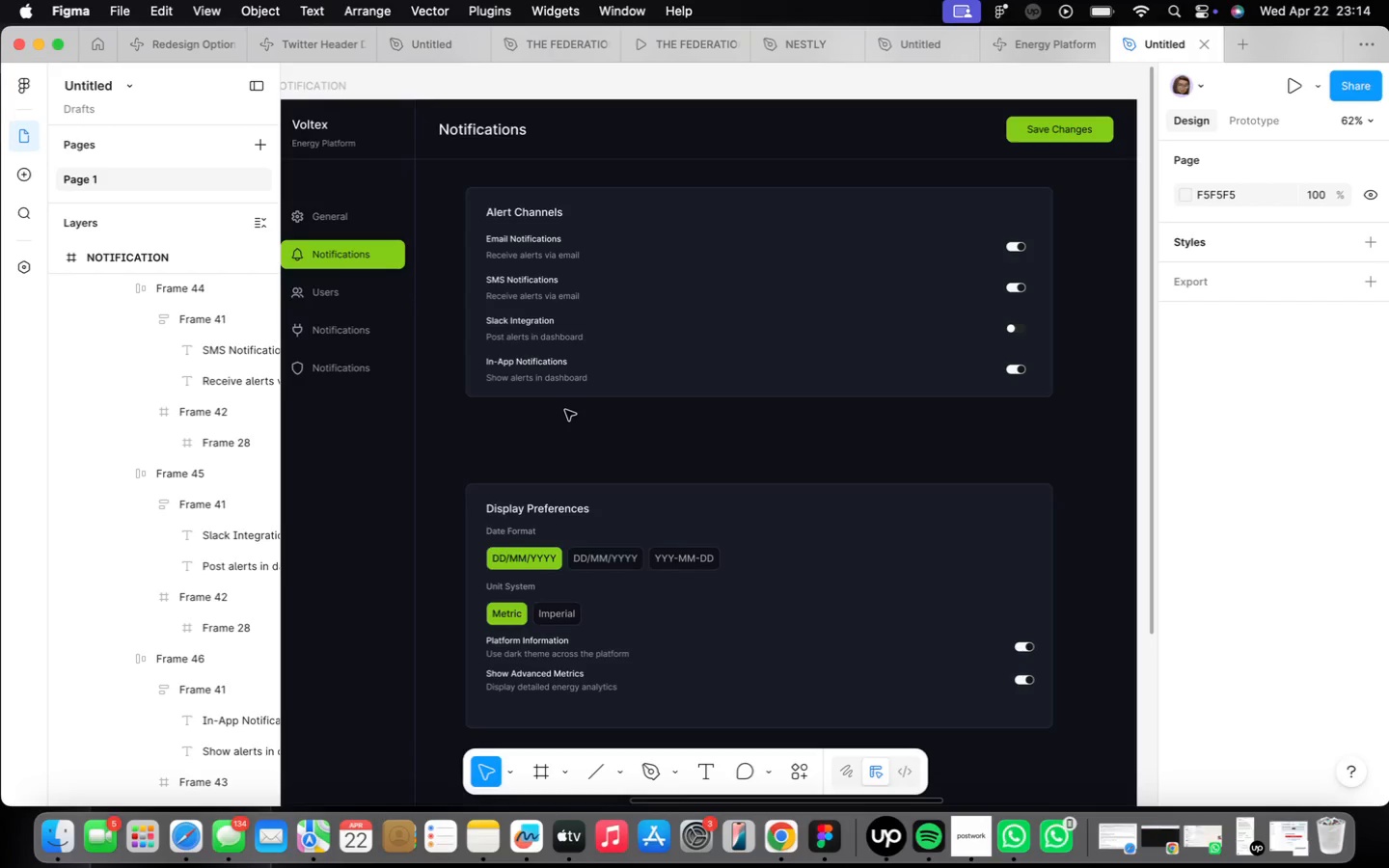 
wait(53.42)
 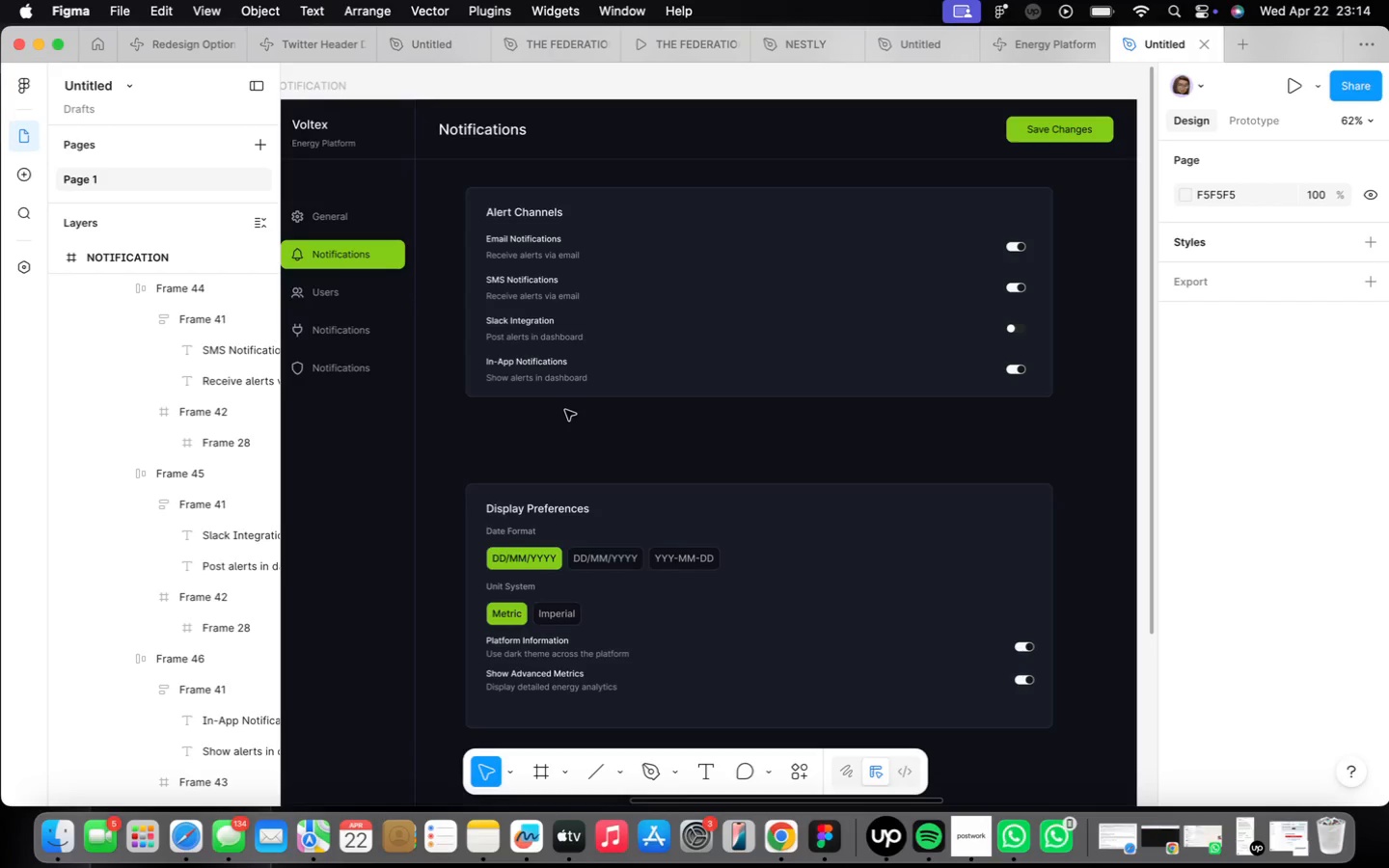 
scroll: coordinate [720, 443], scroll_direction: down, amount: 3.0
 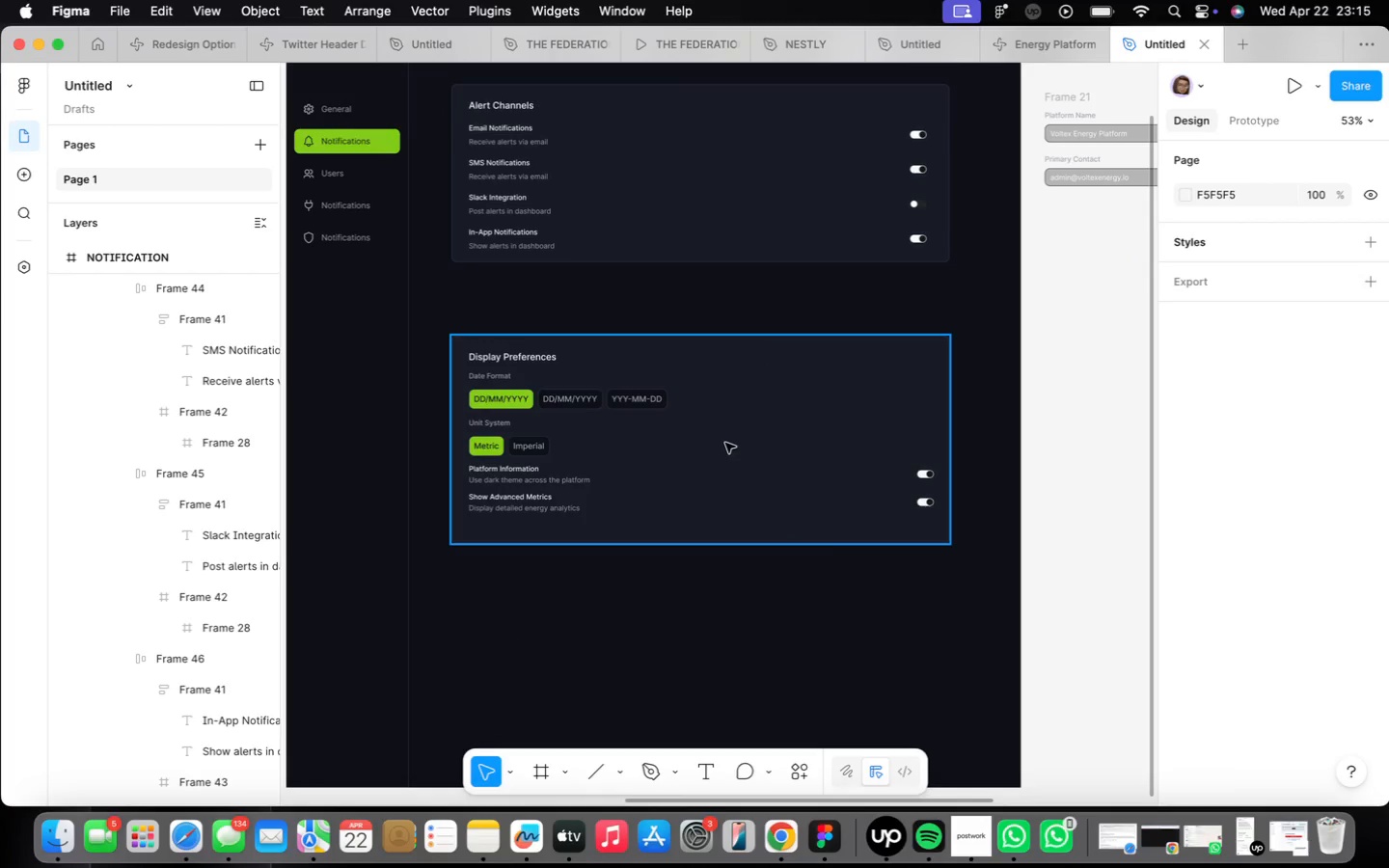 
left_click([726, 443])
 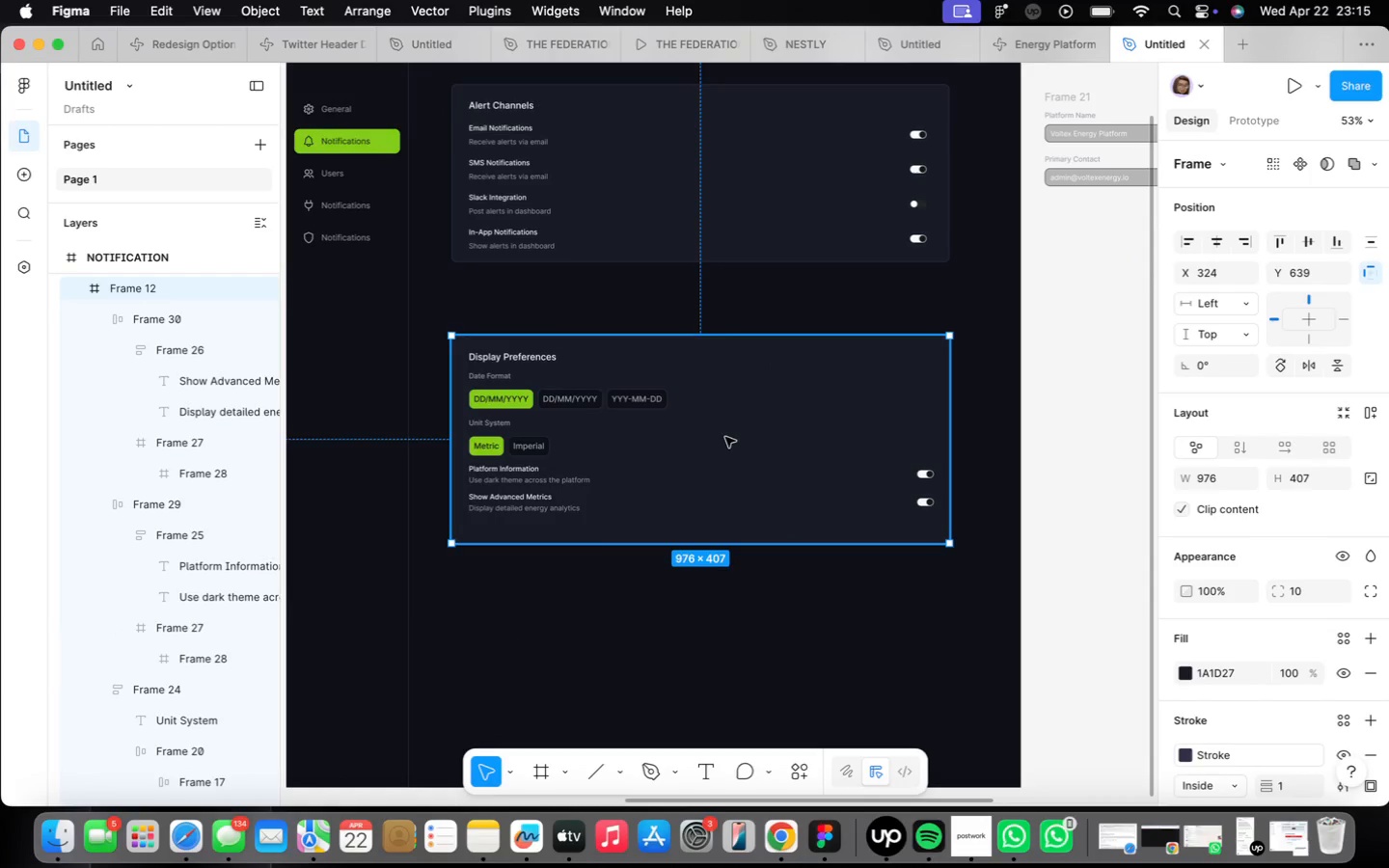 
left_click_drag(start_coordinate=[727, 434], to_coordinate=[726, 544])
 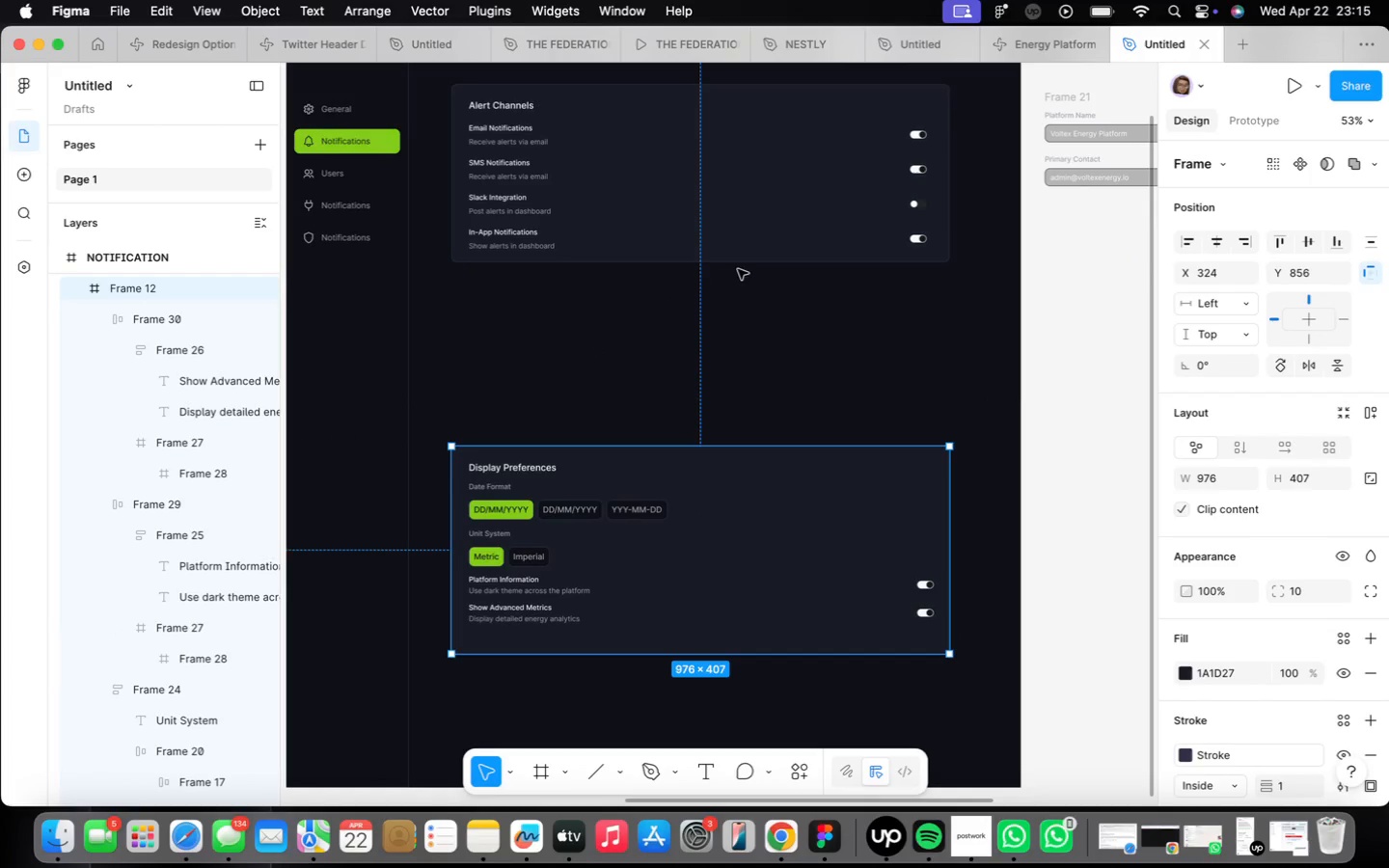 
left_click_drag(start_coordinate=[661, 514], to_coordinate=[663, 595])
 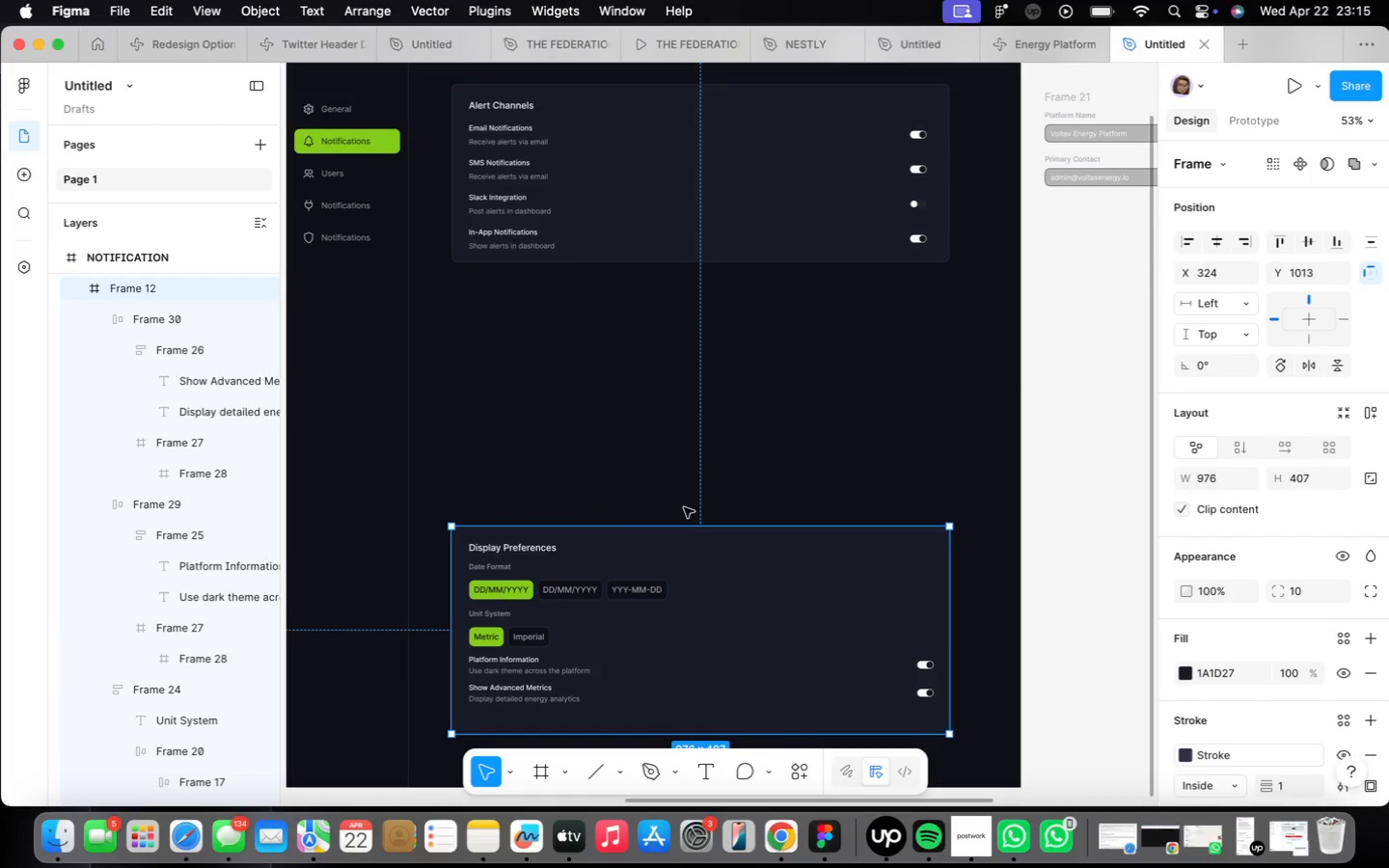 
left_click_drag(start_coordinate=[675, 557], to_coordinate=[675, 403])
 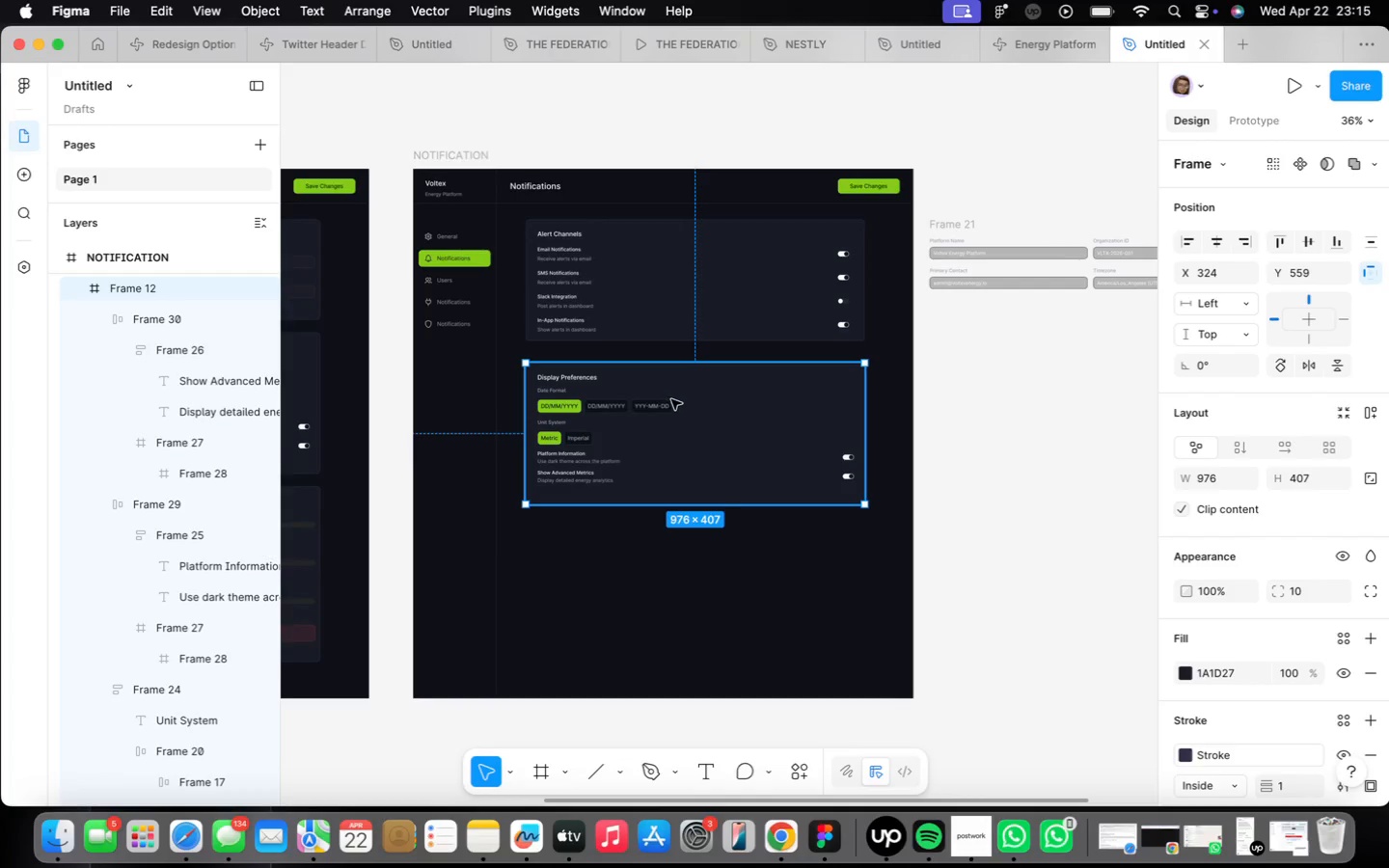 
scroll: coordinate [683, 507], scroll_direction: down, amount: 4.0
 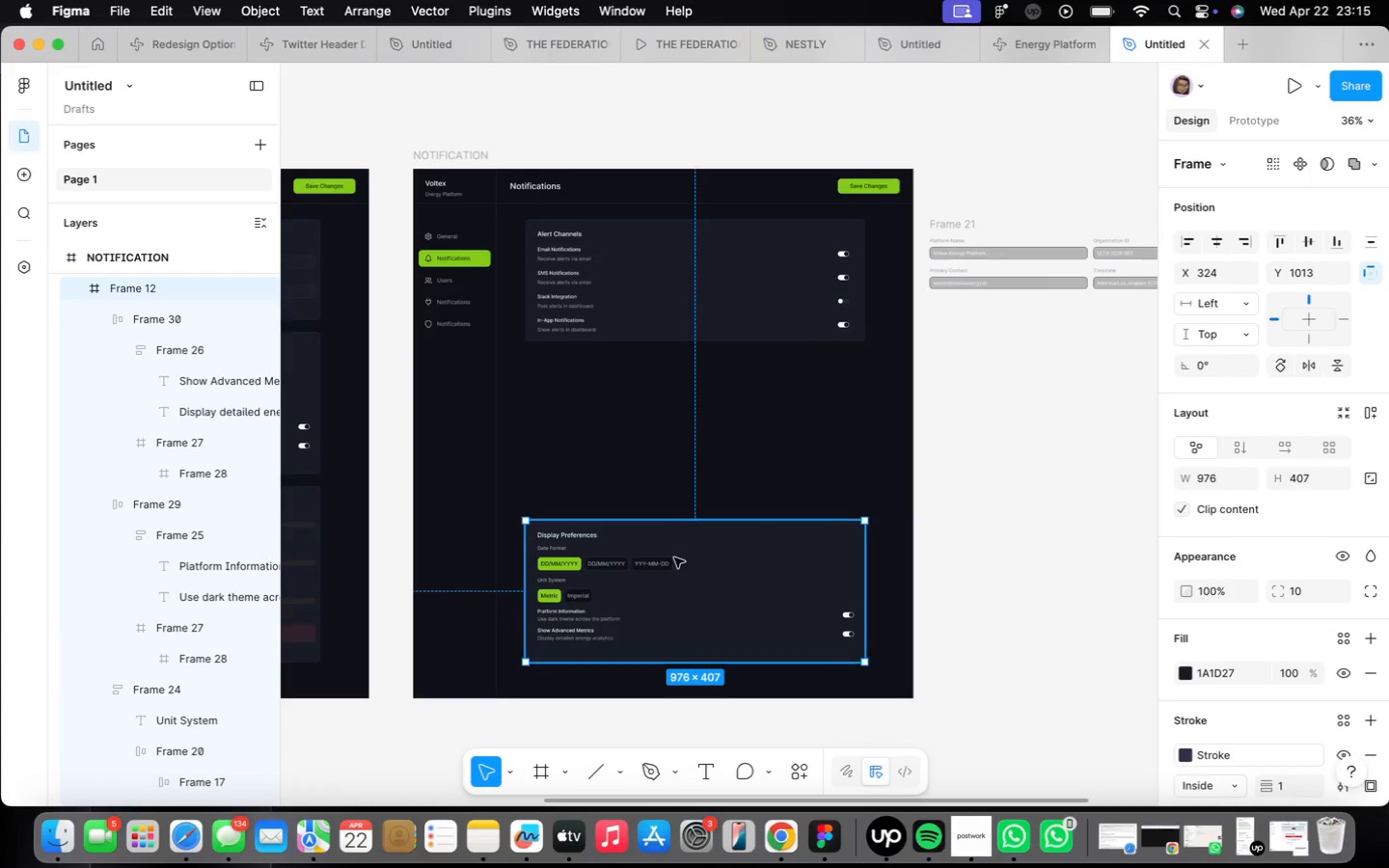 
left_click_drag(start_coordinate=[670, 408], to_coordinate=[669, 400])
 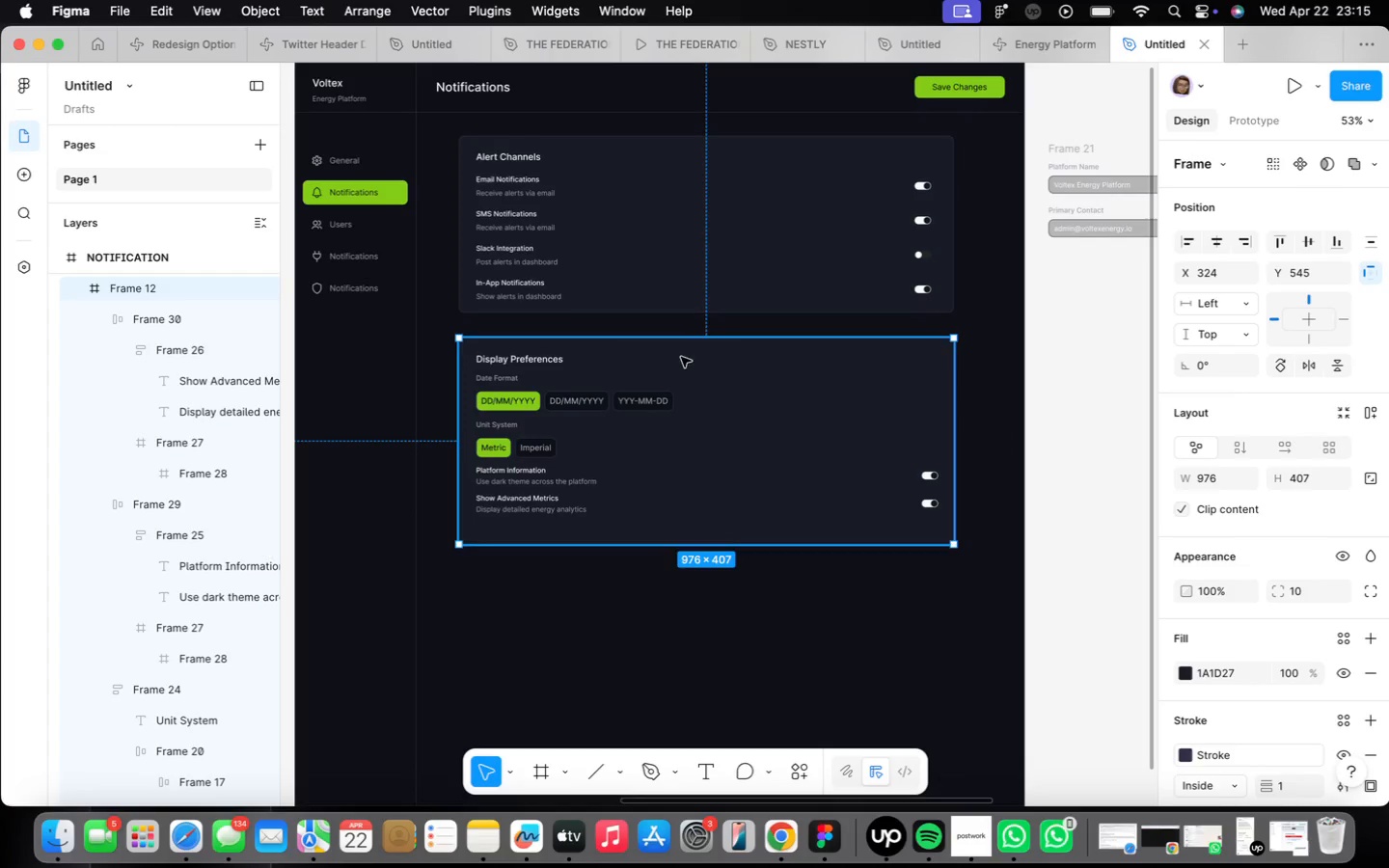 
scroll: coordinate [669, 401], scroll_direction: up, amount: 4.0
 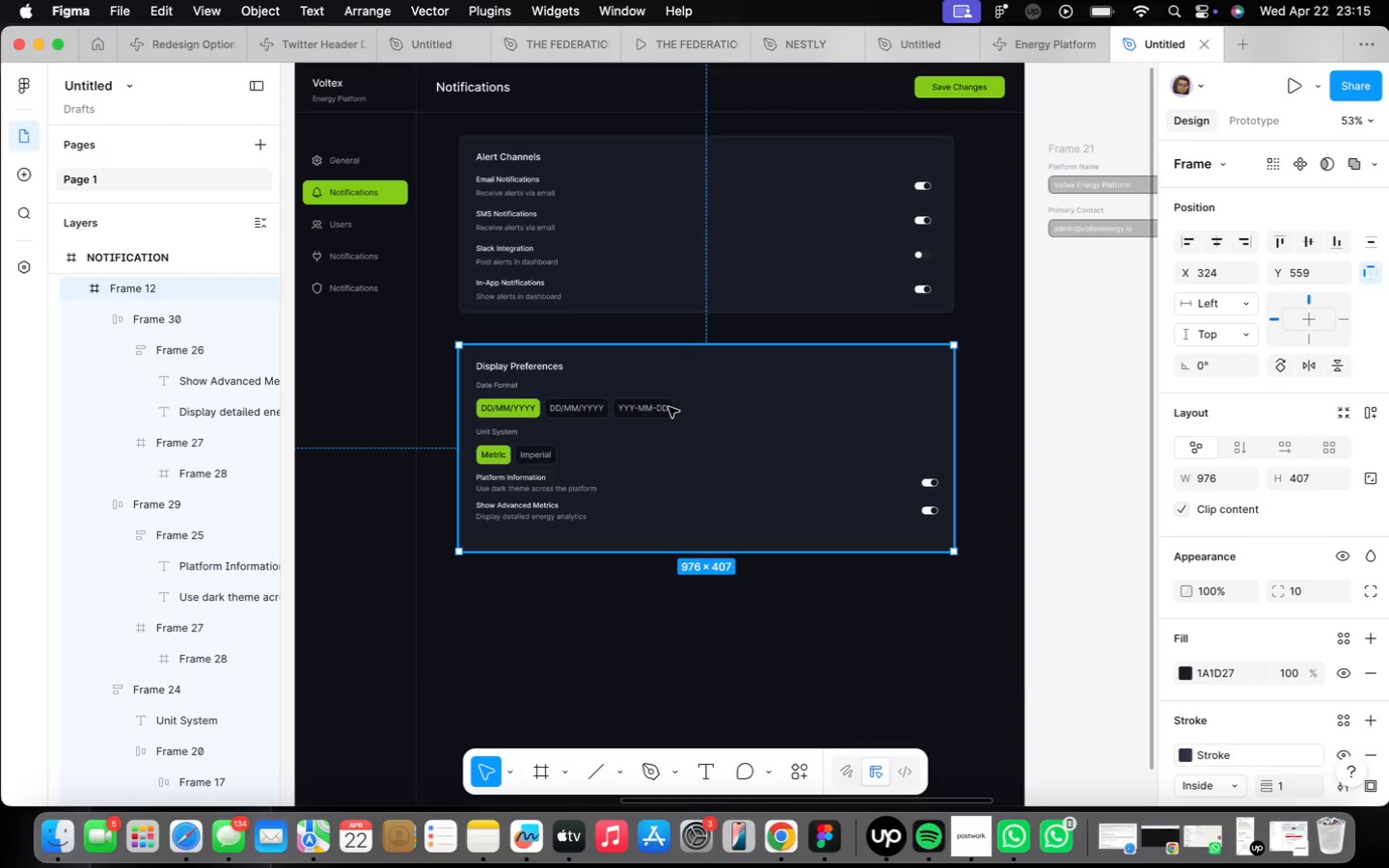 
hold_key(key=OptionLeft, duration=0.59)
 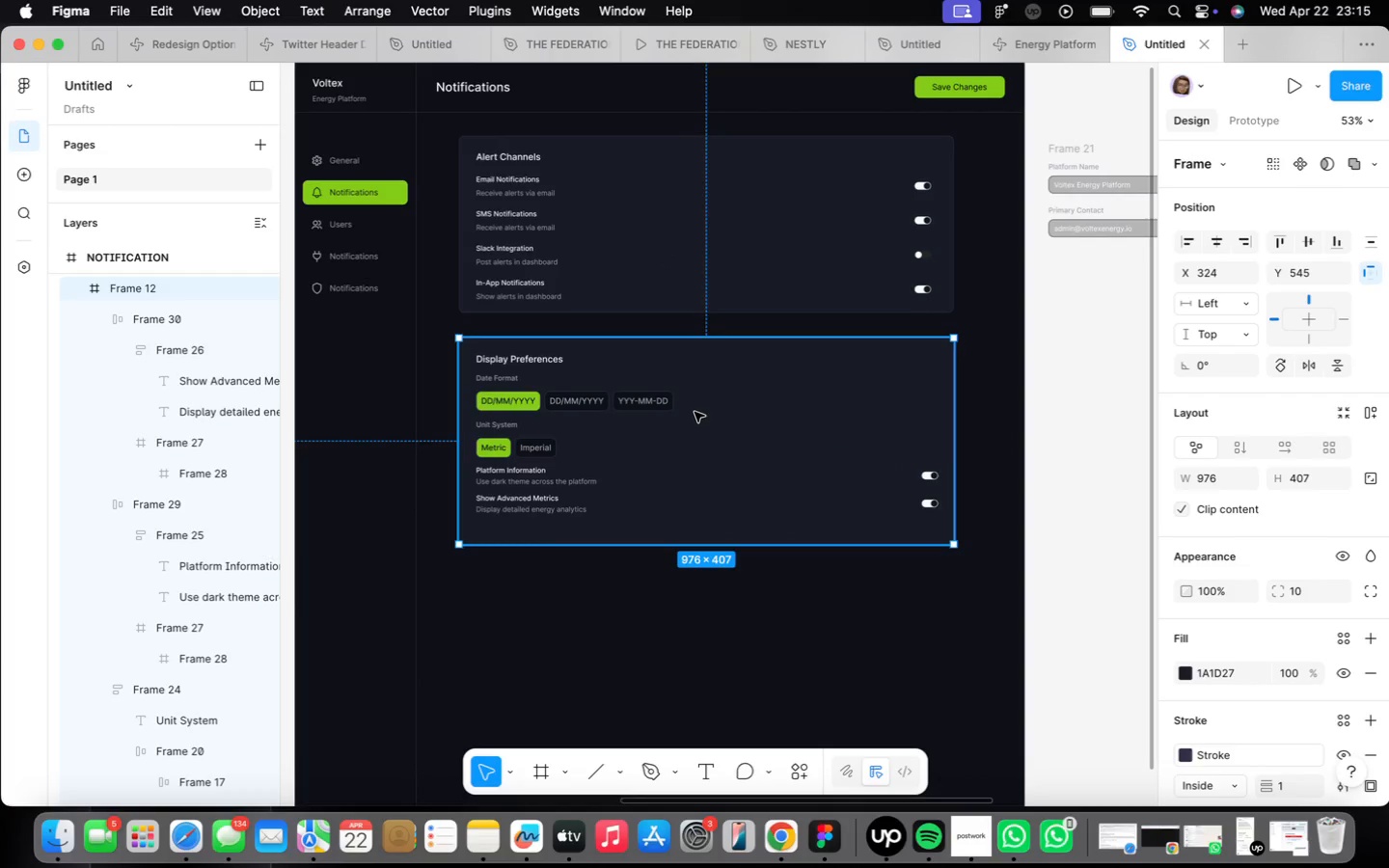 
left_click_drag(start_coordinate=[694, 412], to_coordinate=[694, 402])
 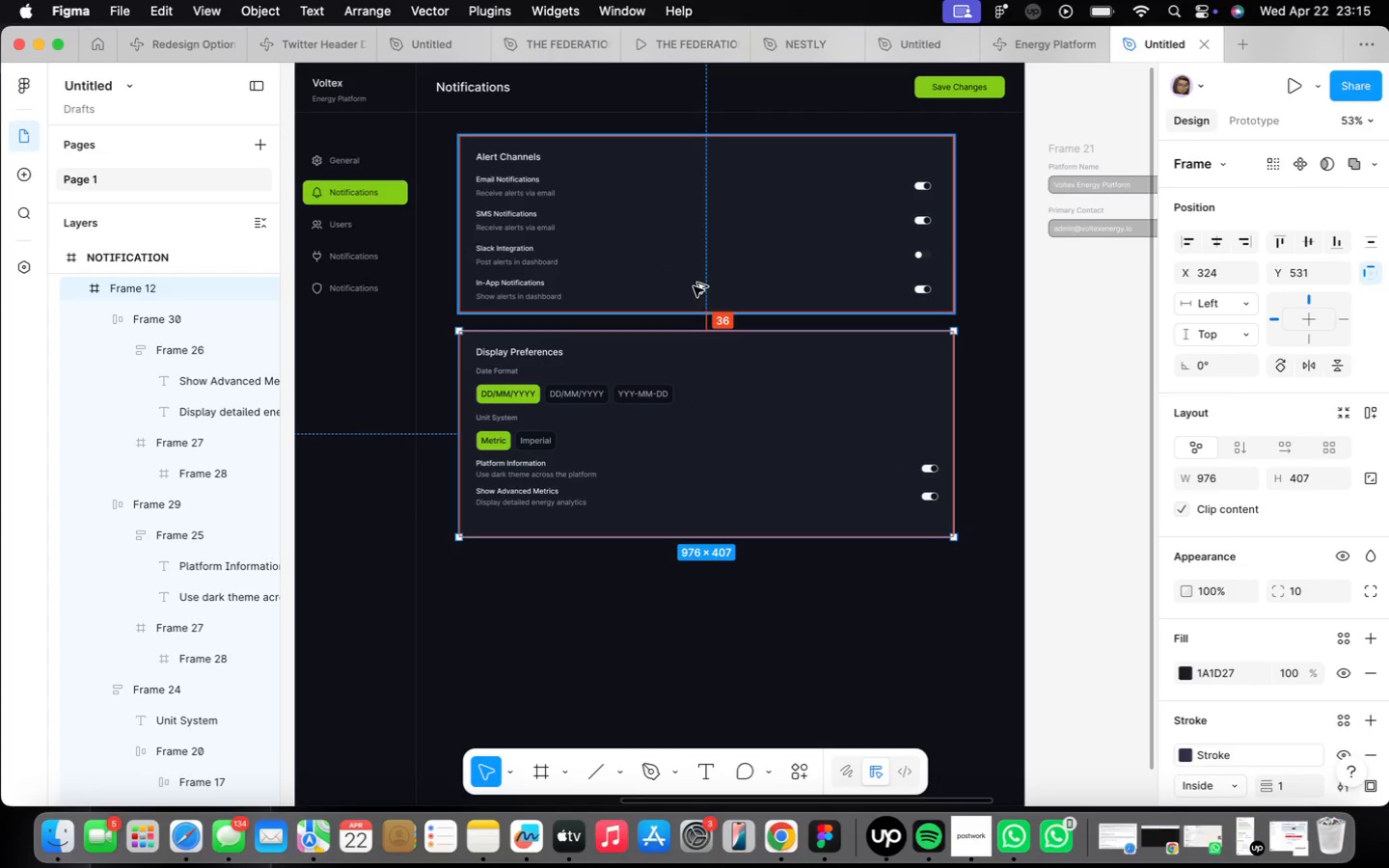 
key(Alt+ArrowDown)
 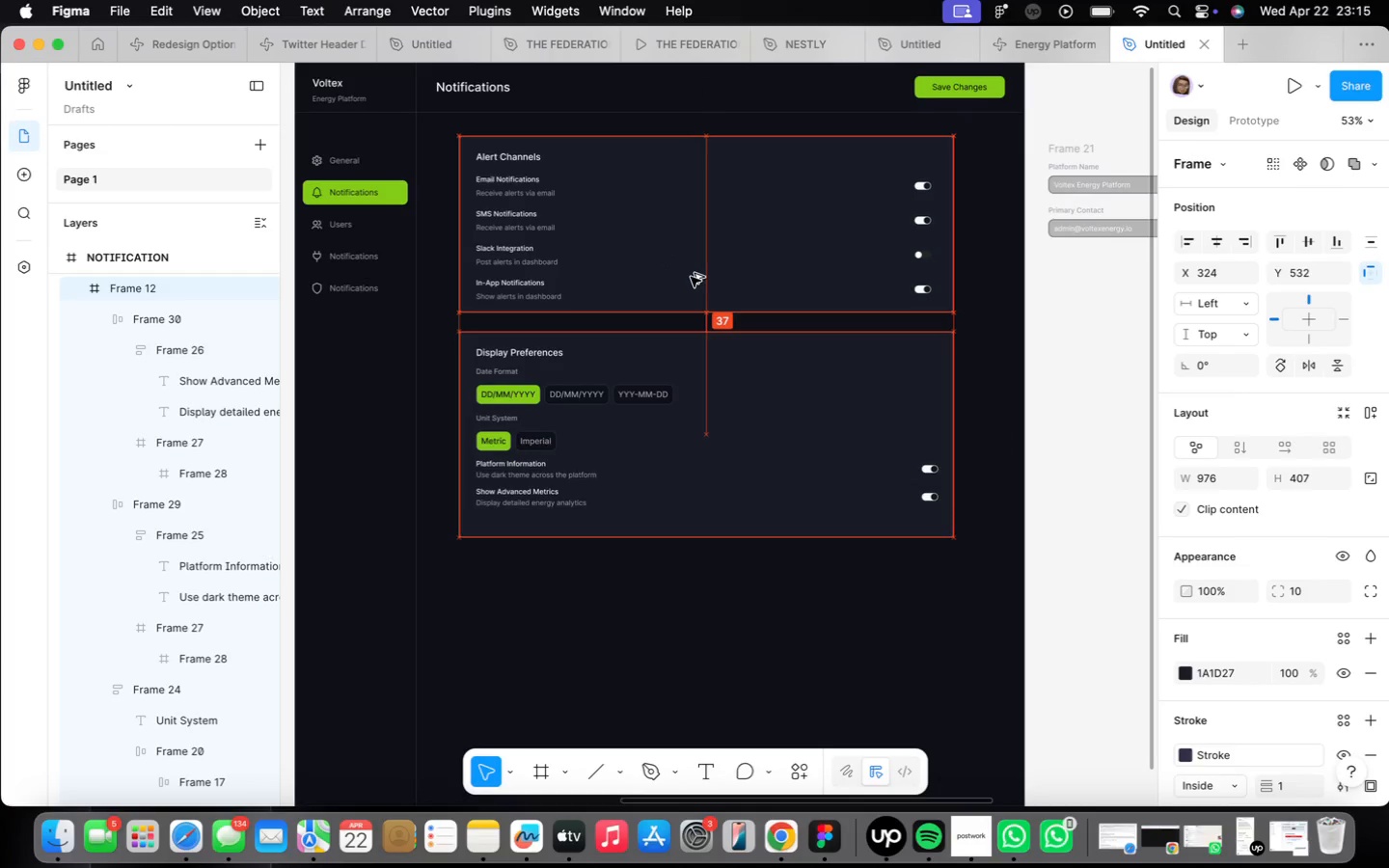 
key(Alt+ArrowDown)
 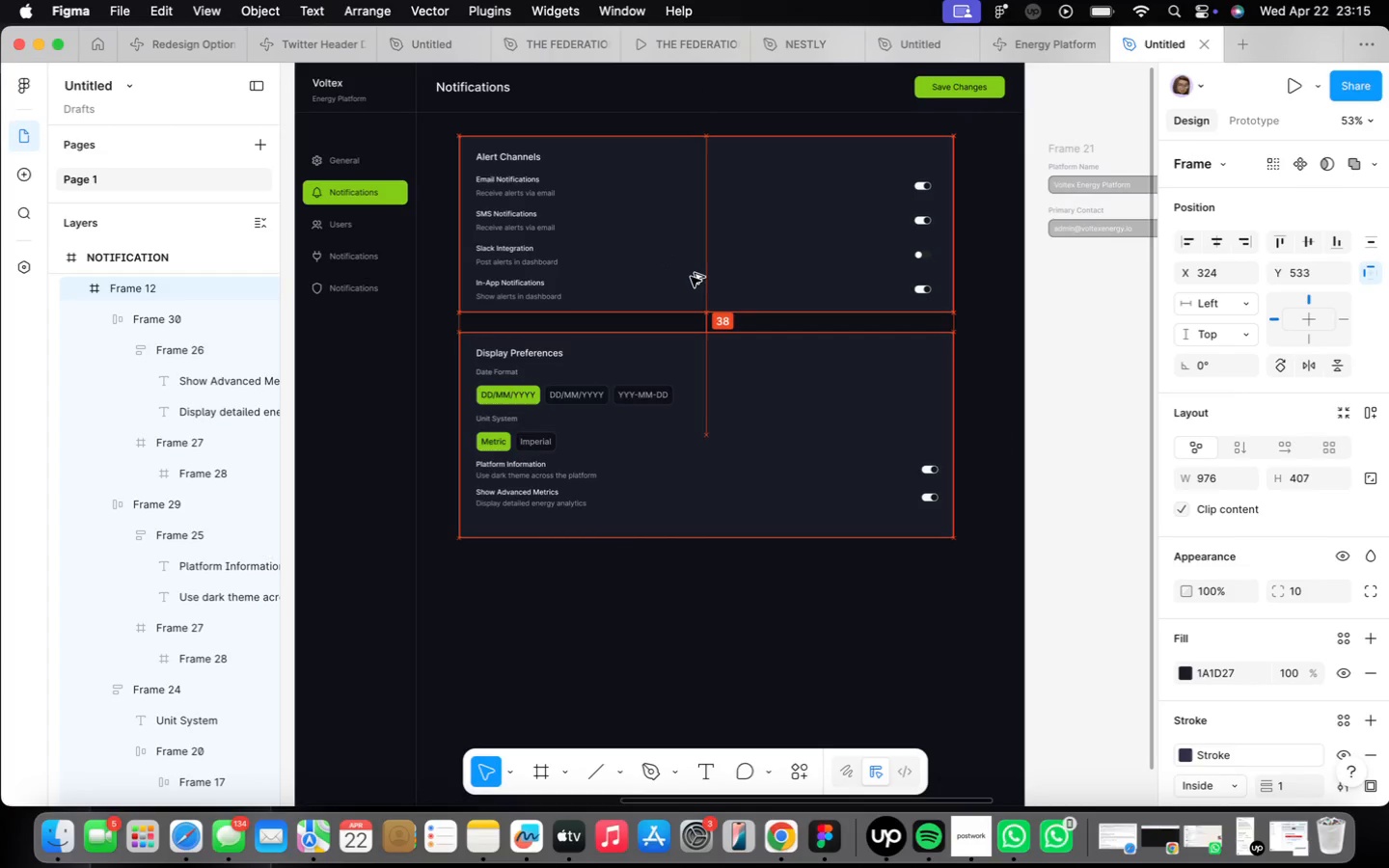 
key(Alt+ArrowDown)
 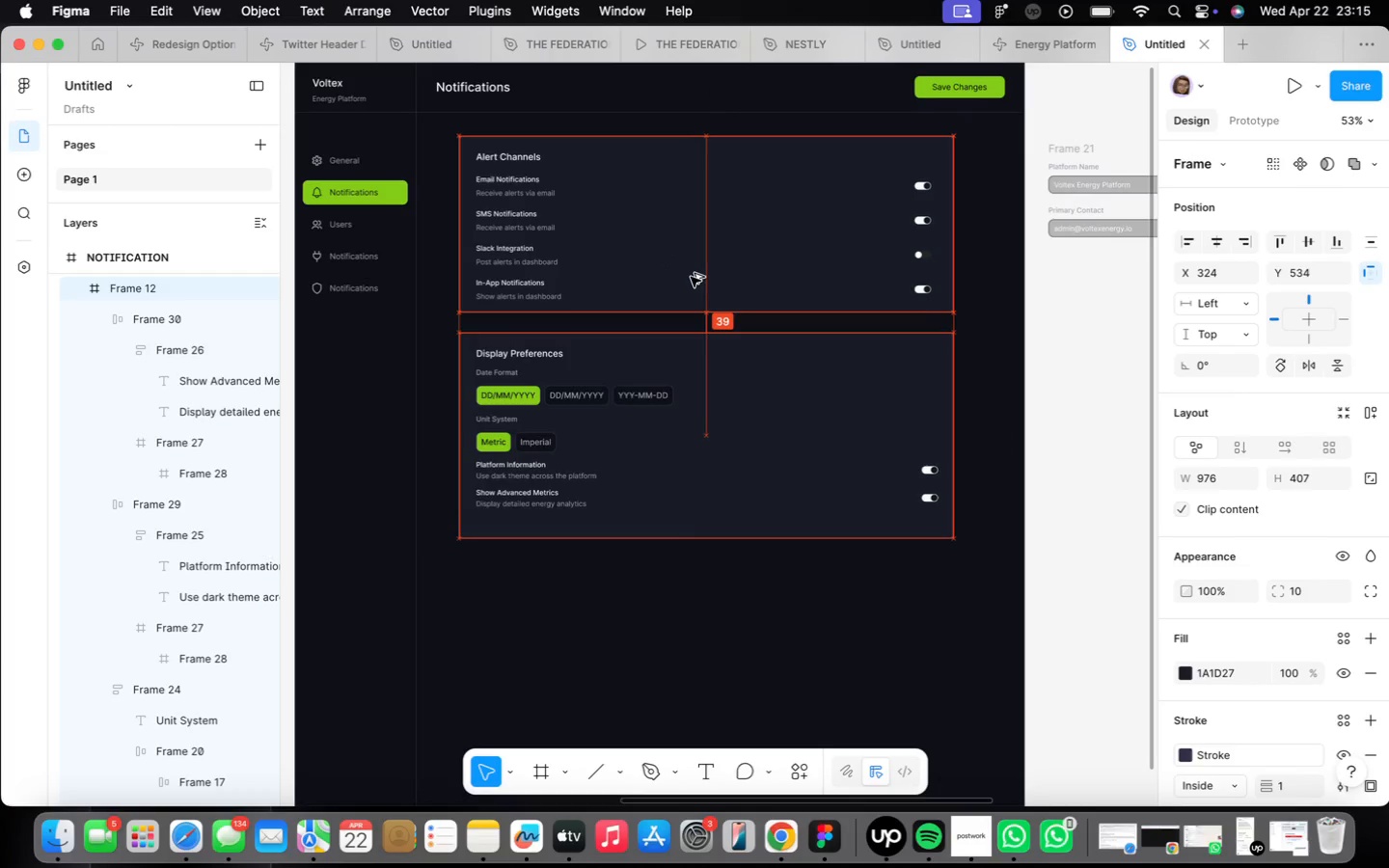 
key(Alt+ArrowDown)
 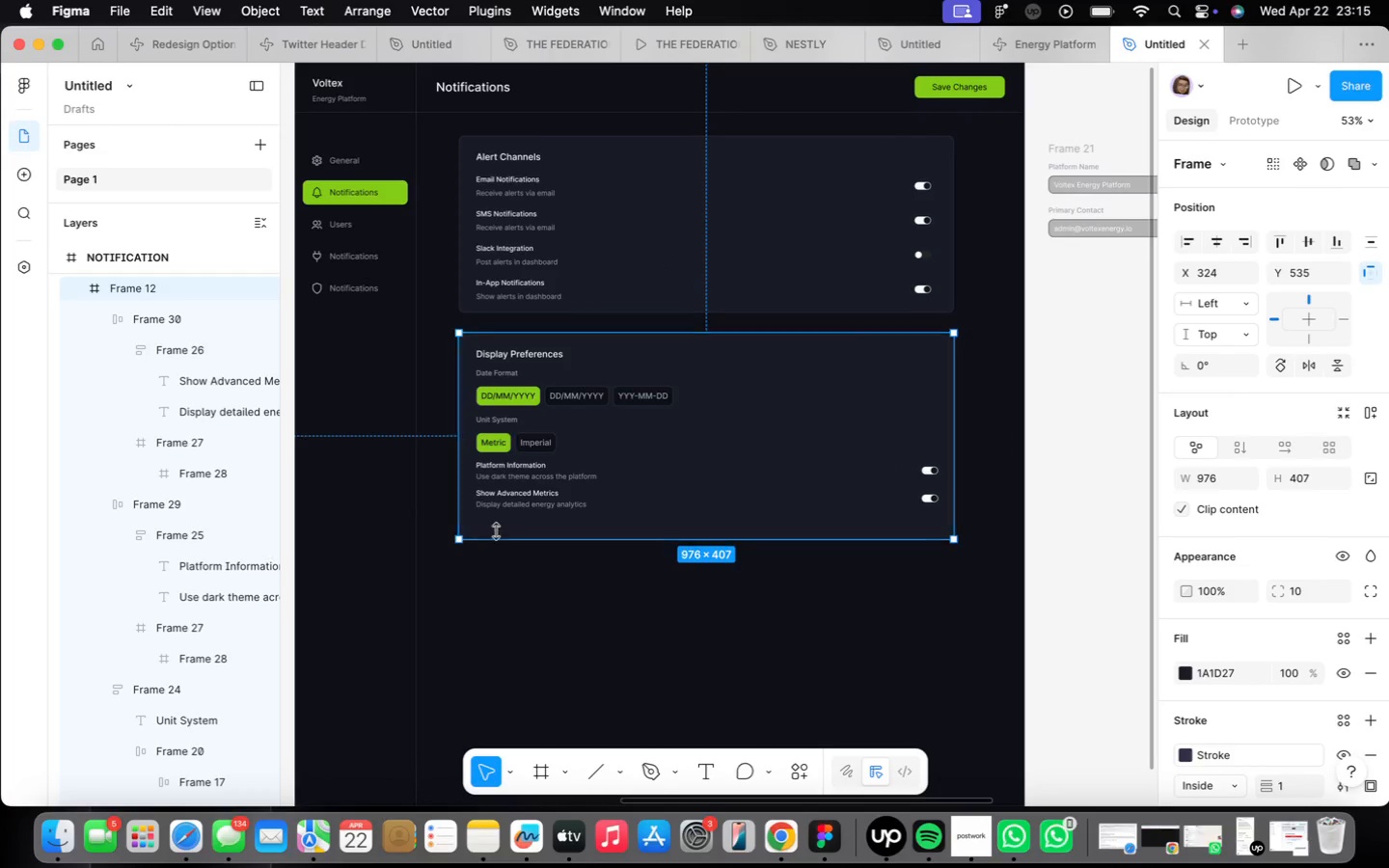 
scroll: coordinate [519, 403], scroll_direction: up, amount: 12.0
 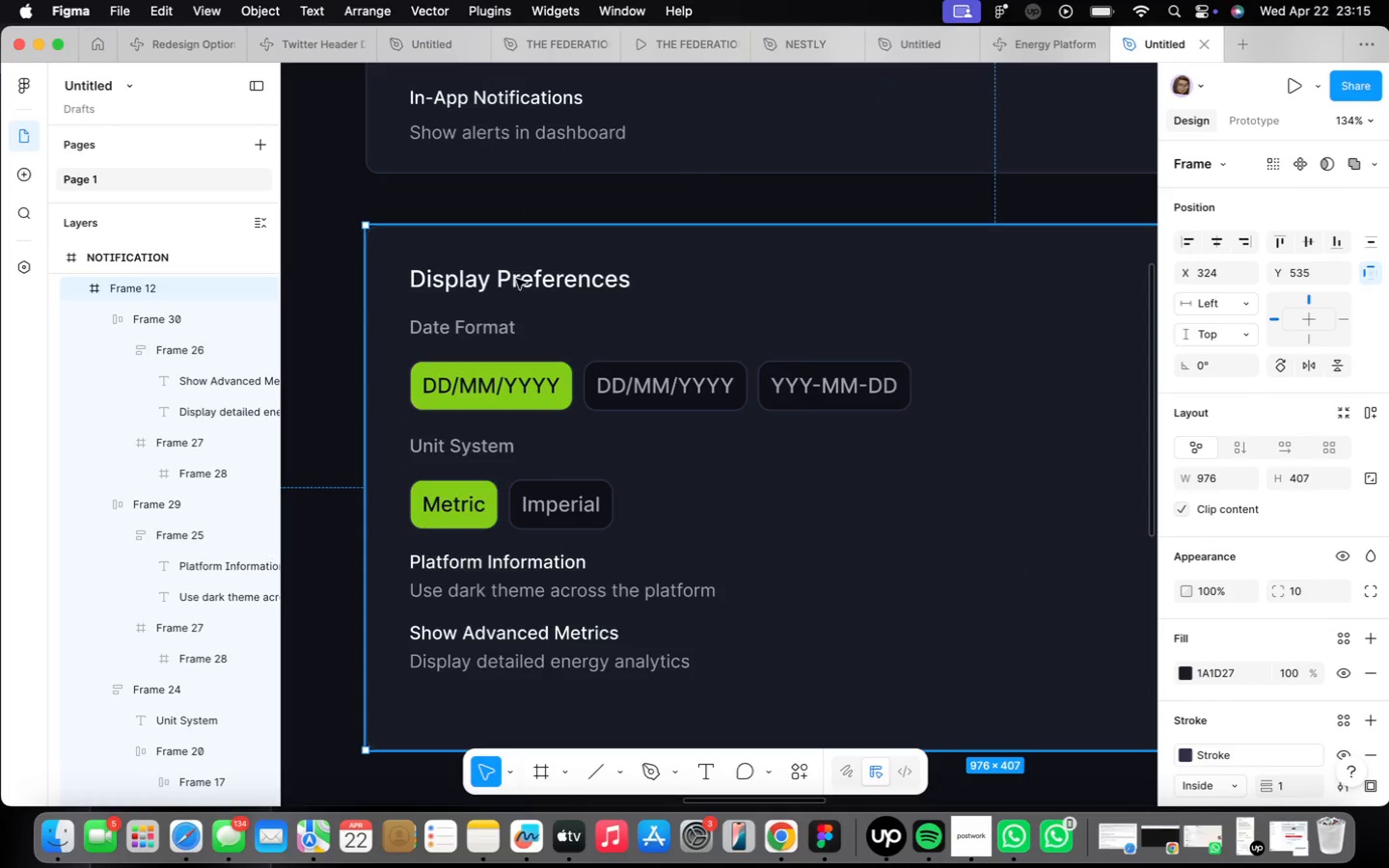 
double_click([516, 278])
 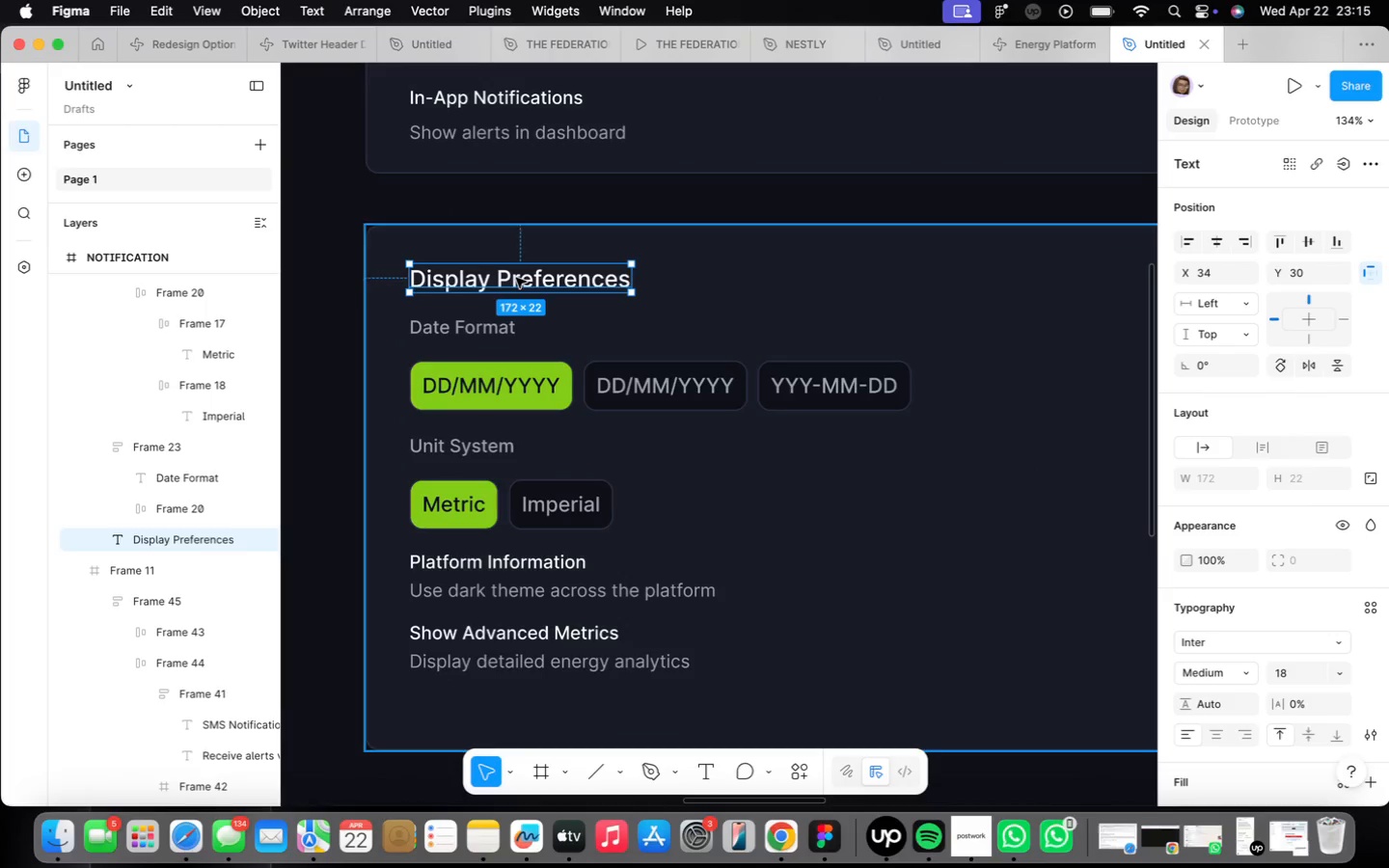 
triple_click([516, 278])
 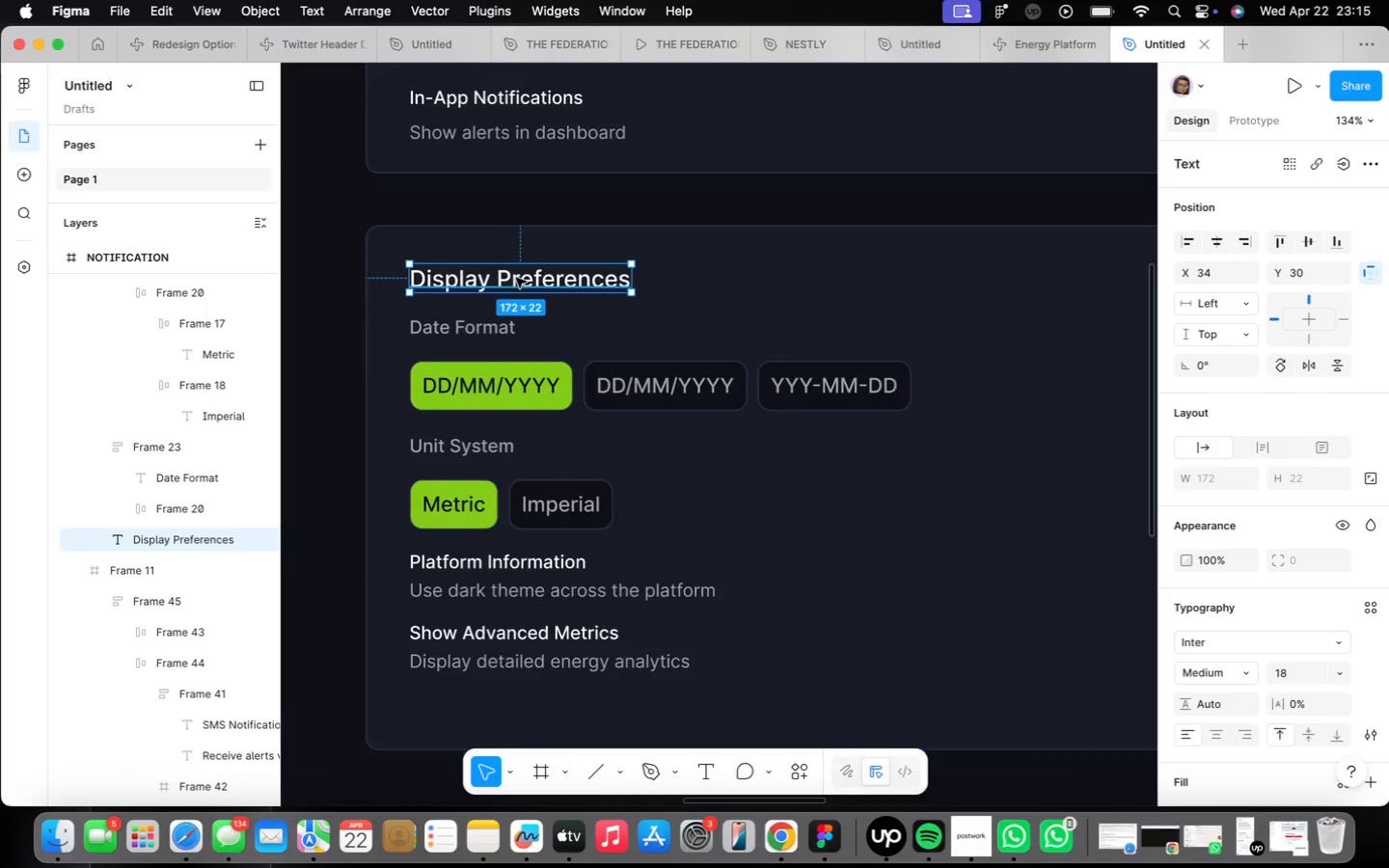 
triple_click([516, 278])
 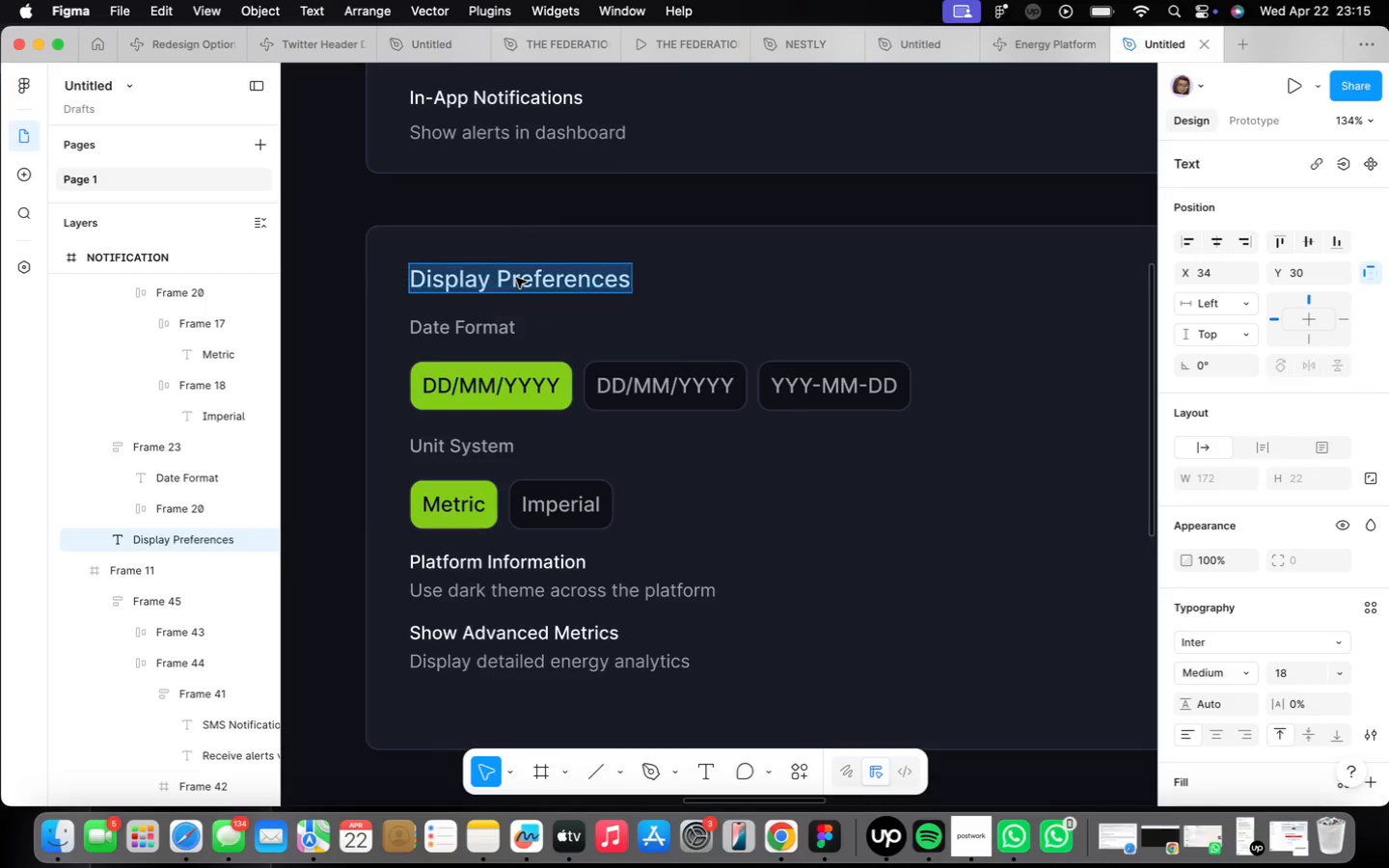 
triple_click([516, 278])
 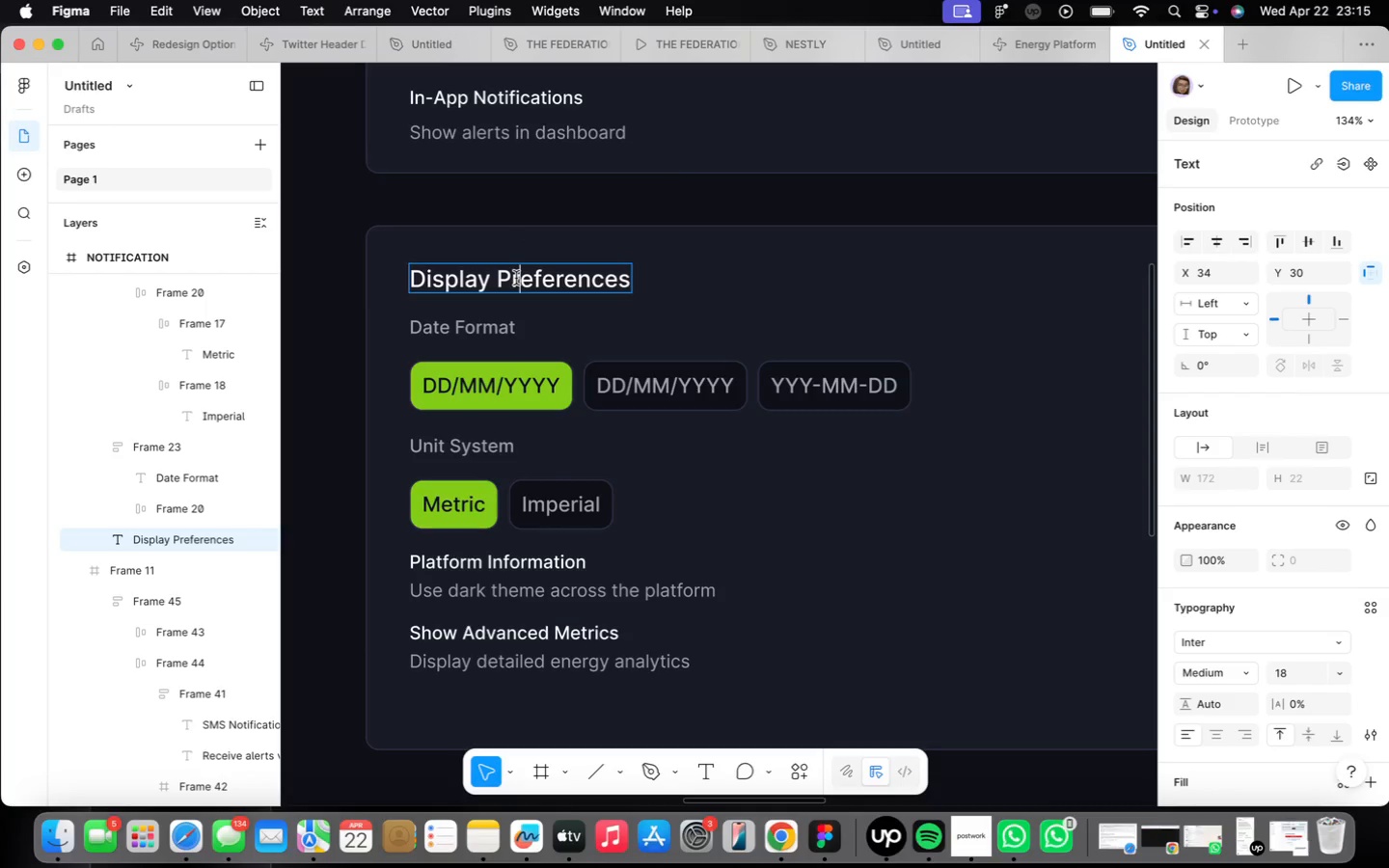 
triple_click([516, 278])
 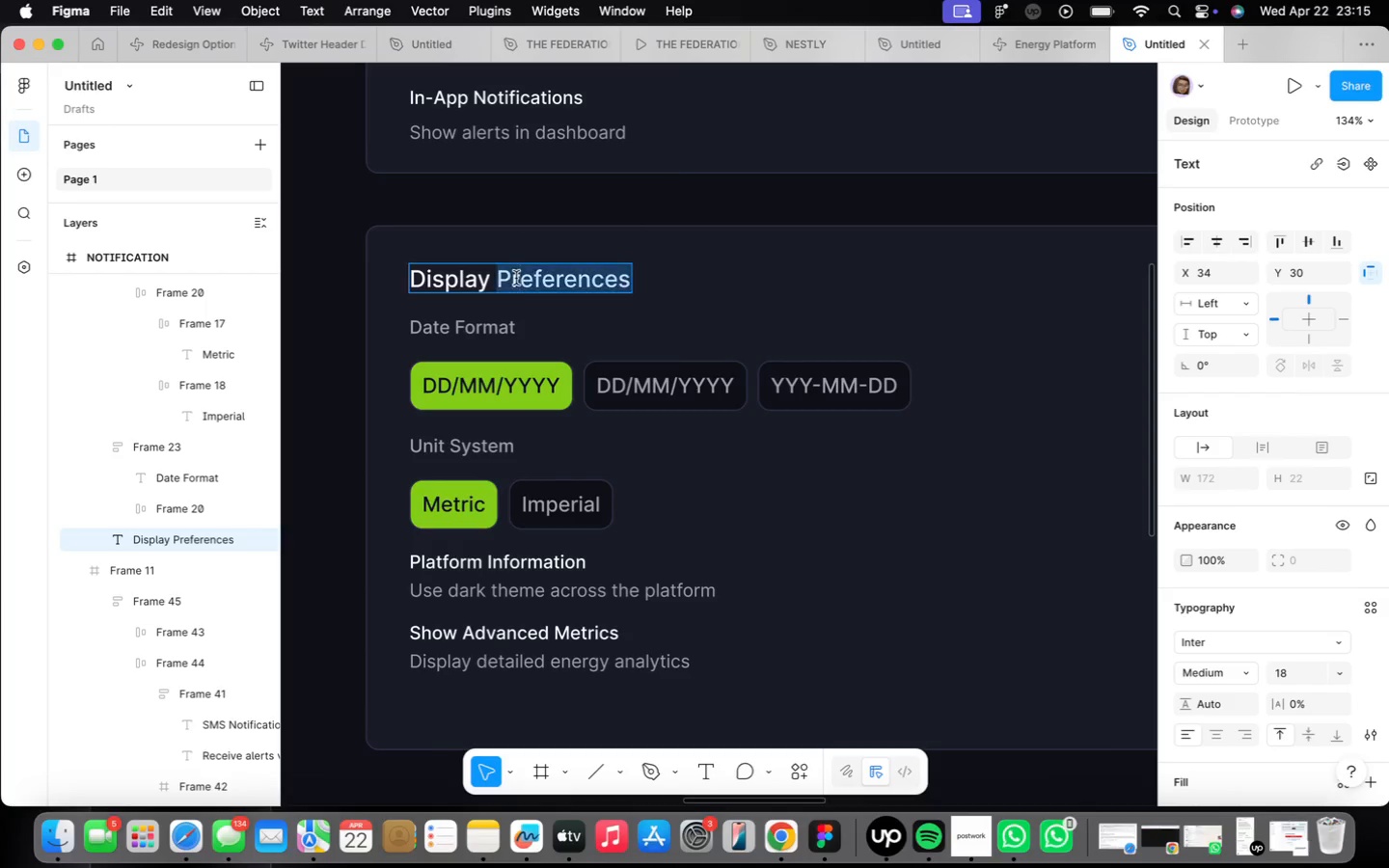 
triple_click([516, 278])
 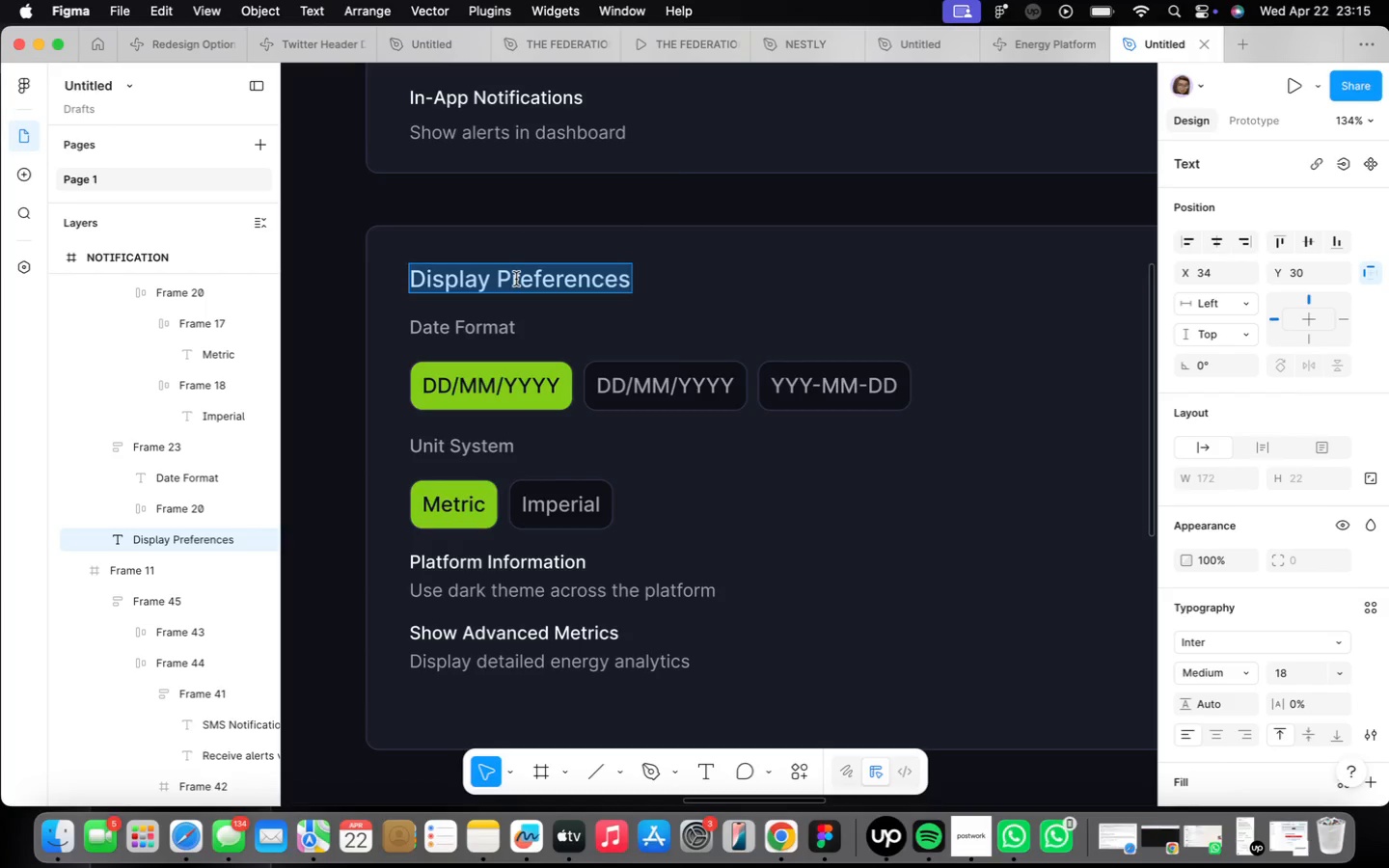 
type(Alert Threshold)
 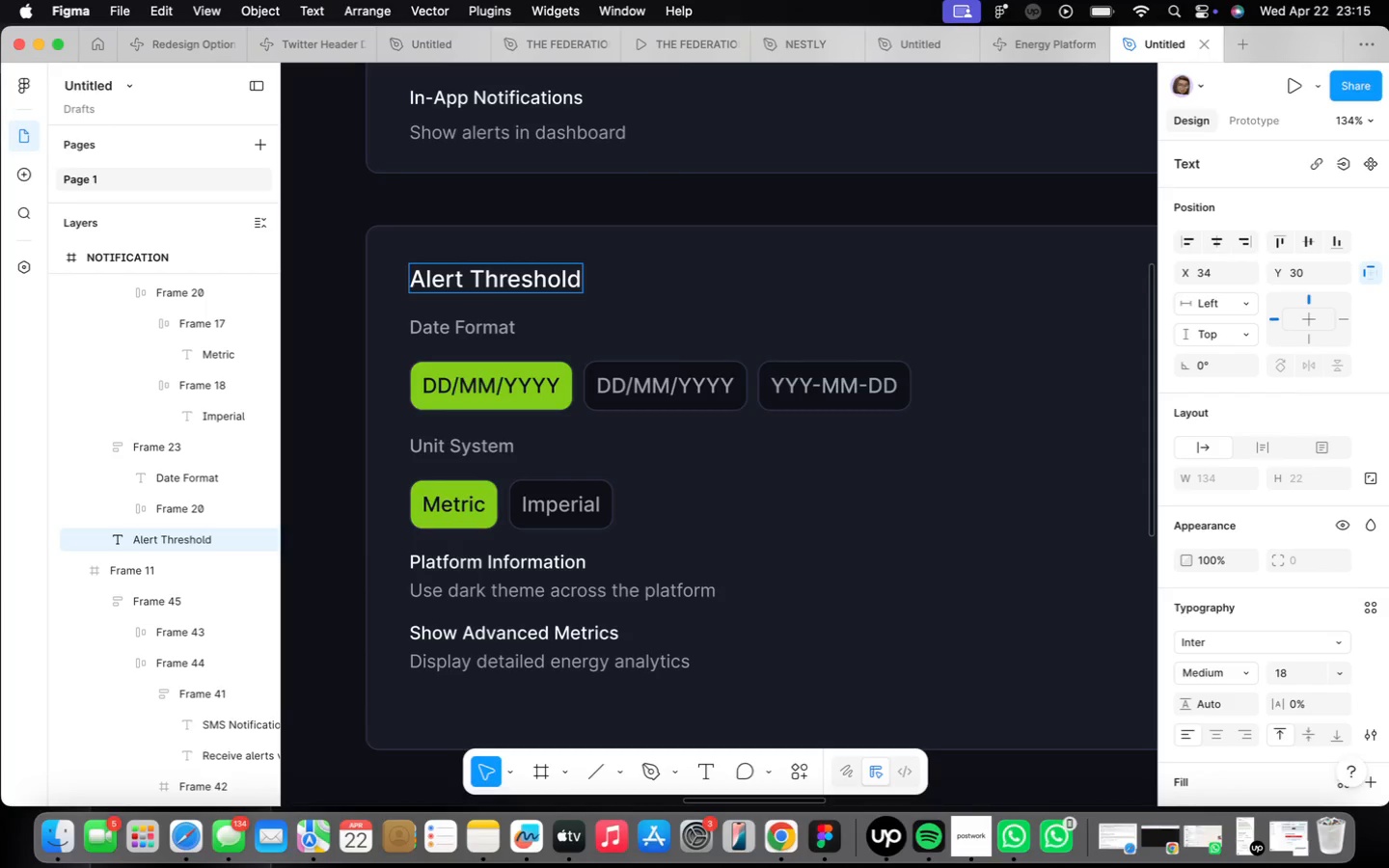 
key(S)
 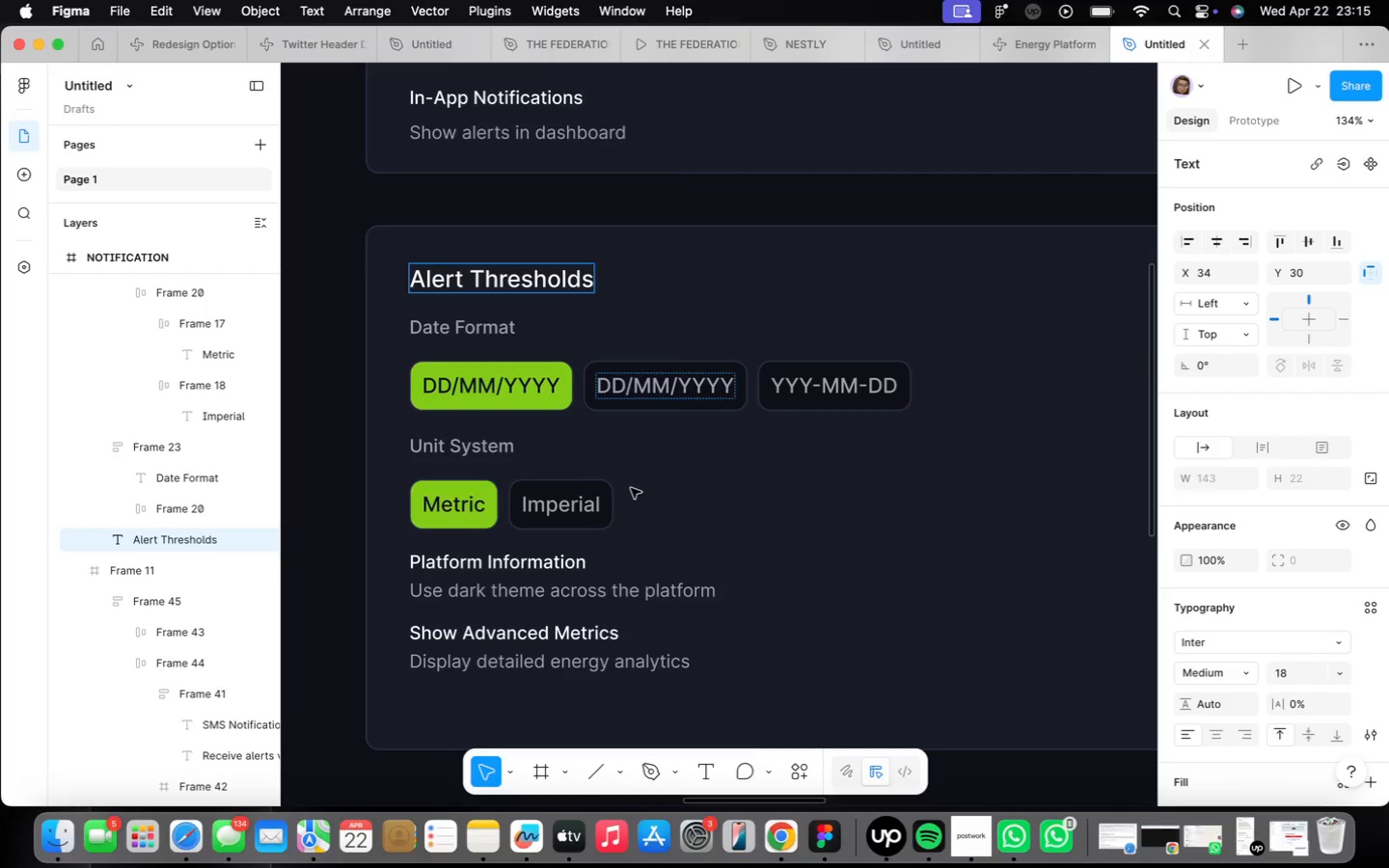 
wait(6.5)
 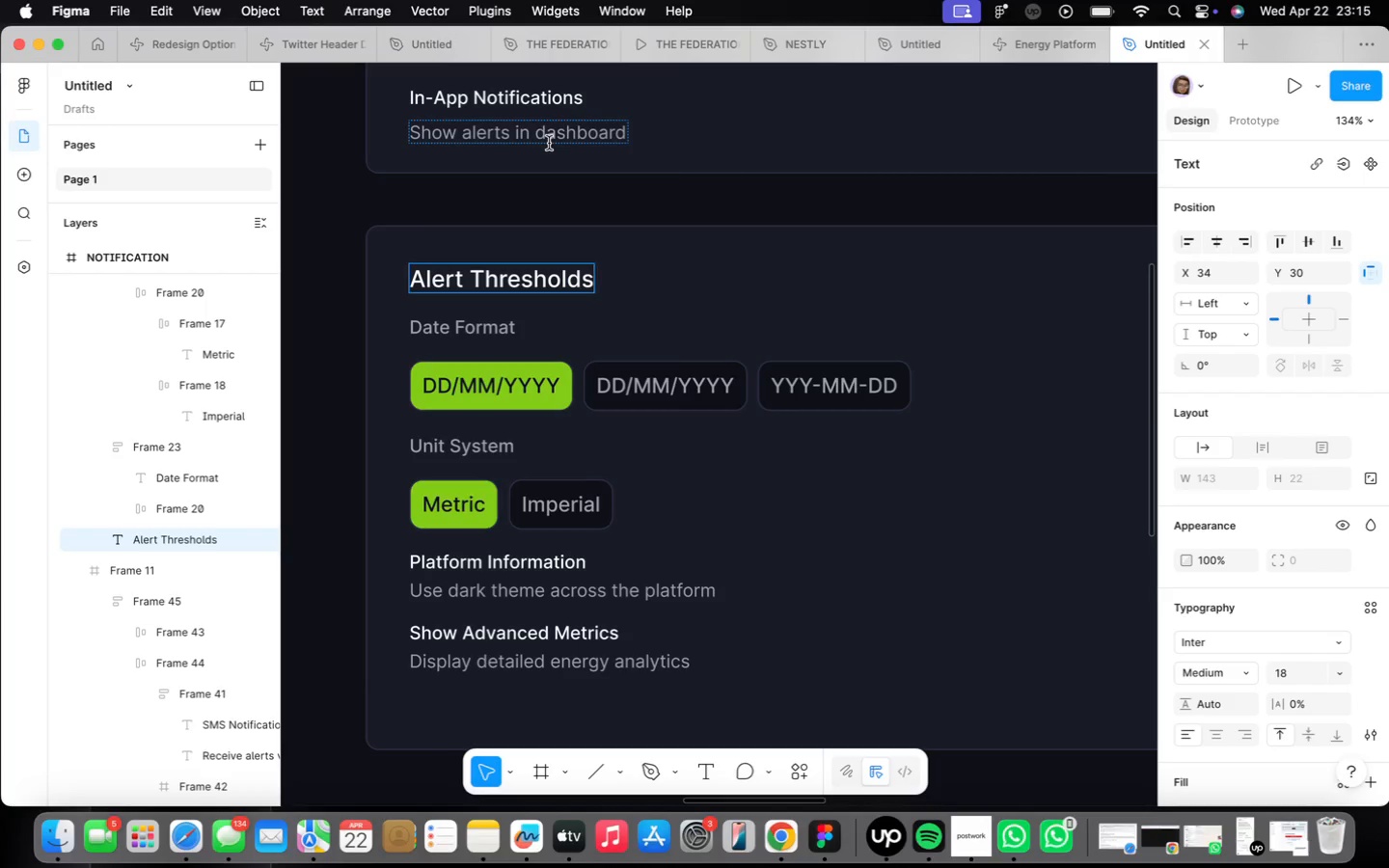 
hold_key(key=ShiftLeft, duration=1.14)
left_click([576, 521])
 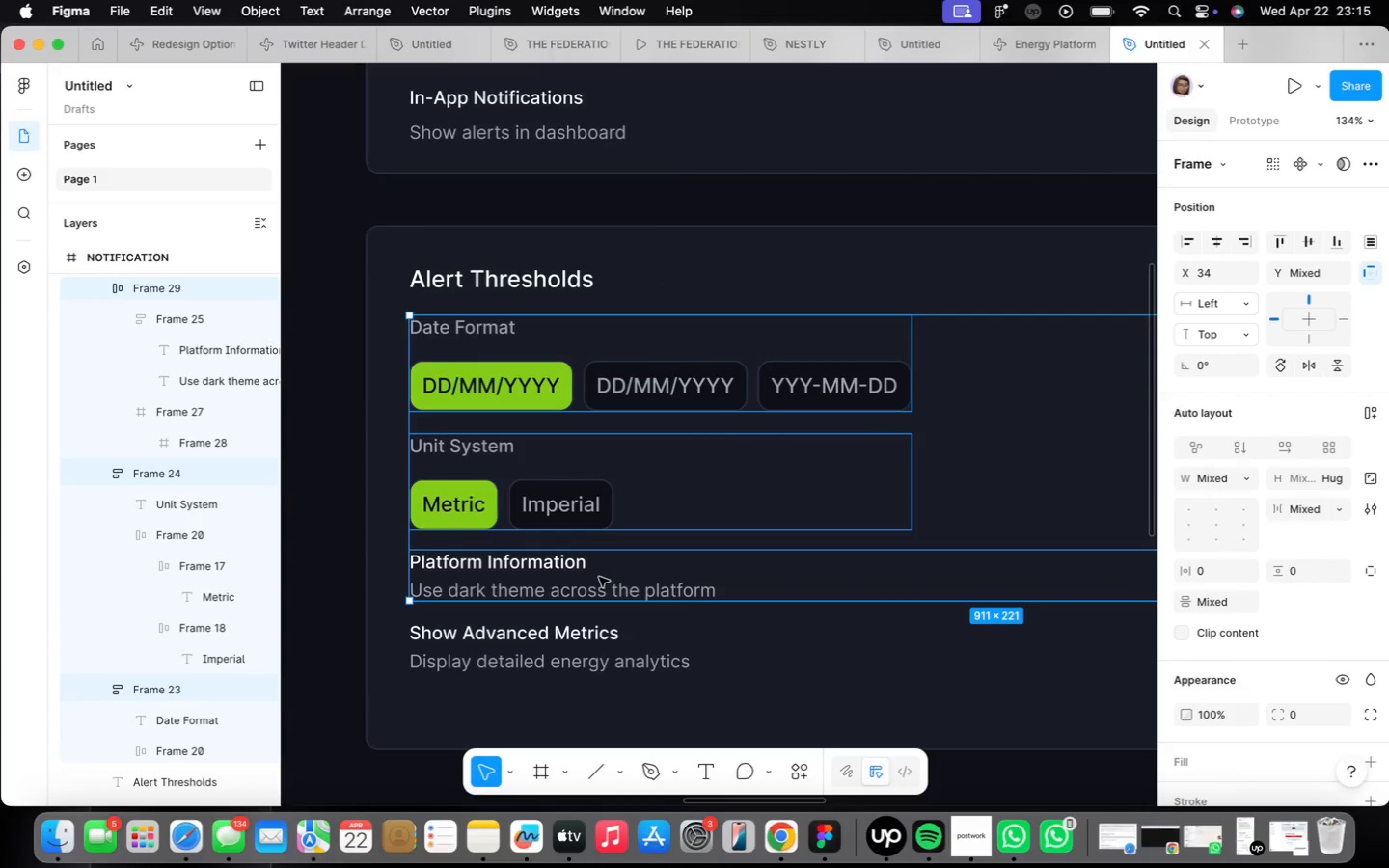 
scroll: coordinate [598, 568], scroll_direction: down, amount: 2.0
 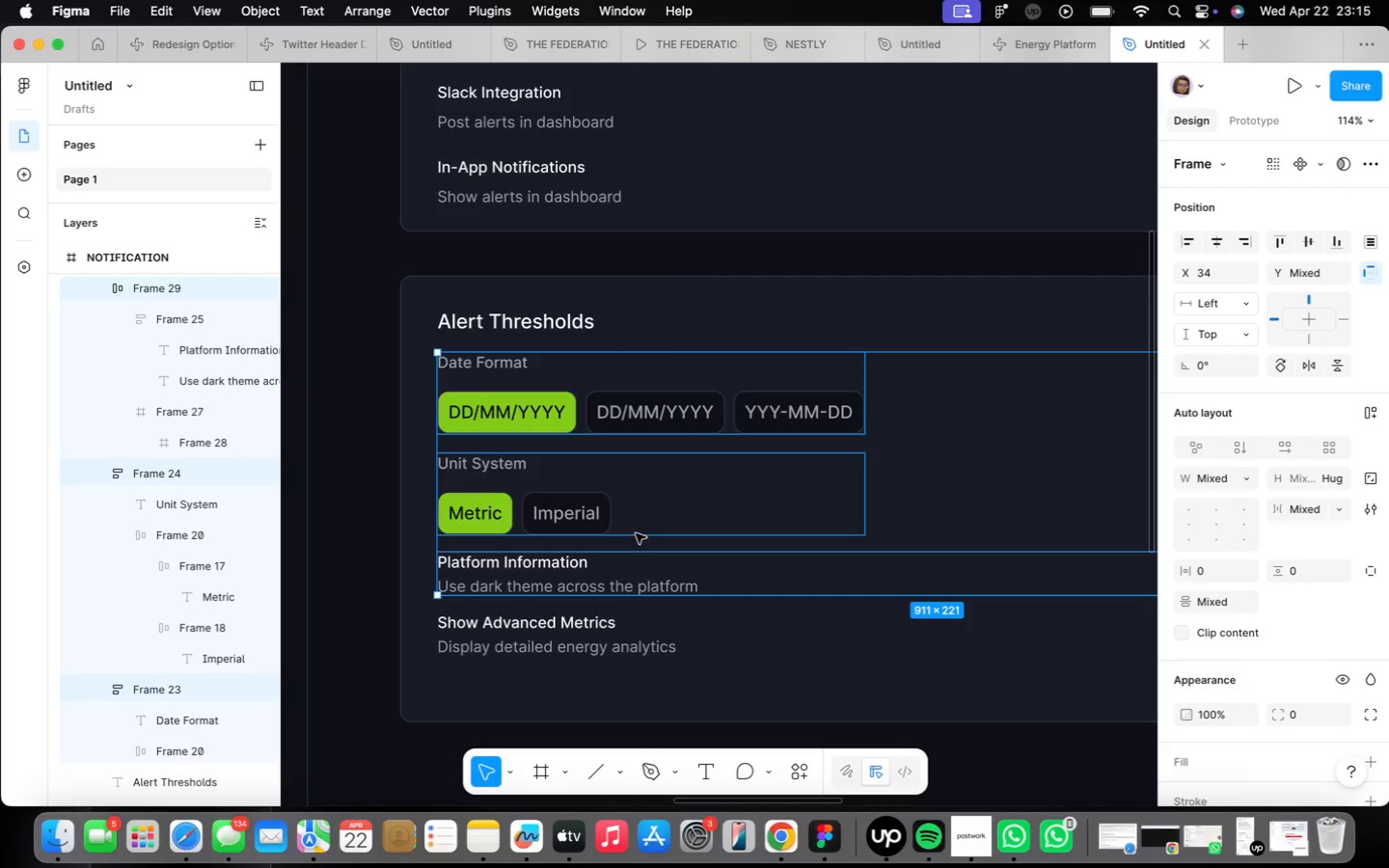 
left_click([579, 630])
 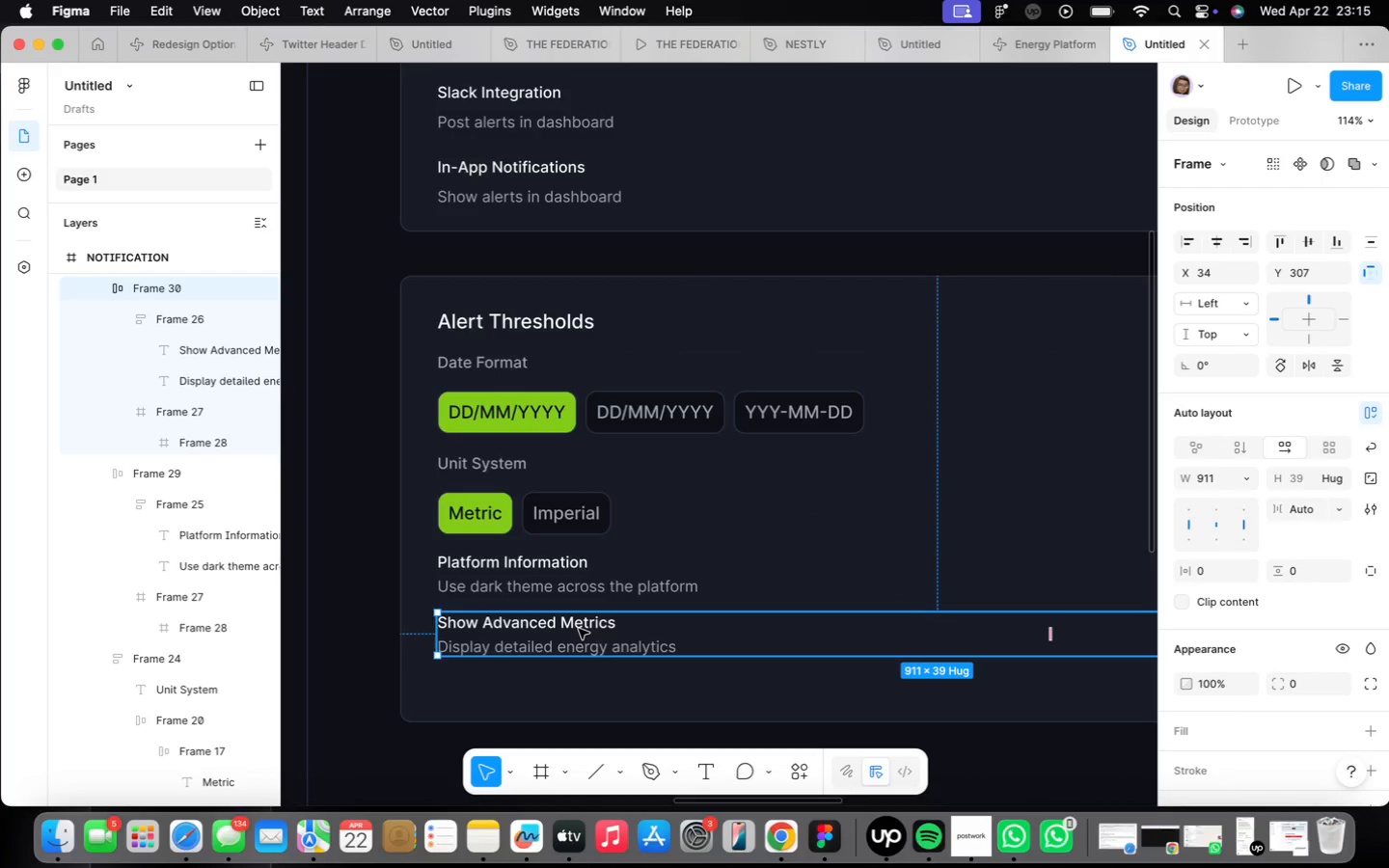 
key(Backspace)
 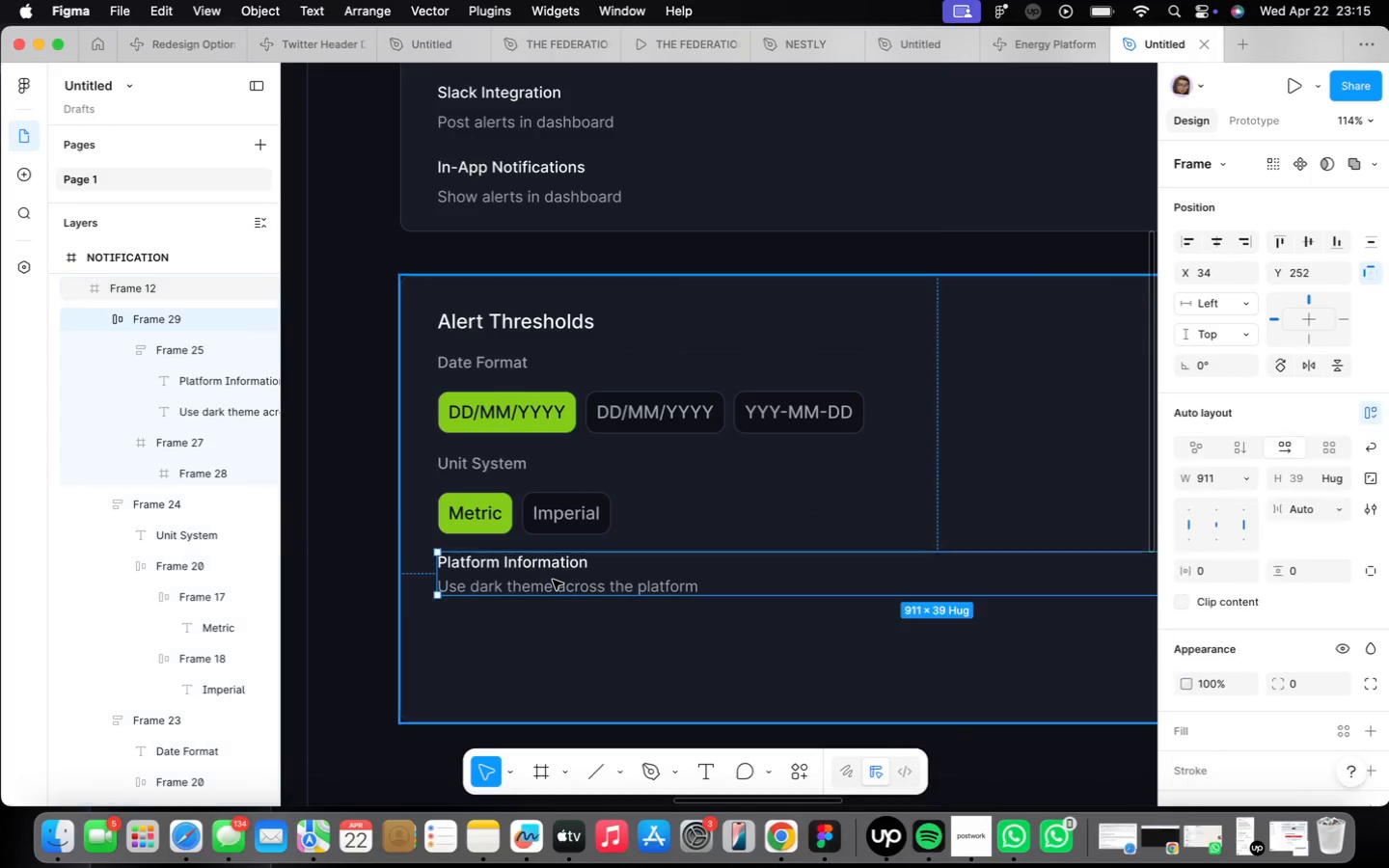 
scroll: coordinate [553, 578], scroll_direction: down, amount: 6.0
 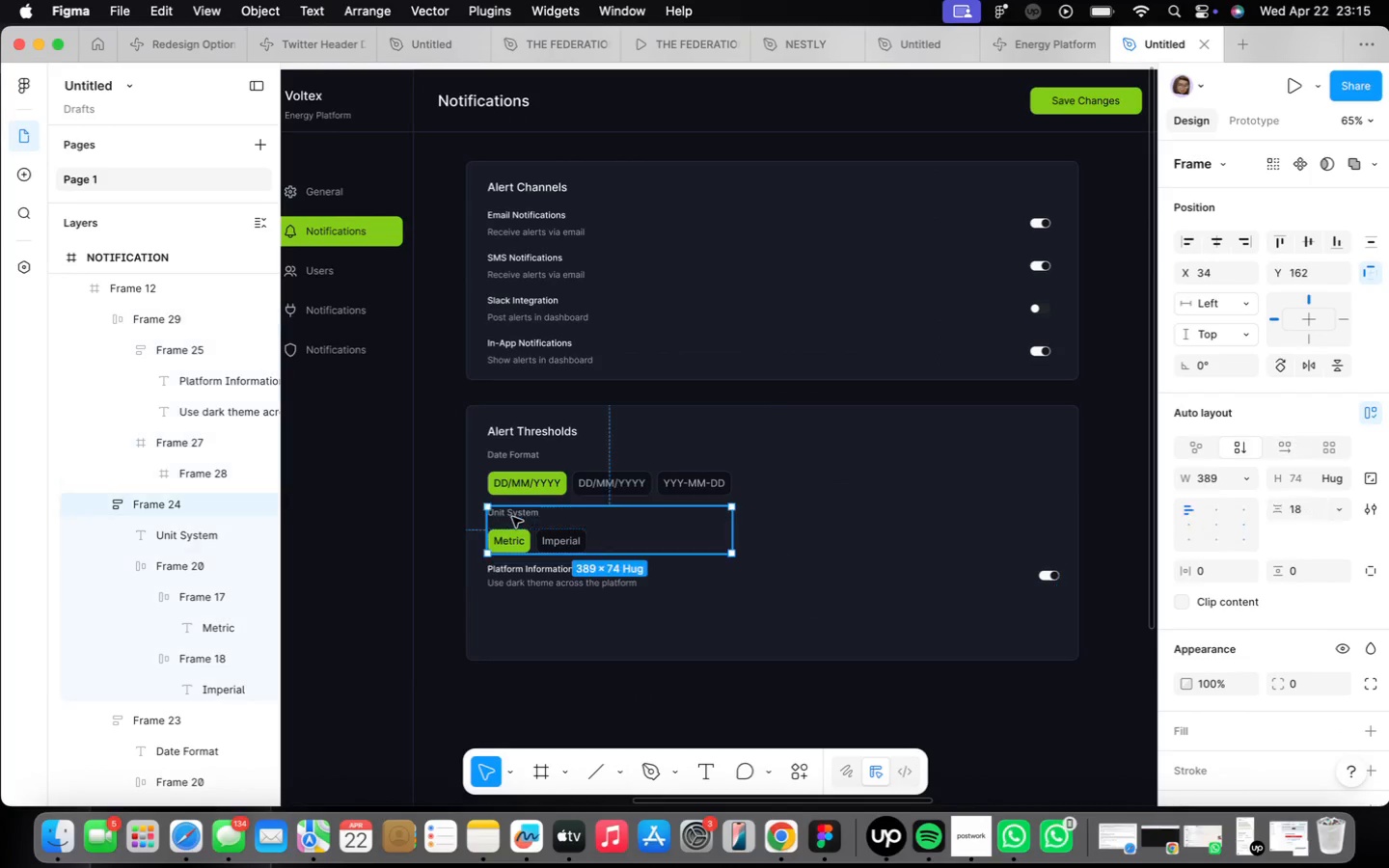 
scroll: coordinate [513, 520], scroll_direction: up, amount: 4.0
 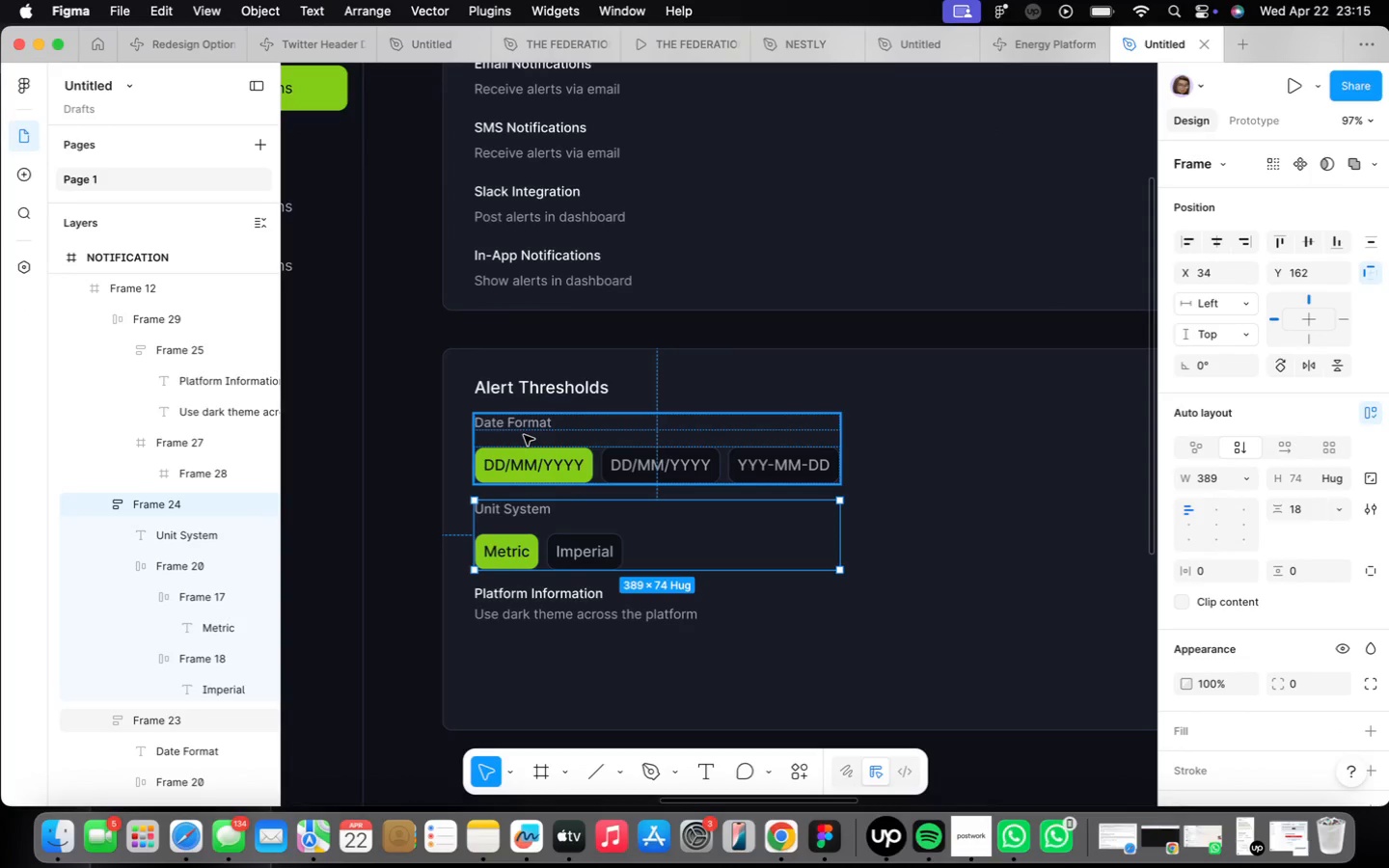 
left_click([524, 435])
 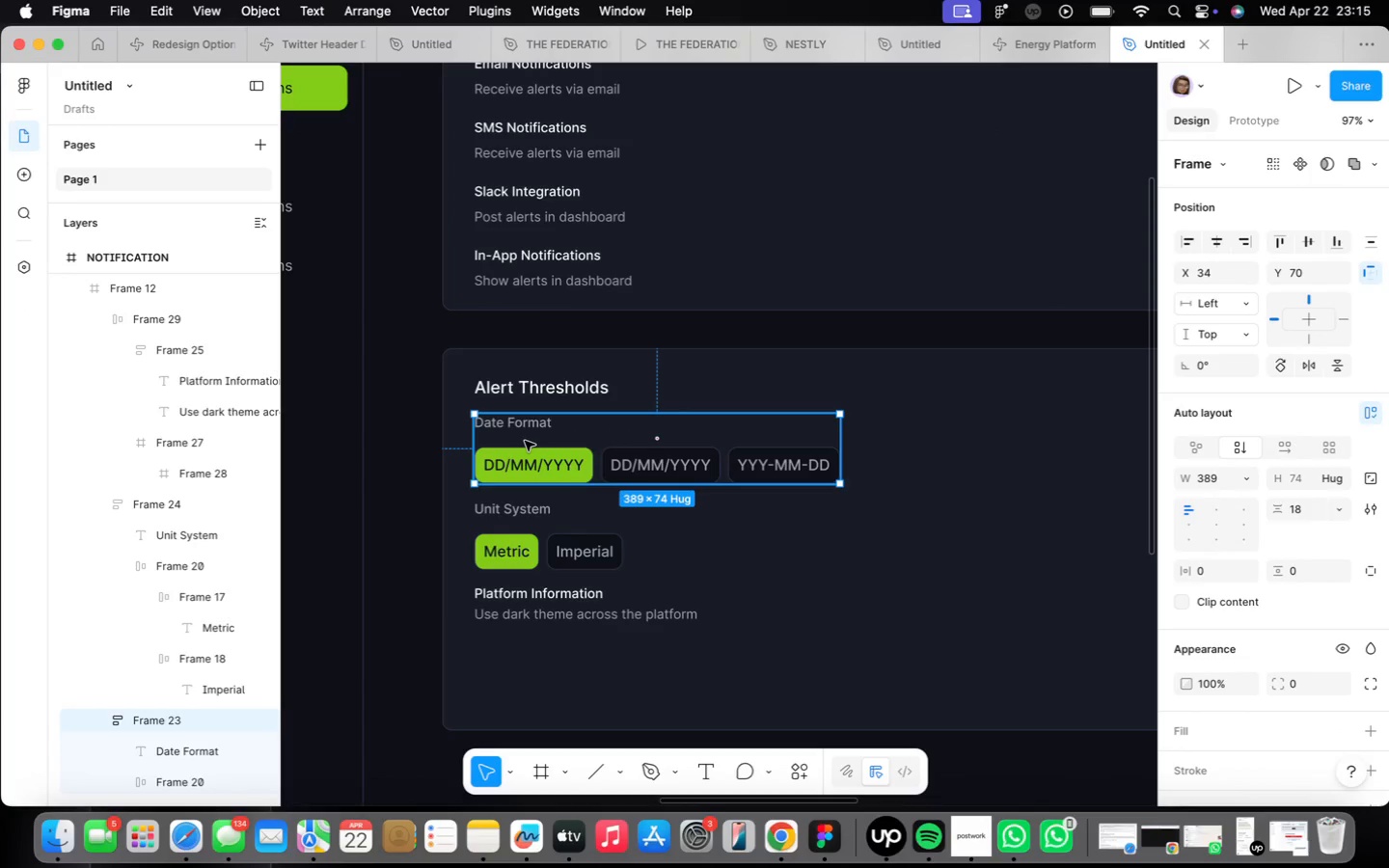 
right_click([525, 441])
 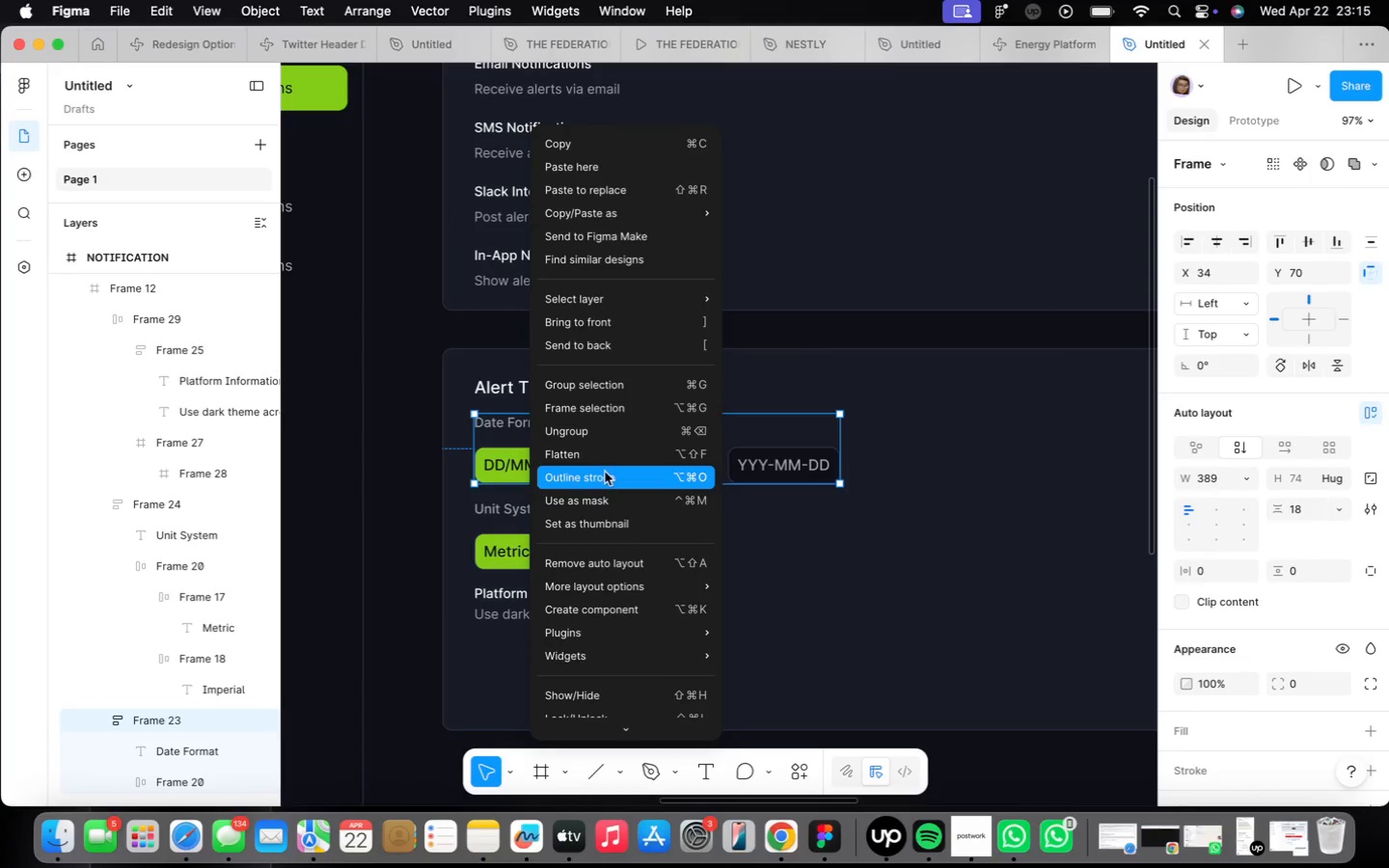 
left_click([601, 438])
 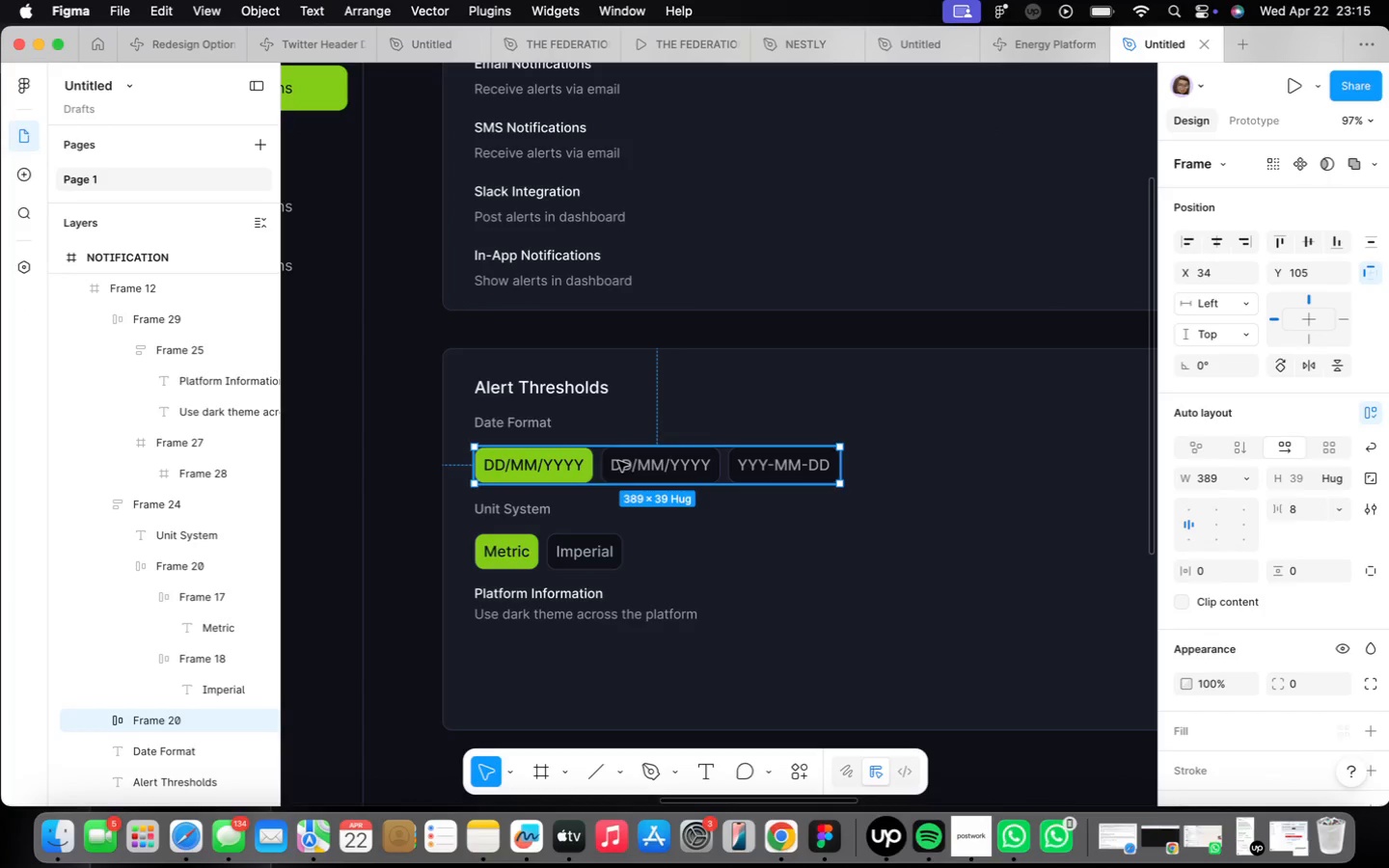 
key(Backspace)
 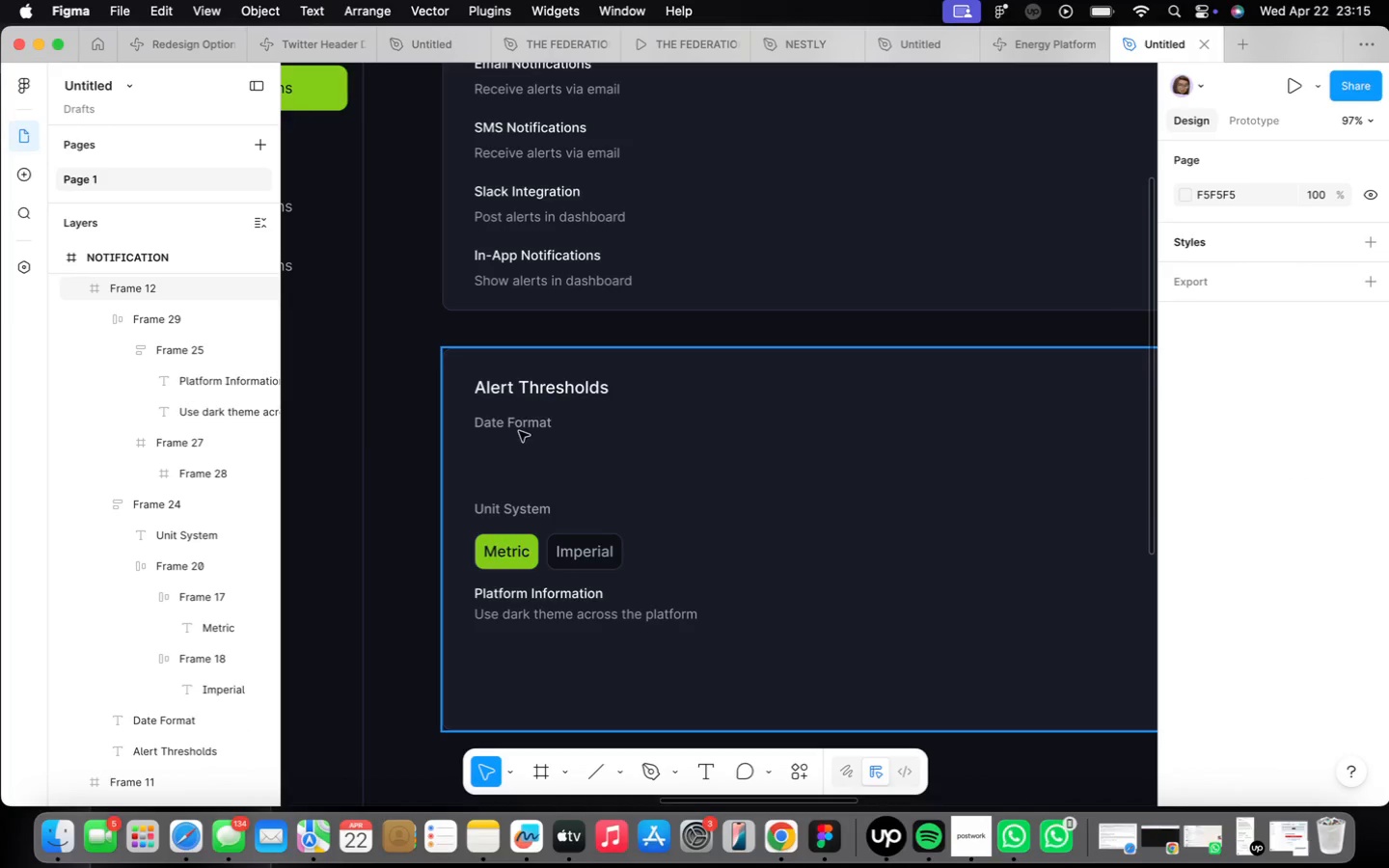 
double_click([523, 421])
 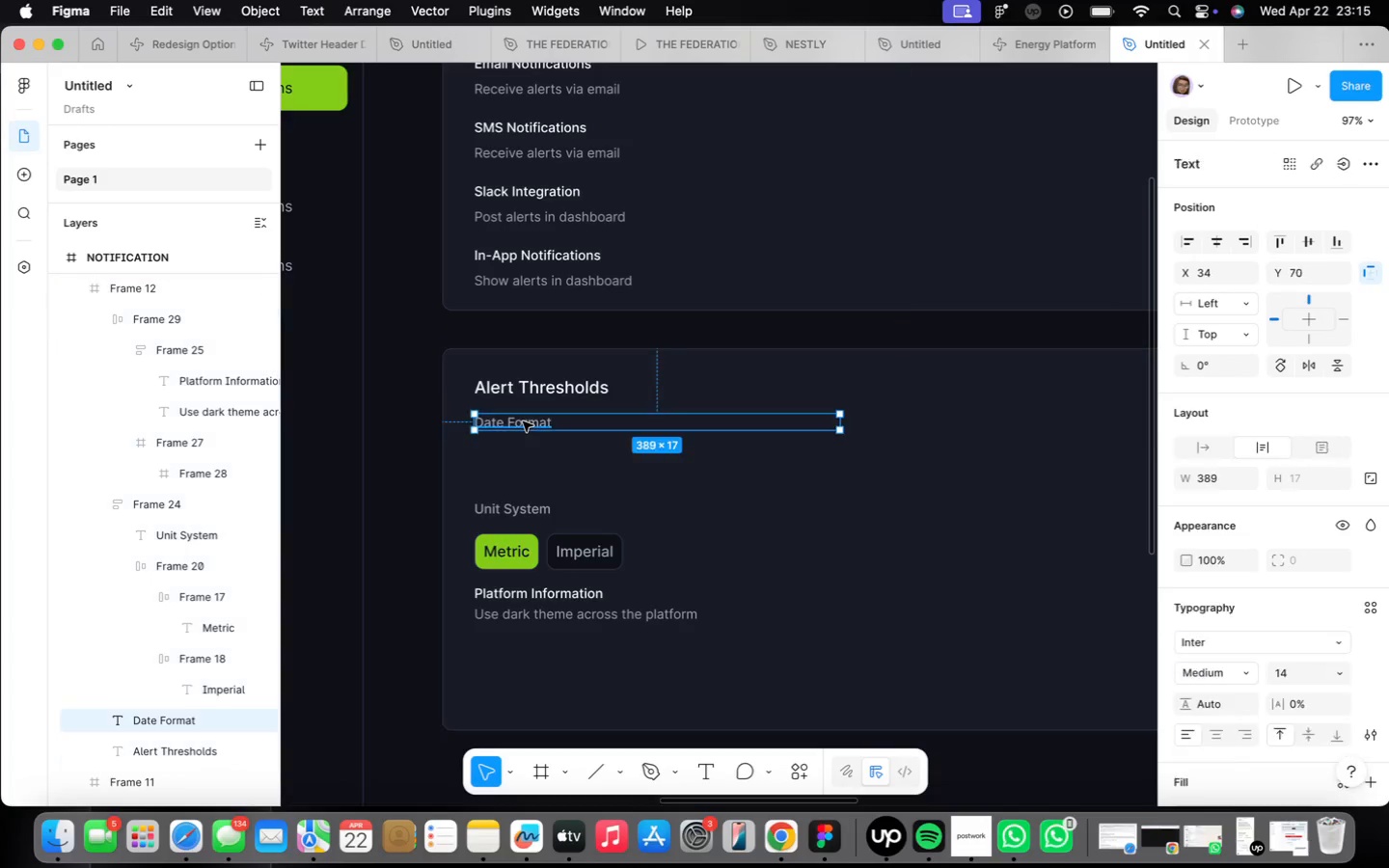 
triple_click([523, 421])
 